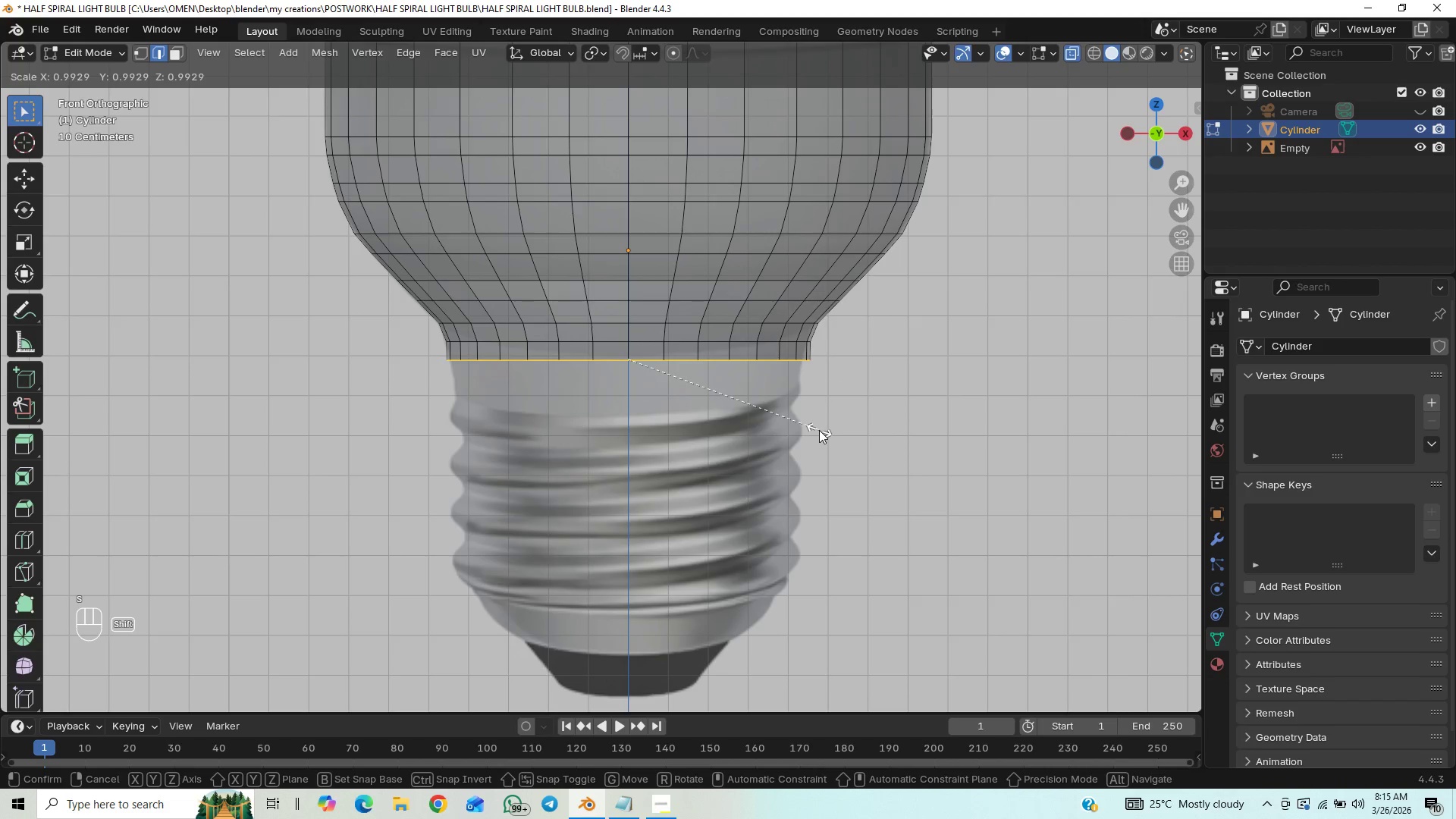 
hold_key(key=ShiftLeft, duration=0.98)
left_click([819, 430])
 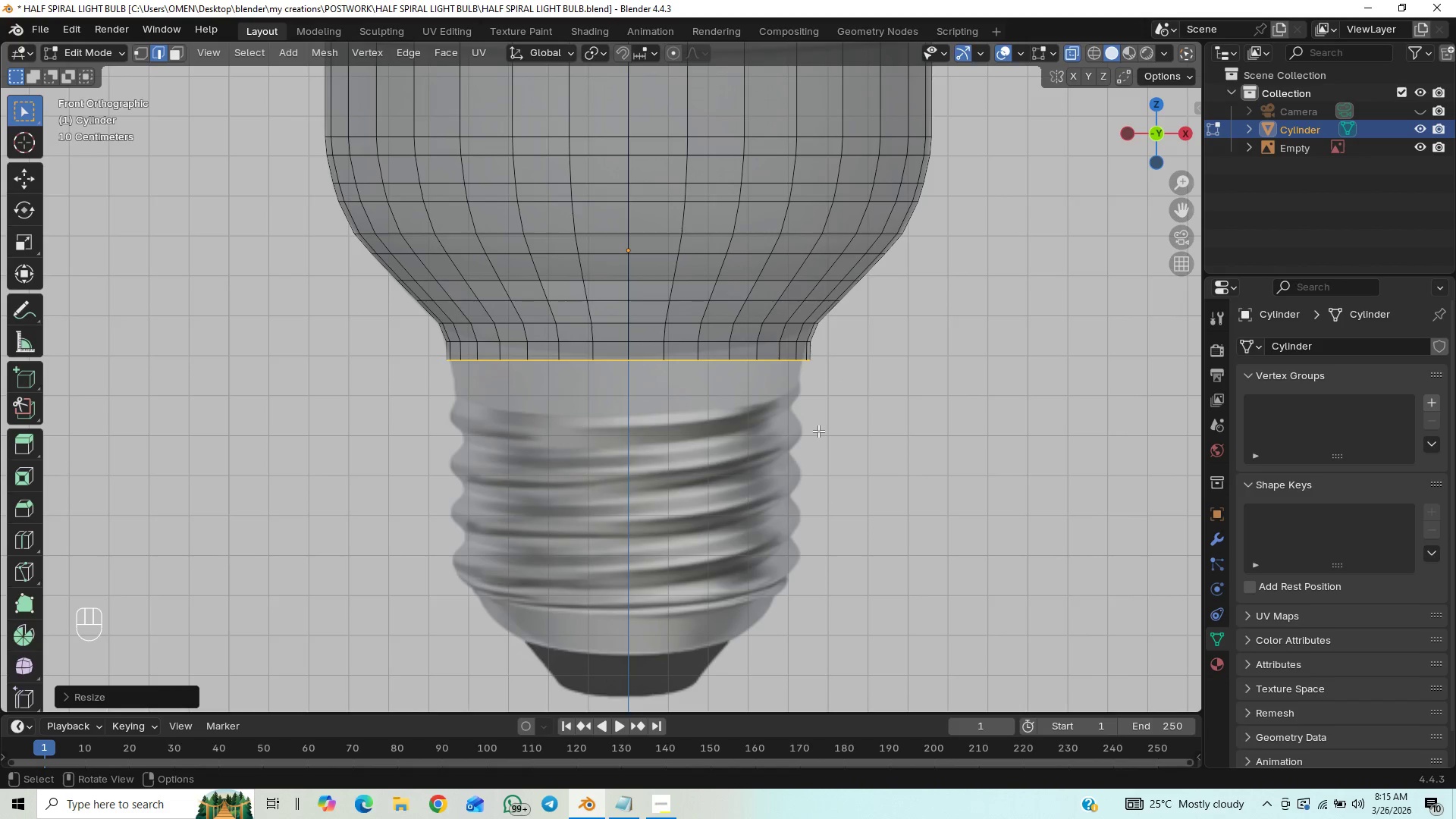 
key(E)
 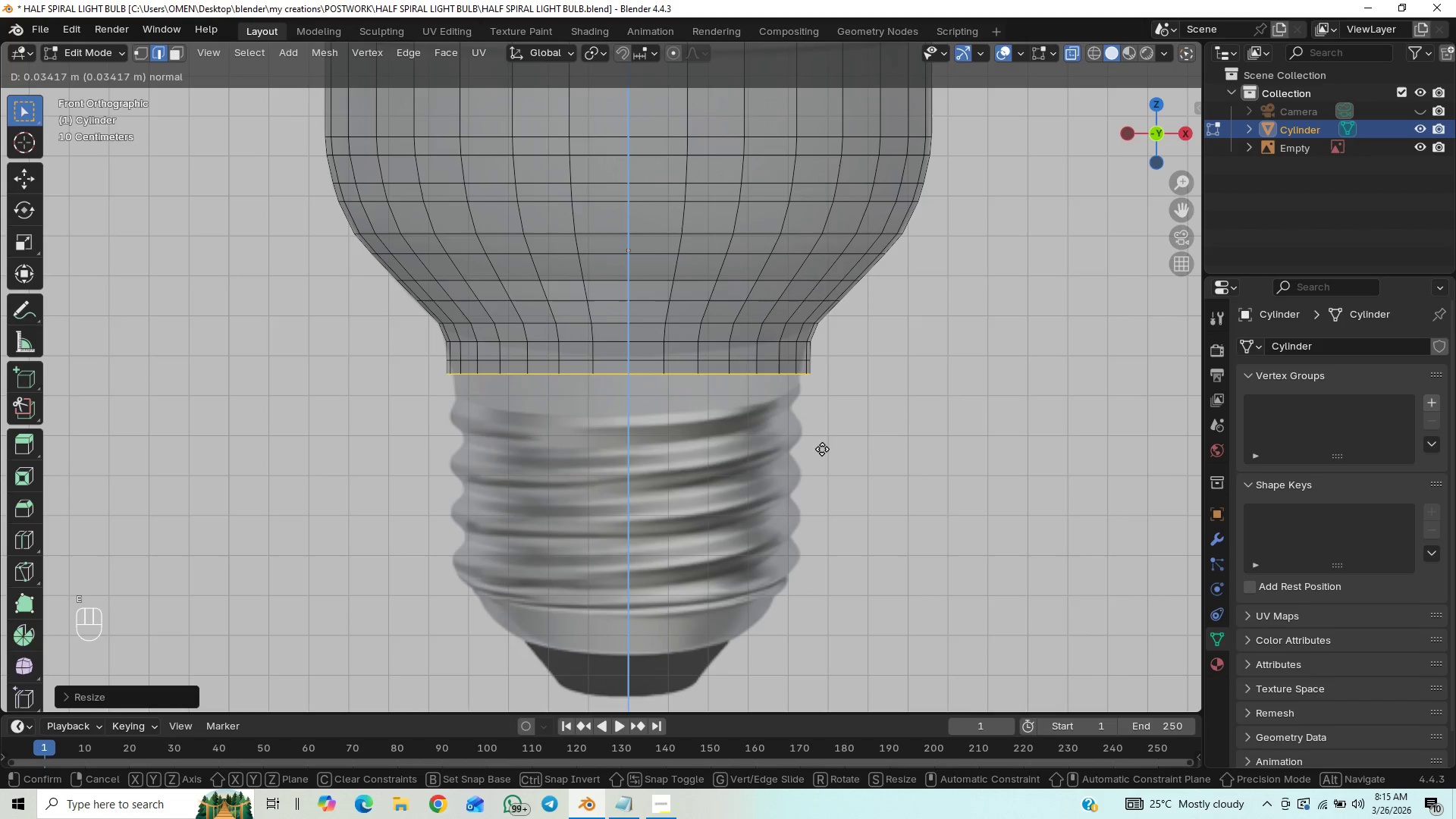 
hold_key(key=ShiftLeft, duration=1.28)
left_click([821, 466])
 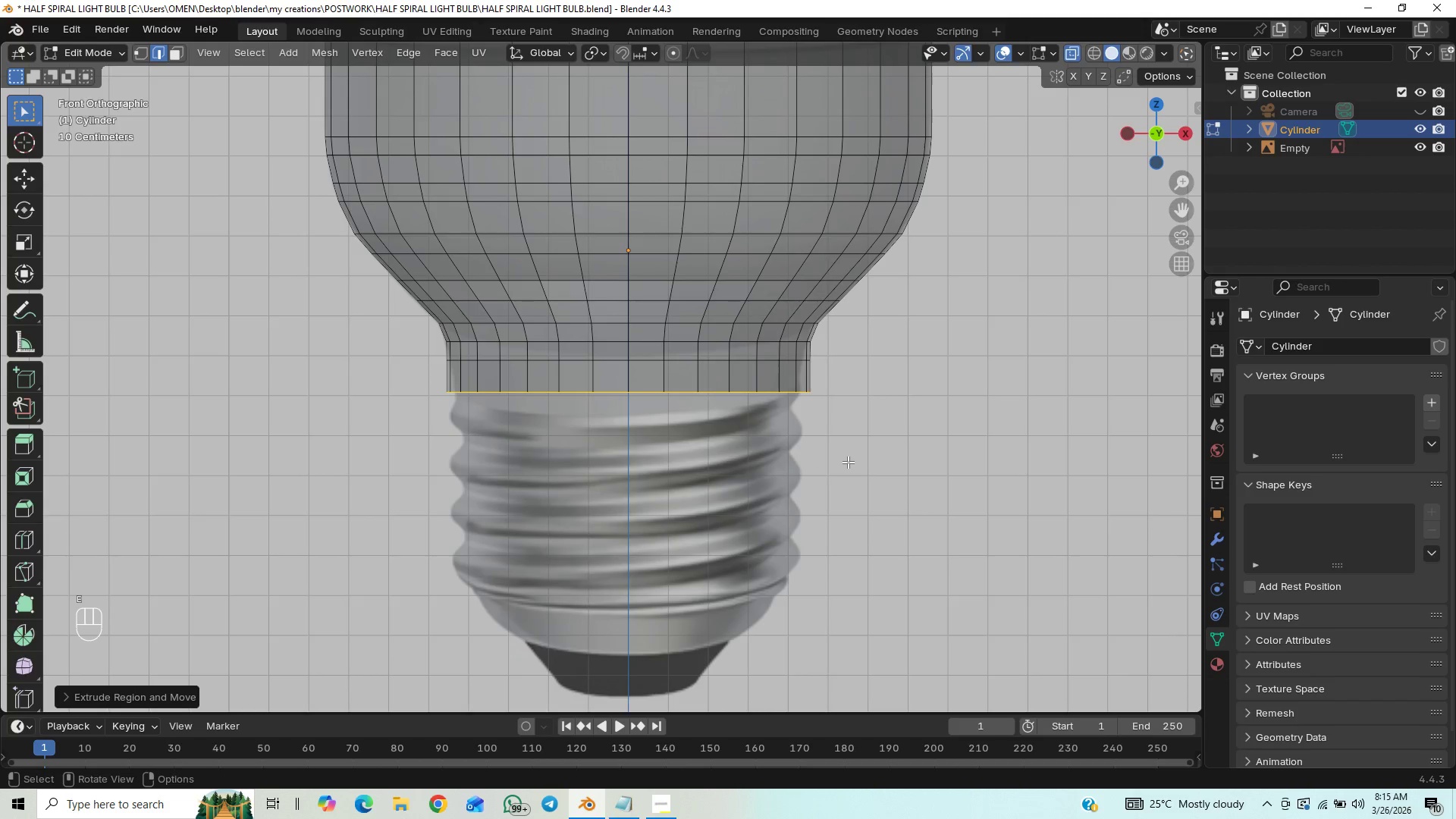 
key(S)
 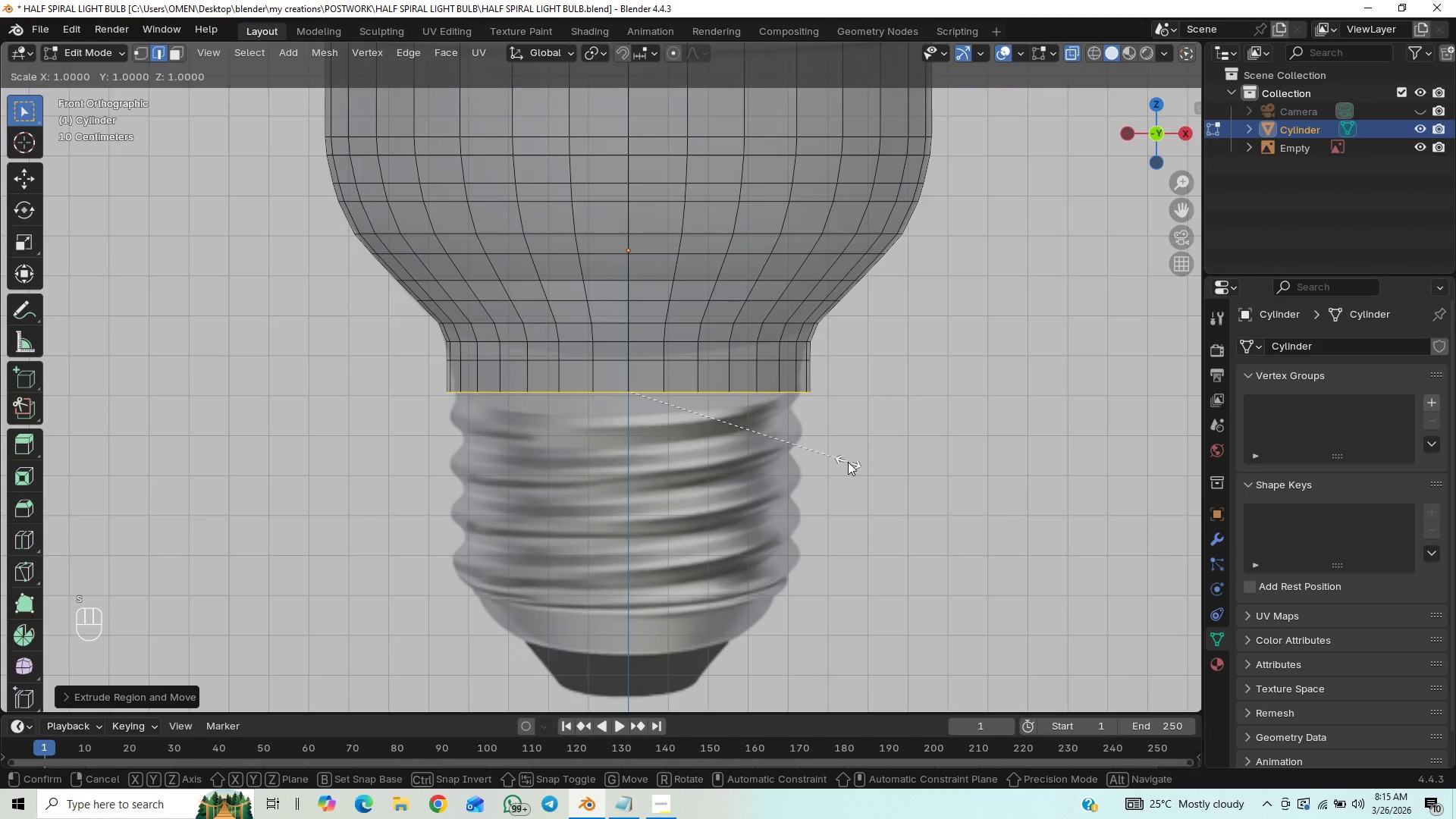 
hold_key(key=ShiftLeft, duration=1.5)
 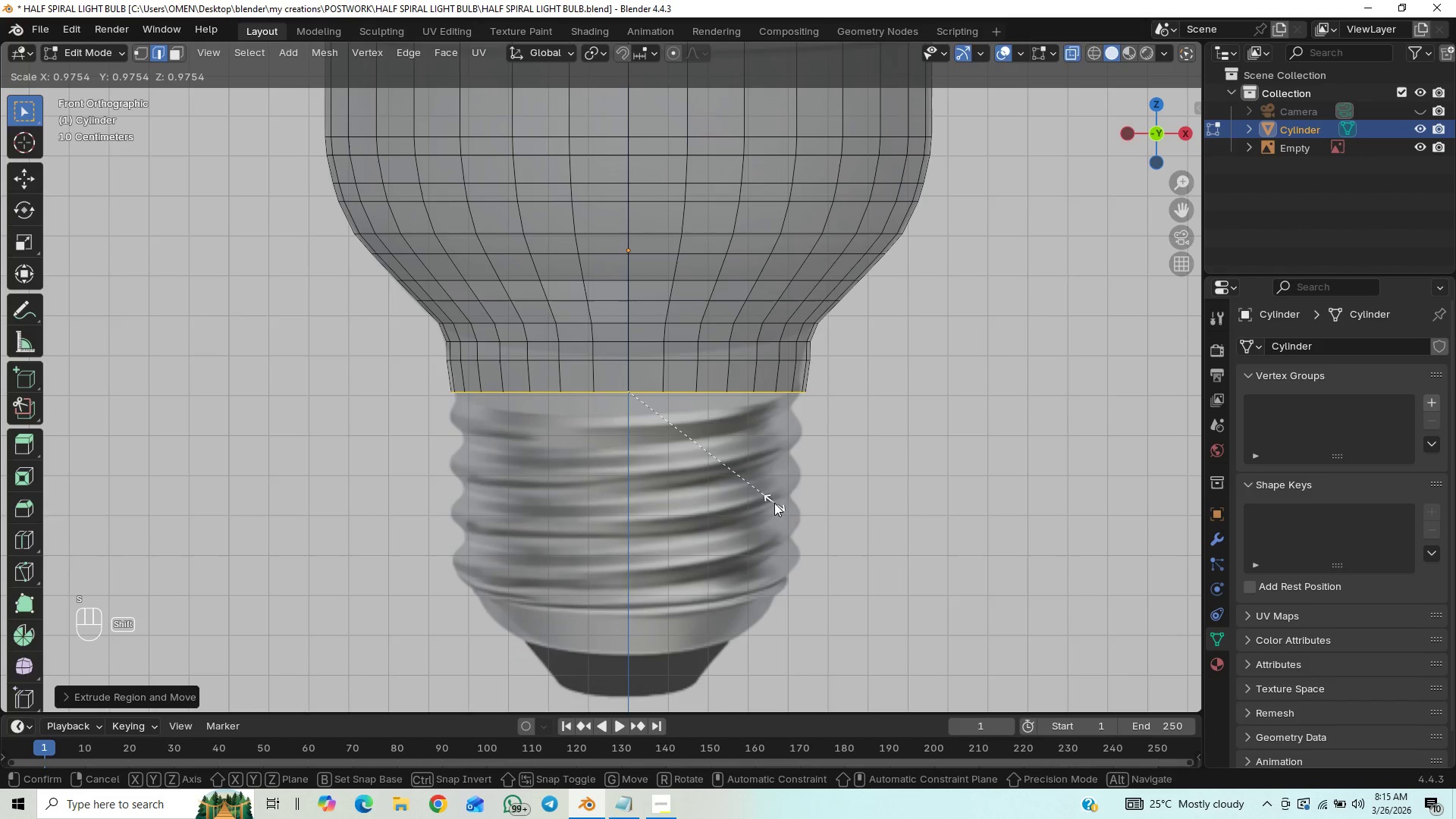 
hold_key(key=ShiftLeft, duration=1.52)
 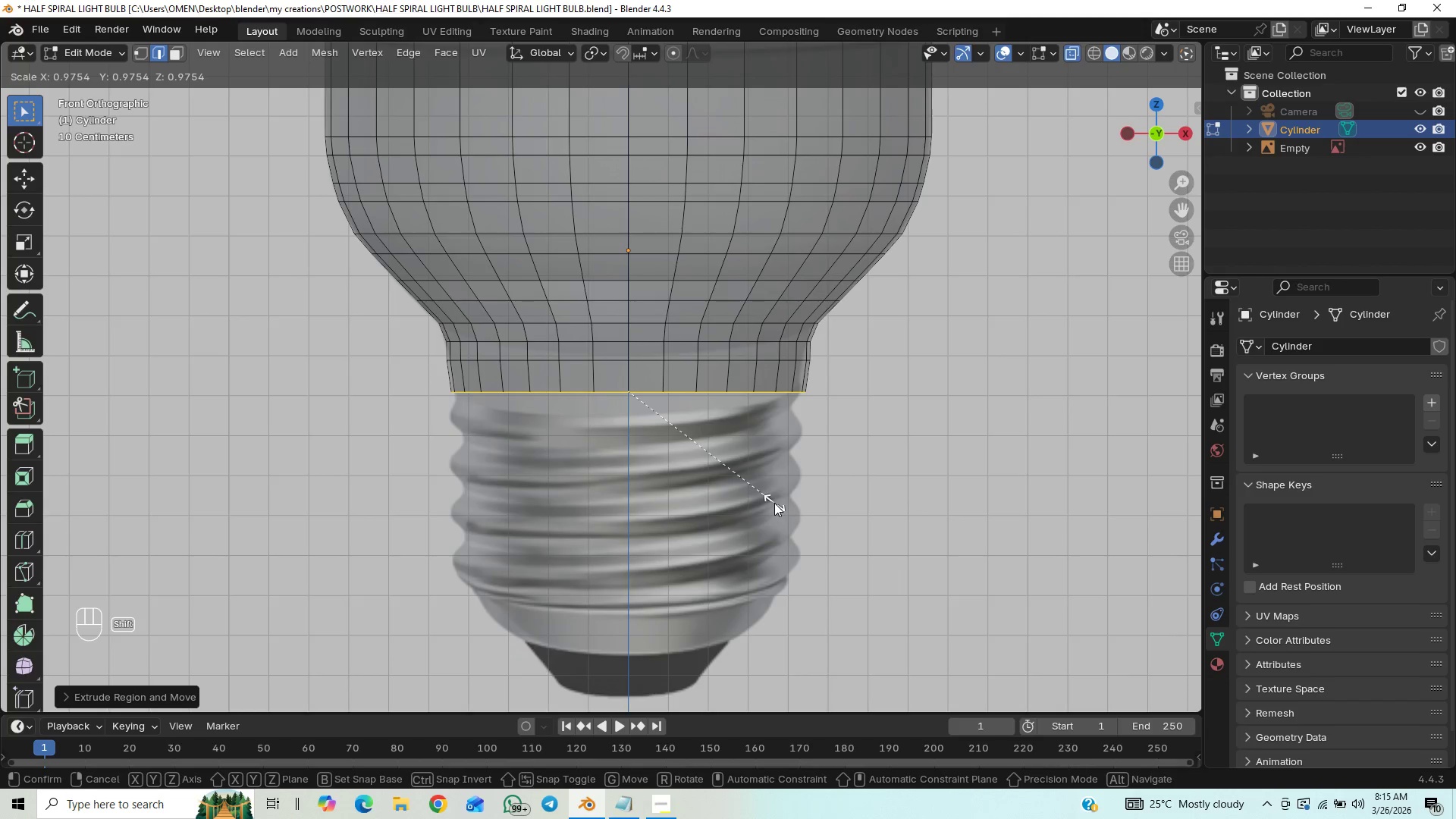 
hold_key(key=ShiftLeft, duration=1.5)
 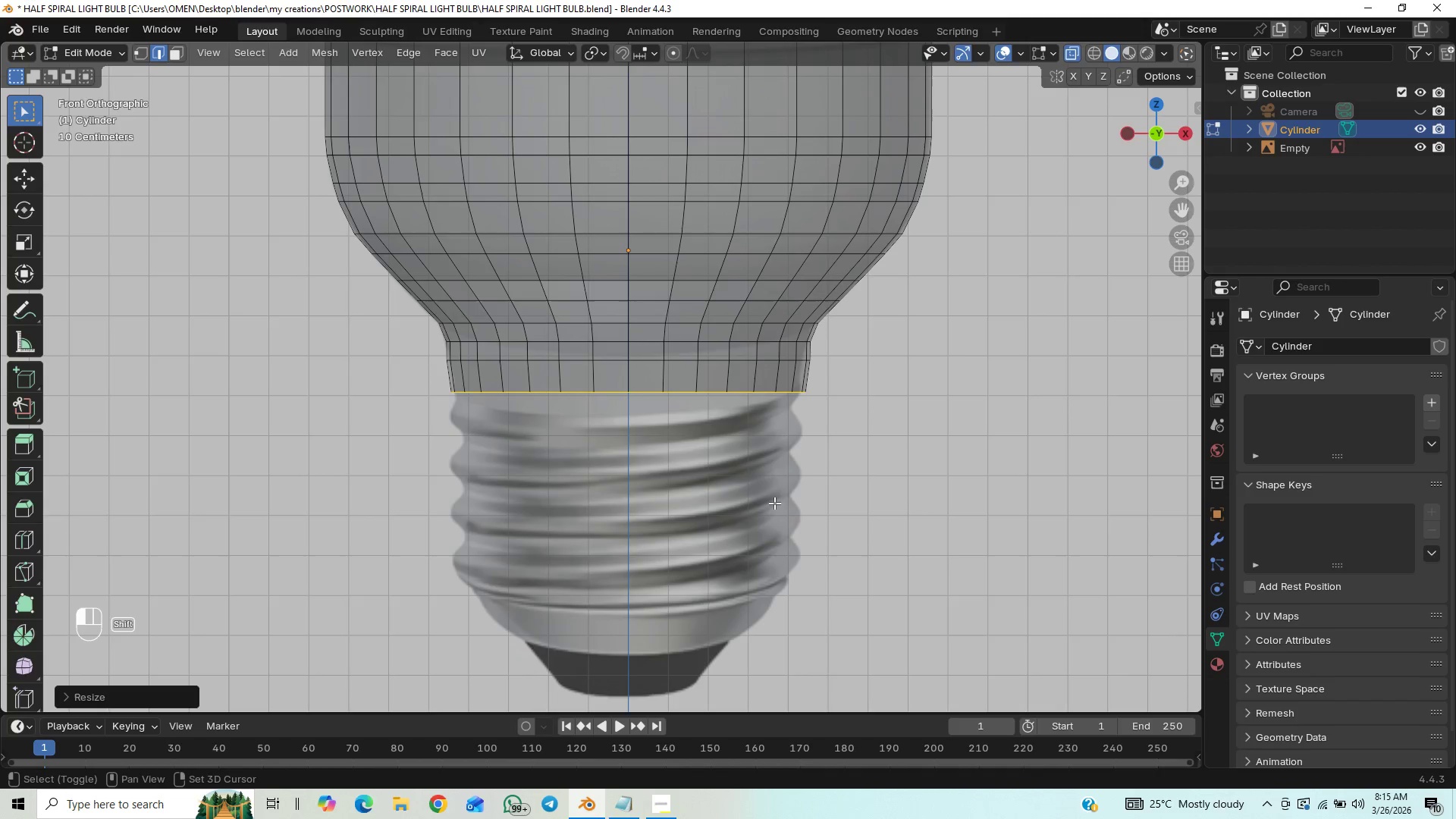 
hold_key(key=ShiftLeft, duration=0.64)
left_click([774, 503])
 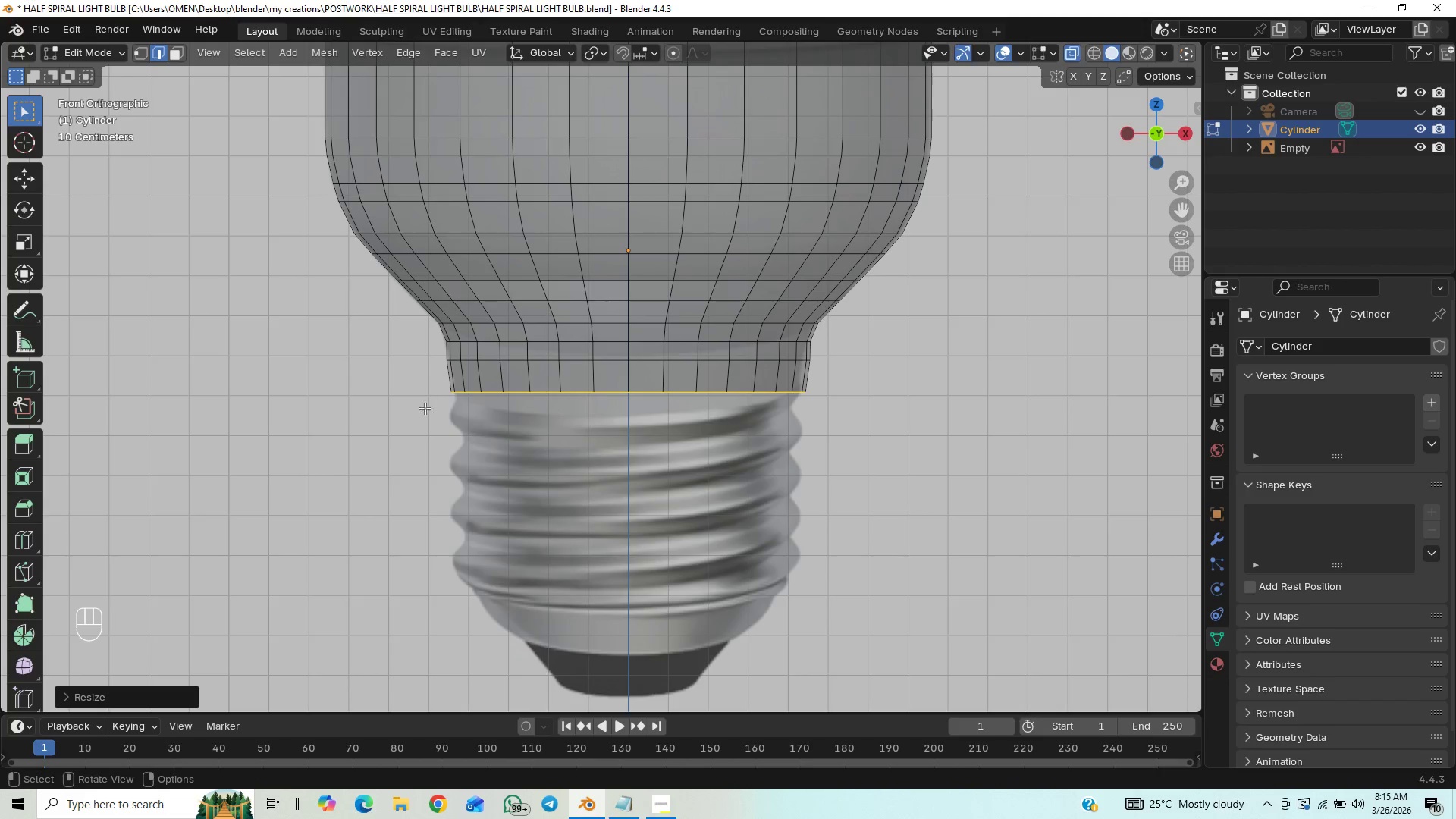 
wait(5.06)
 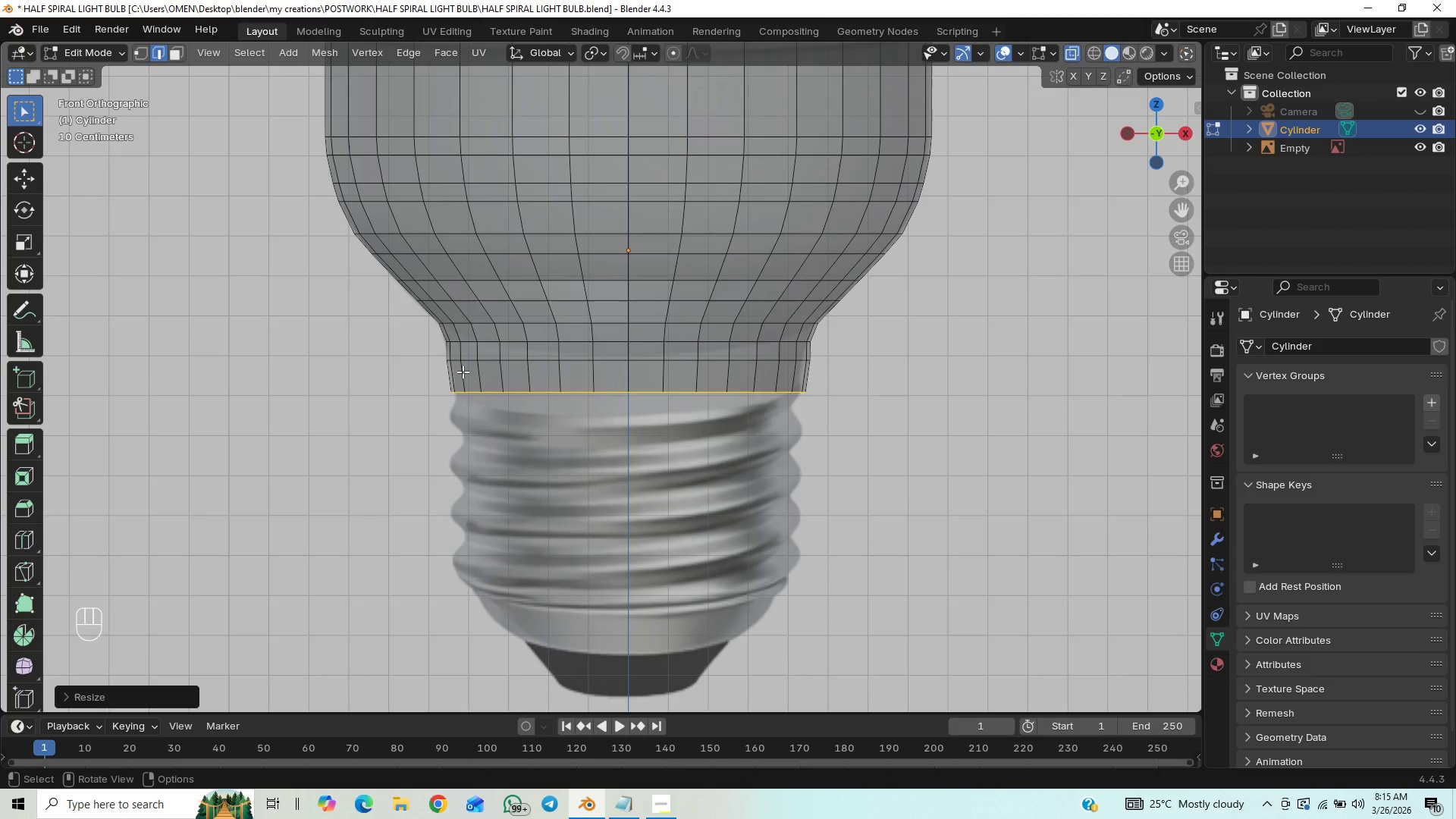 
key(Control+S)
 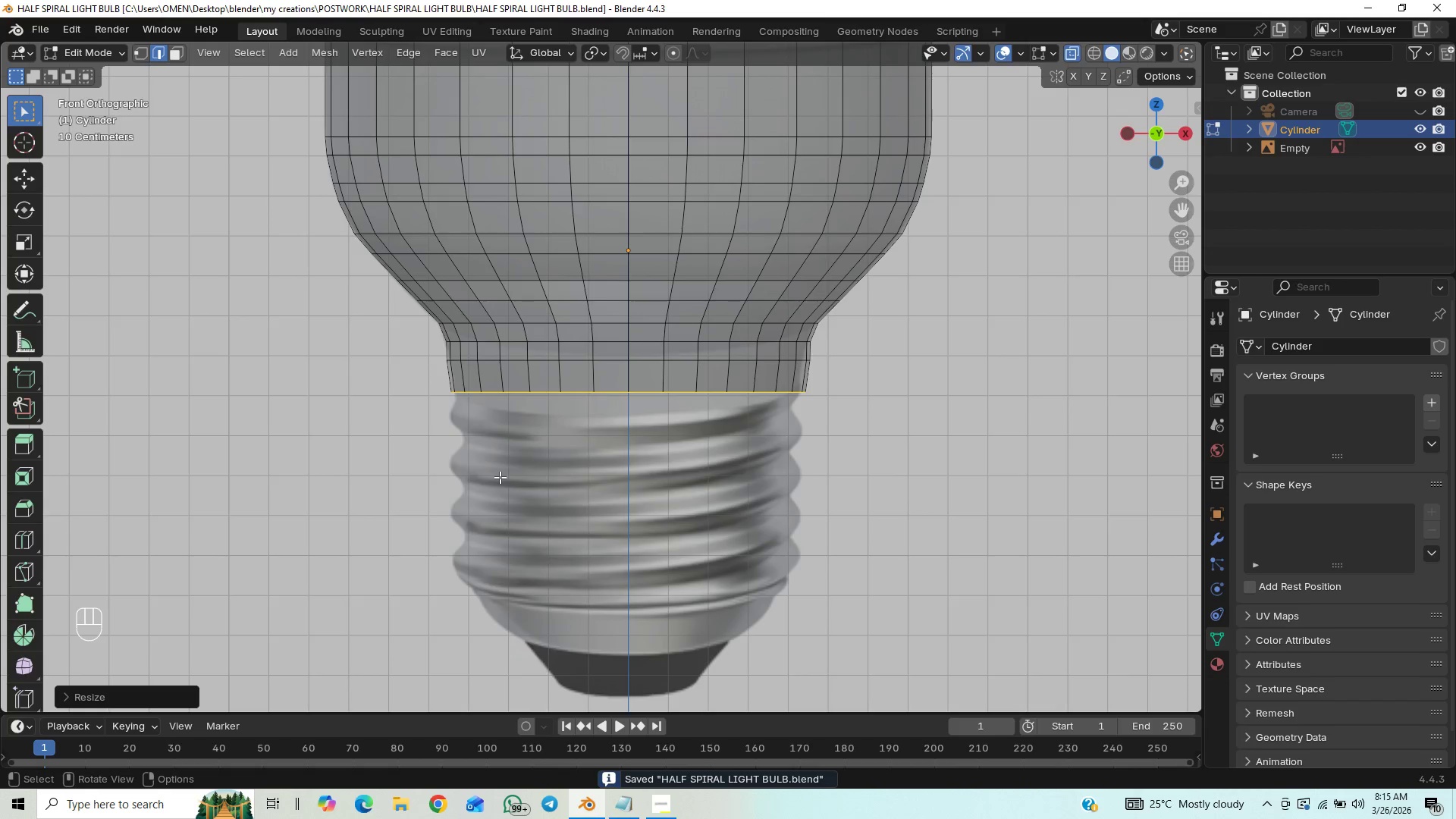 
wait(5.42)
 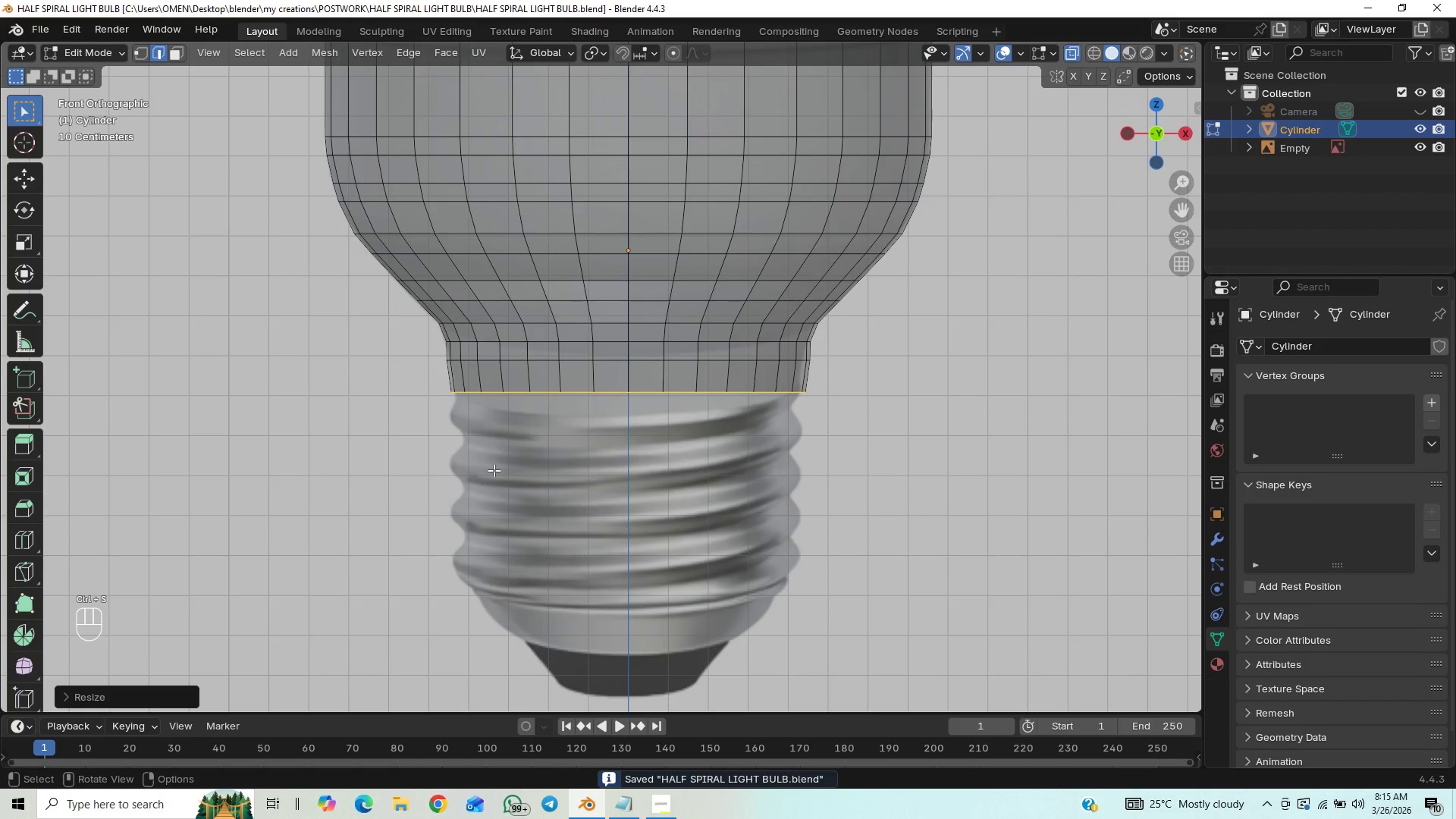 
key(E)
 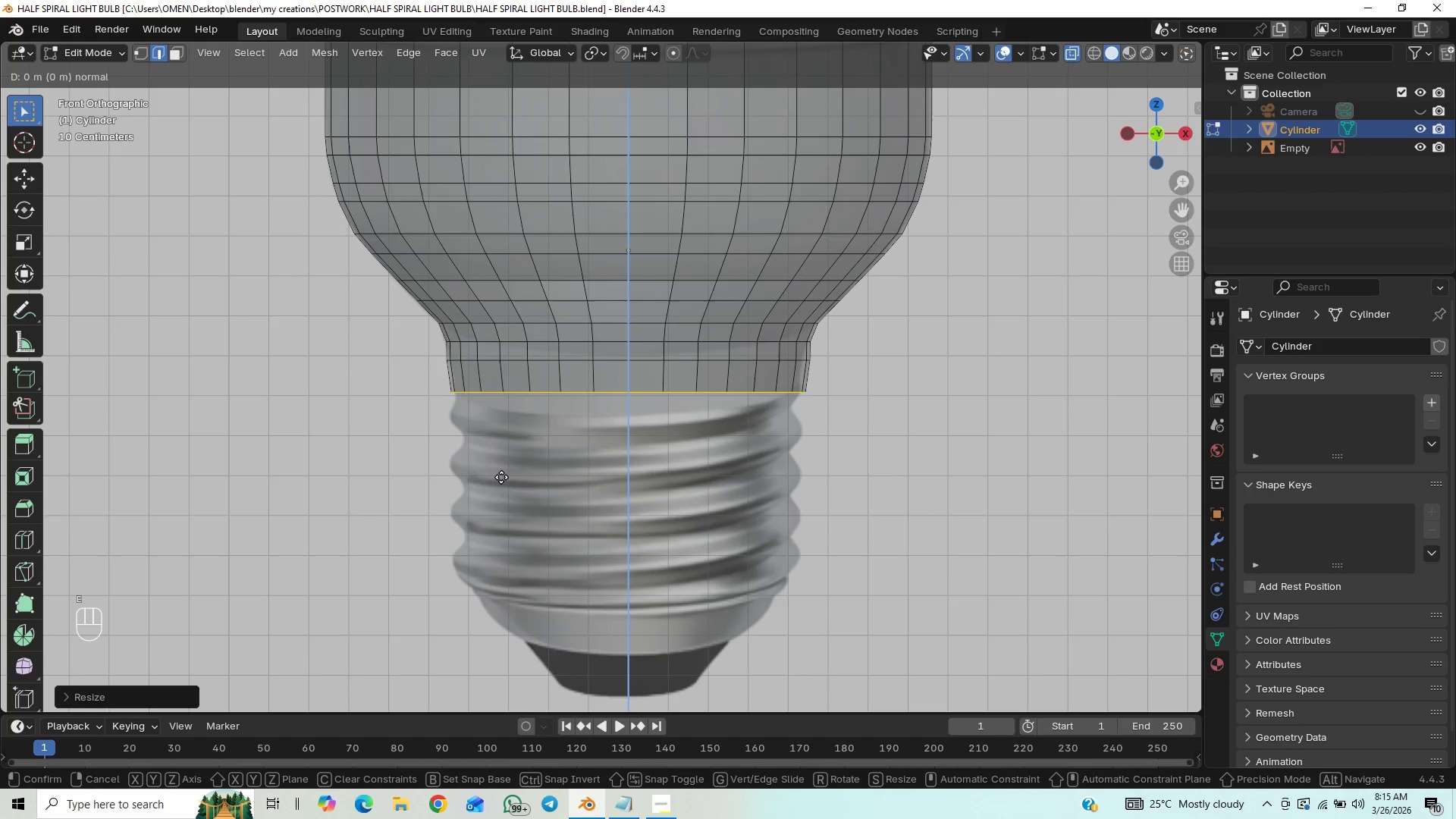 
hold_key(key=ShiftLeft, duration=1.0)
 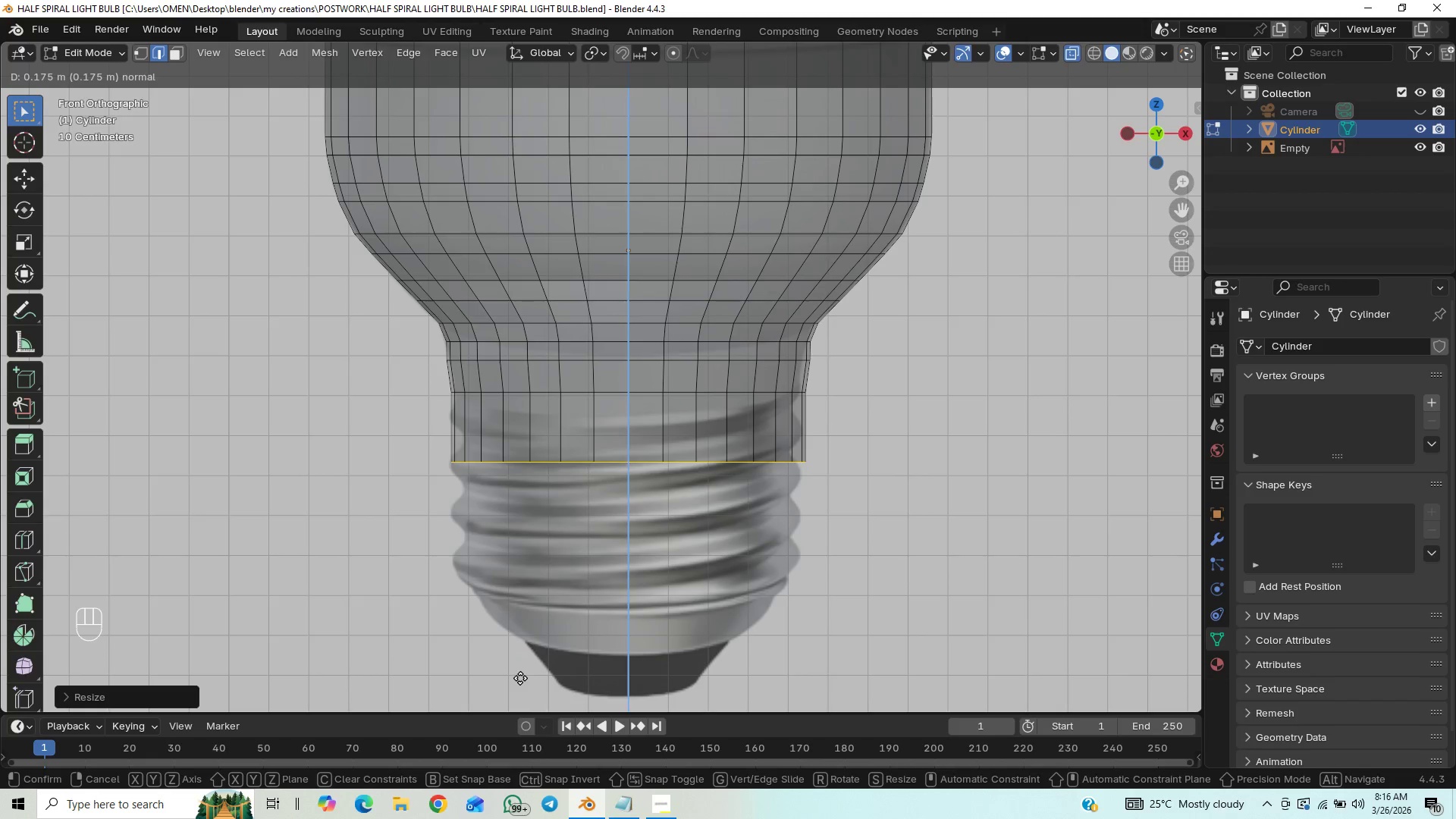 
hold_key(key=ShiftLeft, duration=1.03)
 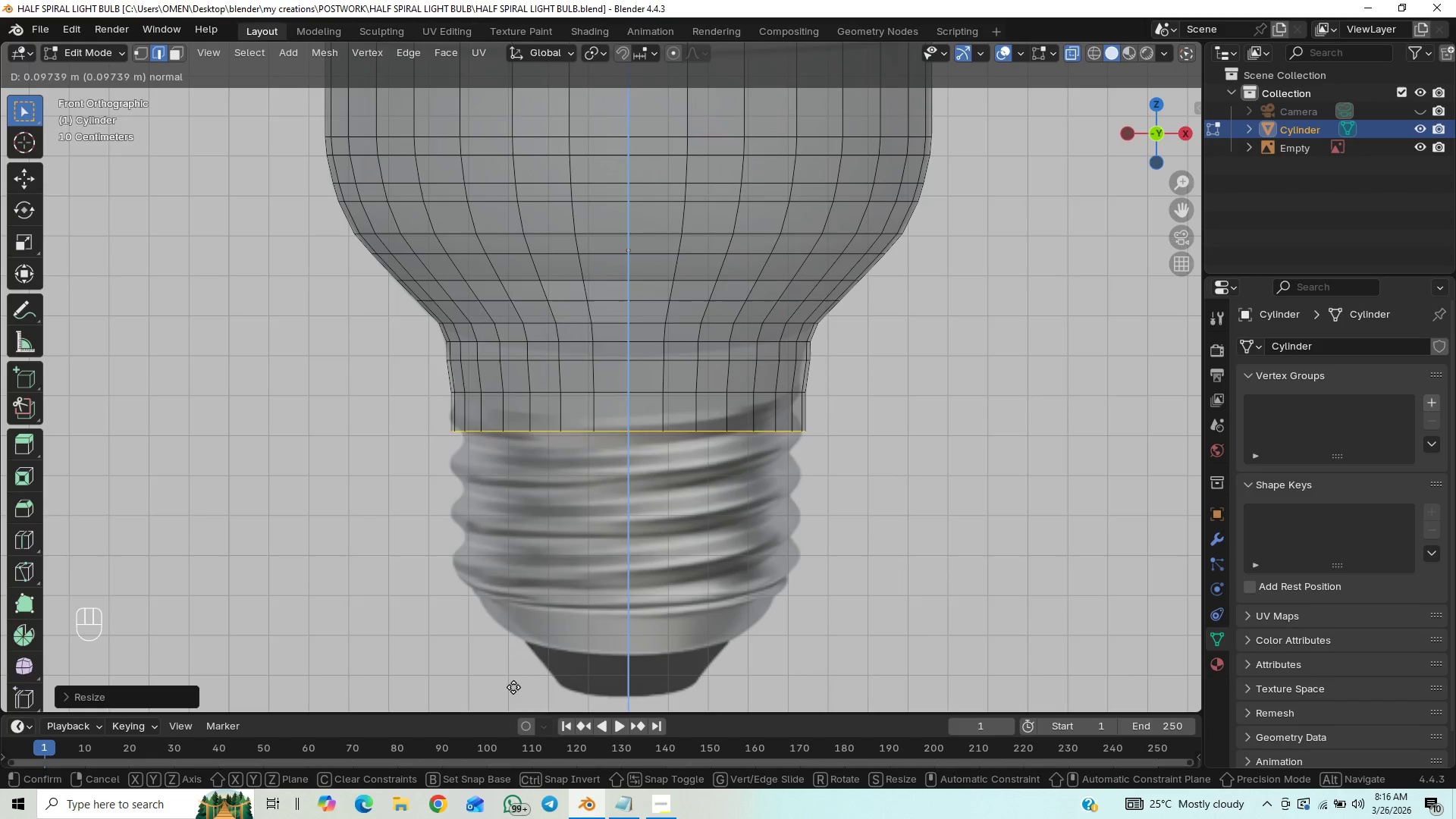 
hold_key(key=ShiftLeft, duration=1.12)
 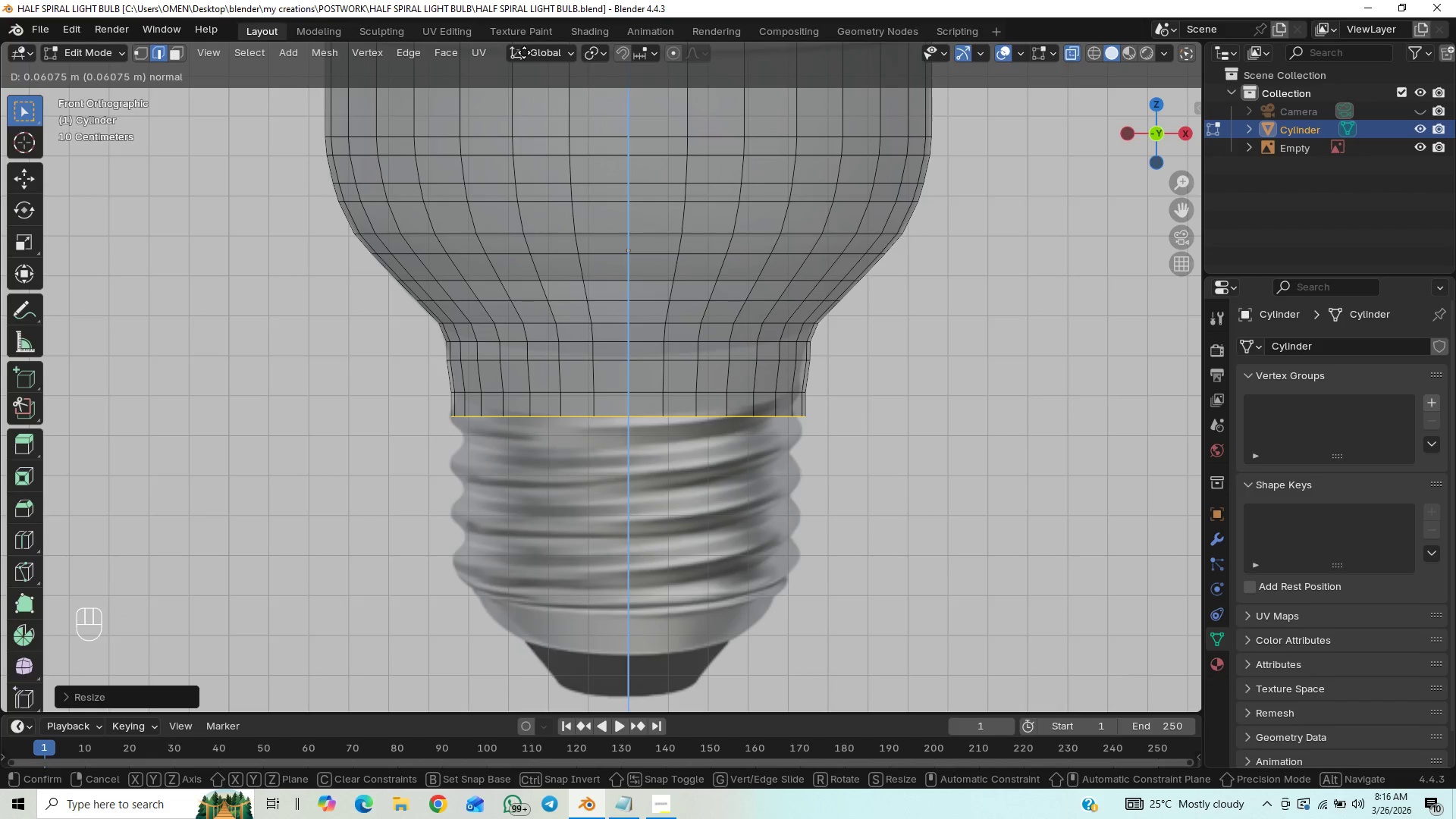 
hold_key(key=ShiftLeft, duration=1.5)
 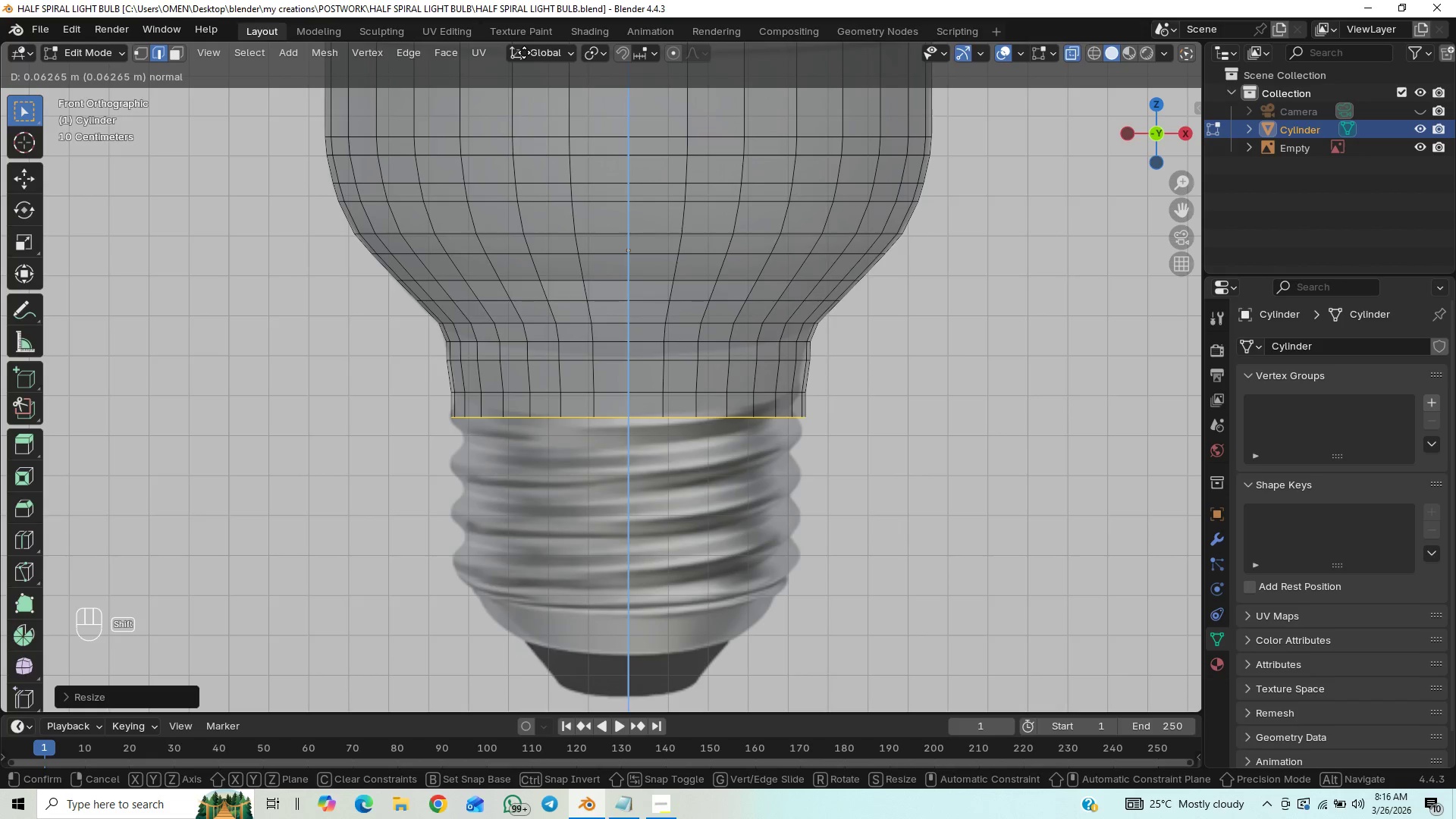 
hold_key(key=ShiftLeft, duration=1.12)
left_click([524, 52])
 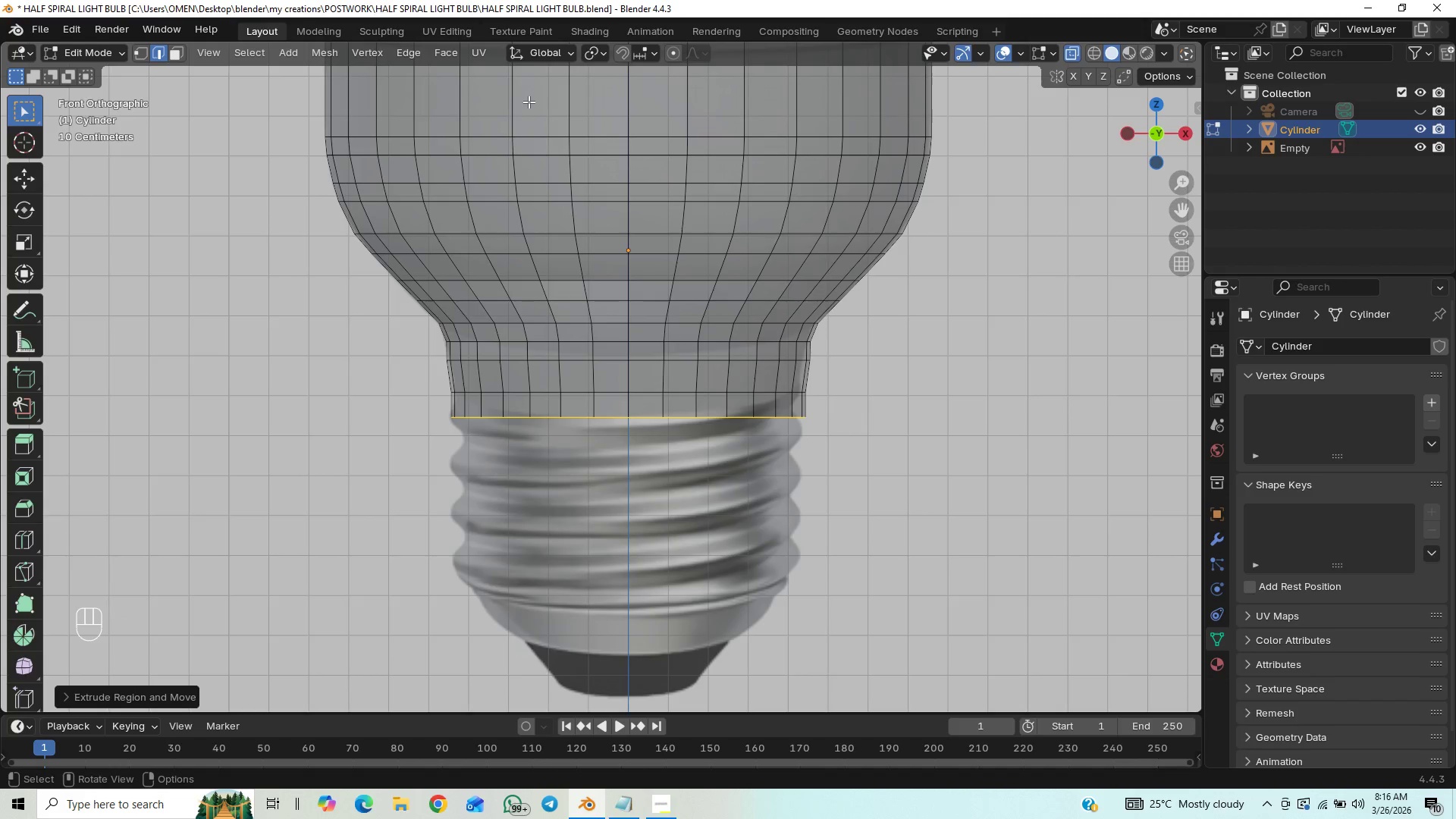 
key(E)
 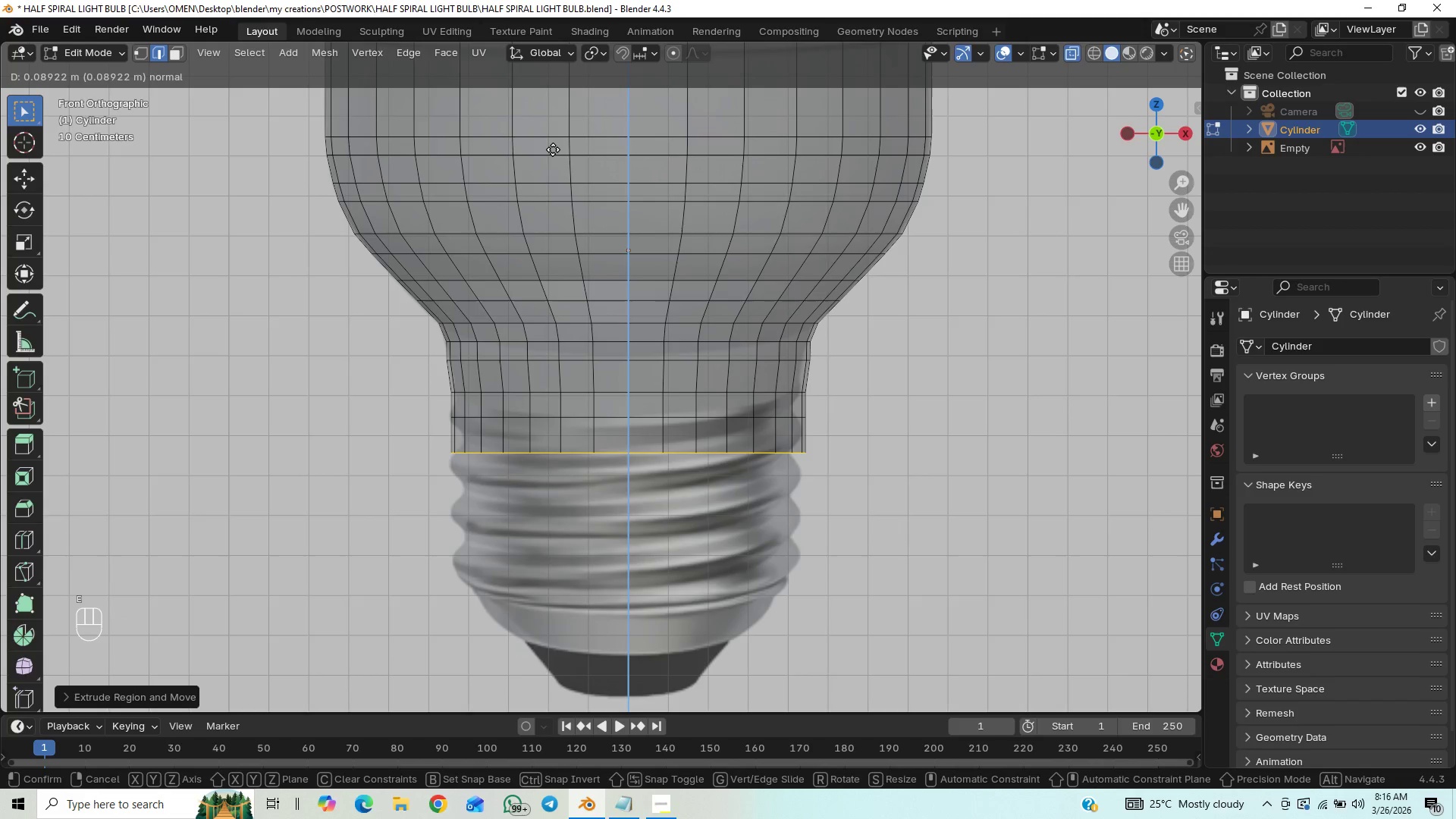 
key(Shift+ShiftLeft)
 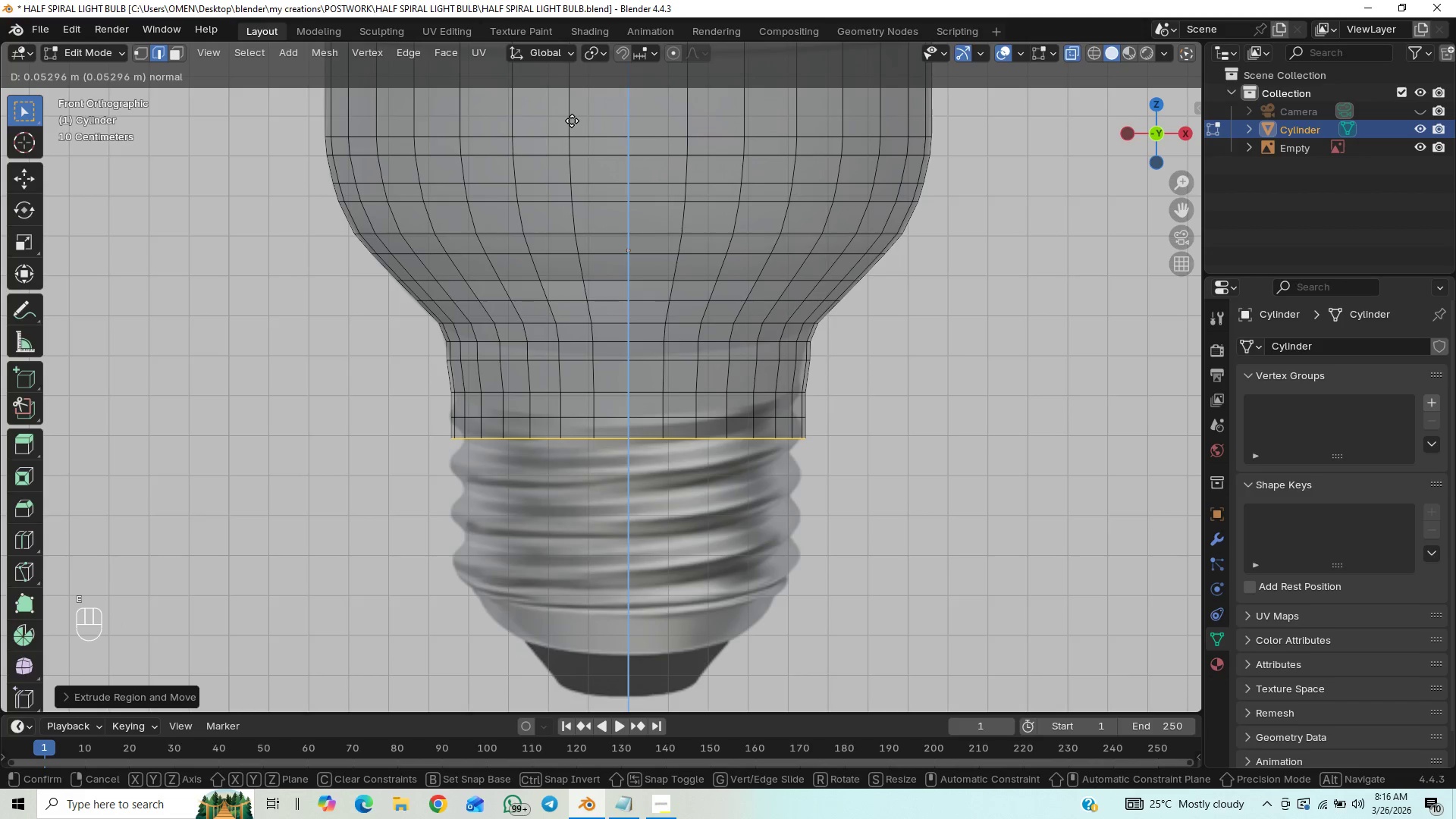 
hold_key(key=ShiftLeft, duration=1.5)
 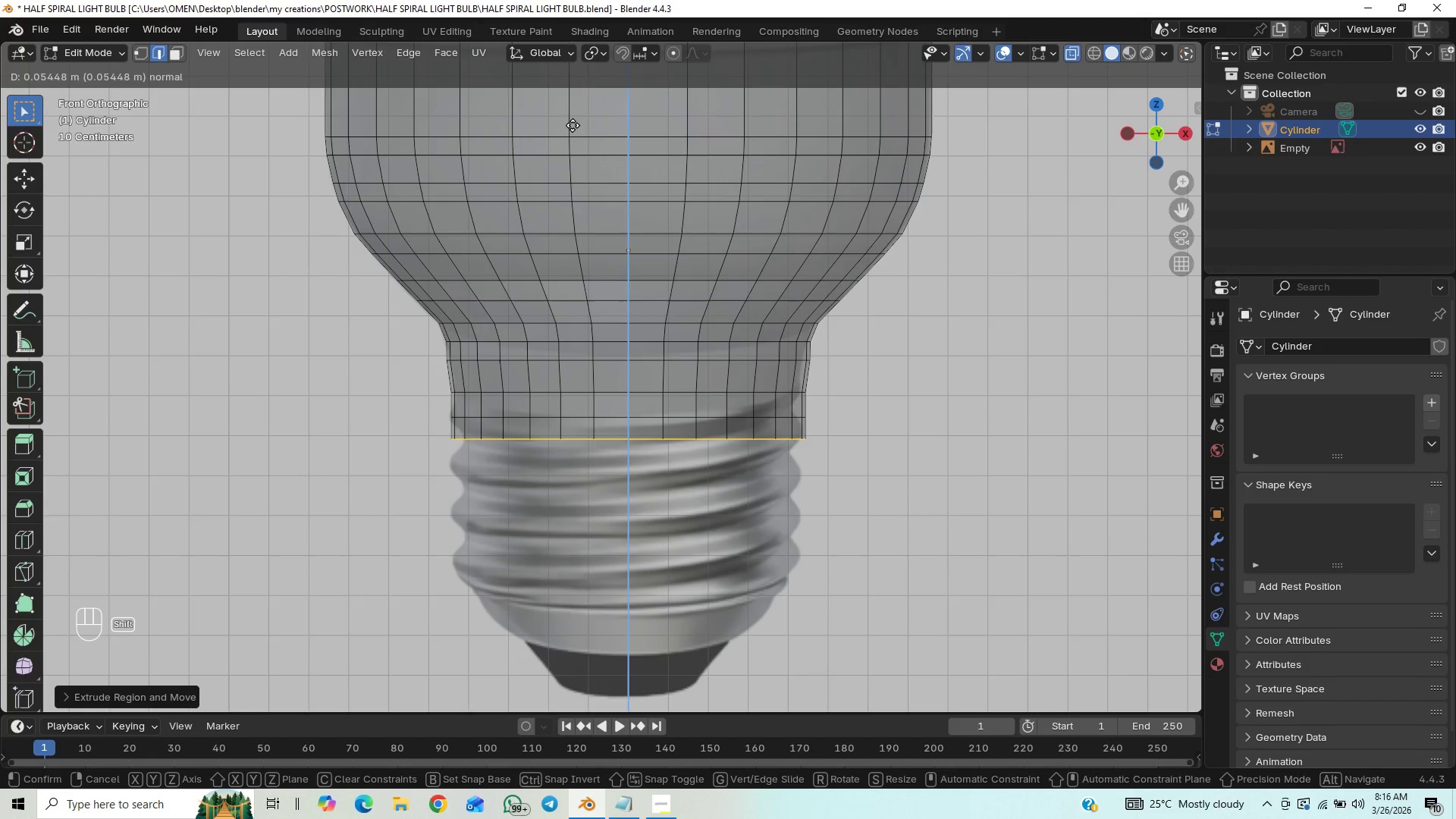 
hold_key(key=ShiftLeft, duration=1.5)
 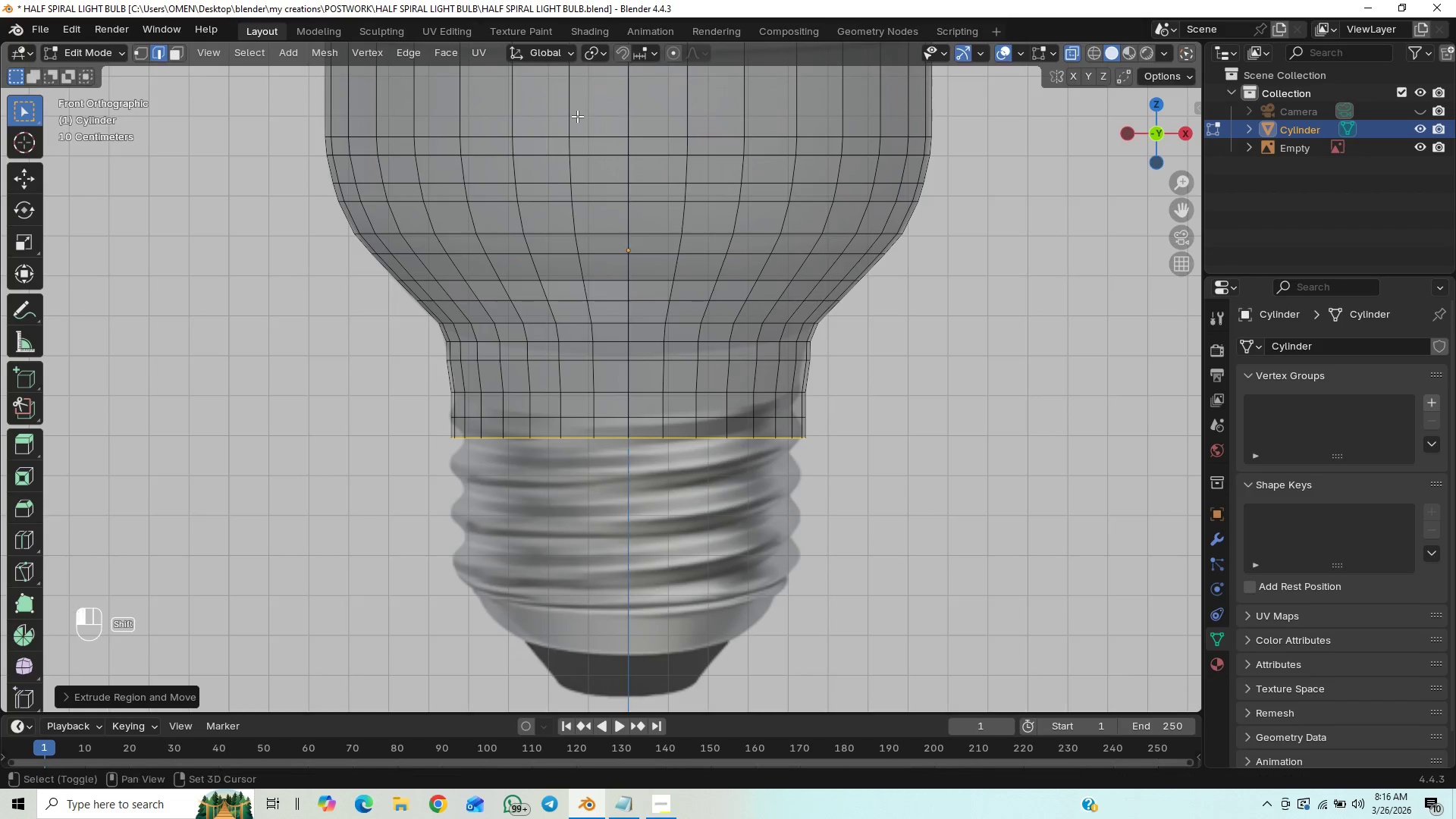 
hold_key(key=ShiftLeft, duration=0.66)
left_click([577, 116])
 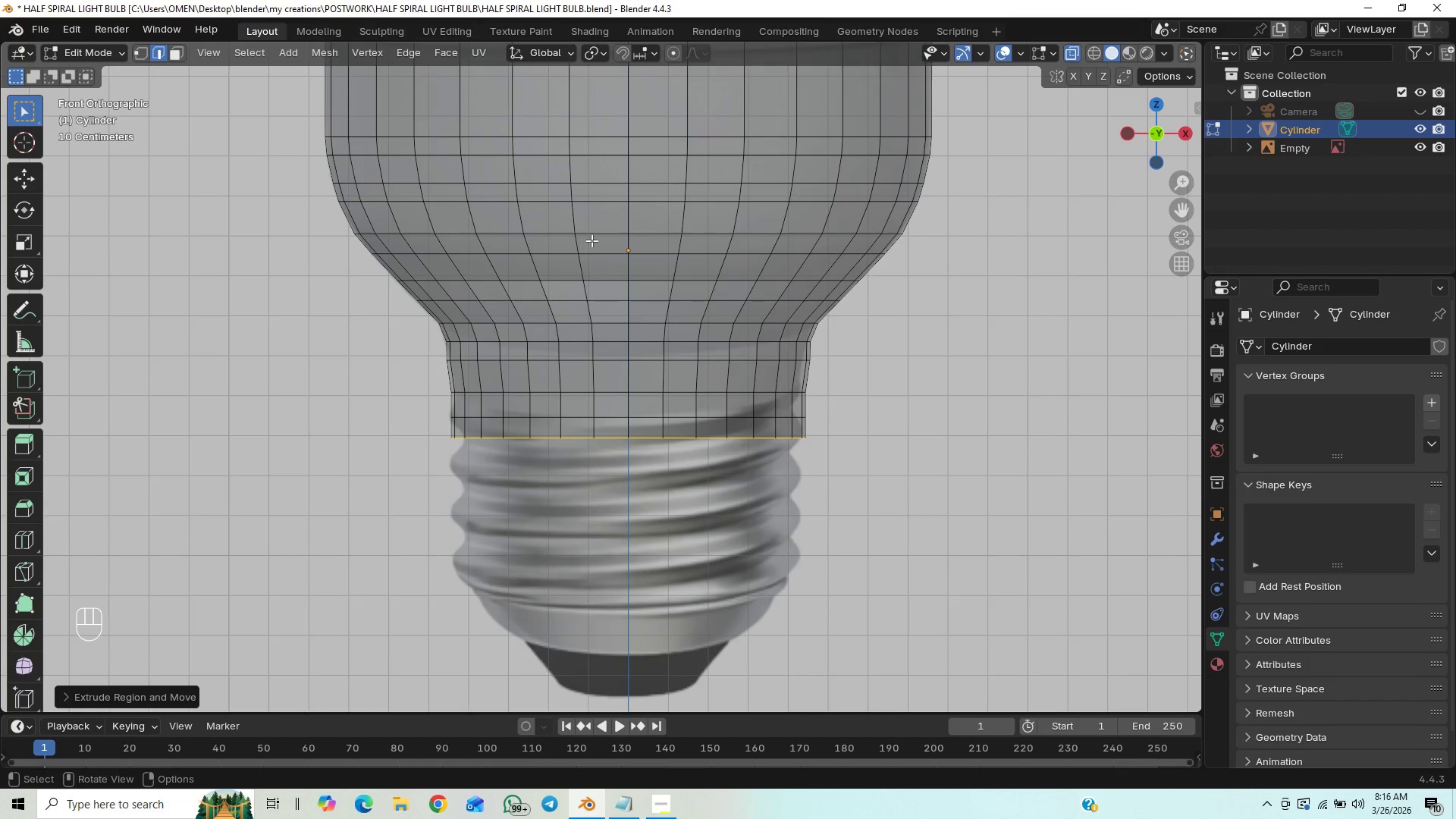 
key(E)
 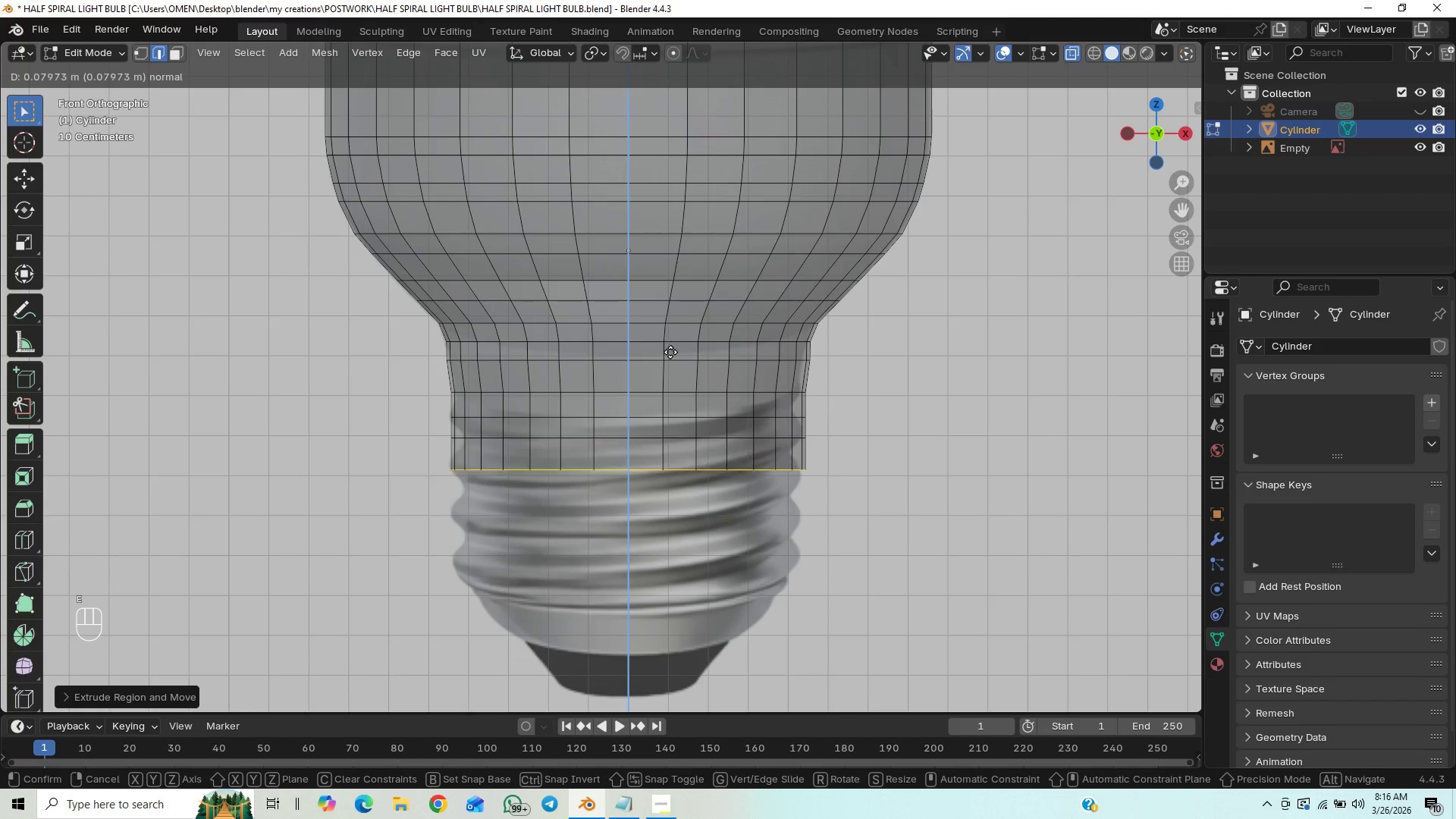 
key(Shift+ShiftLeft)
 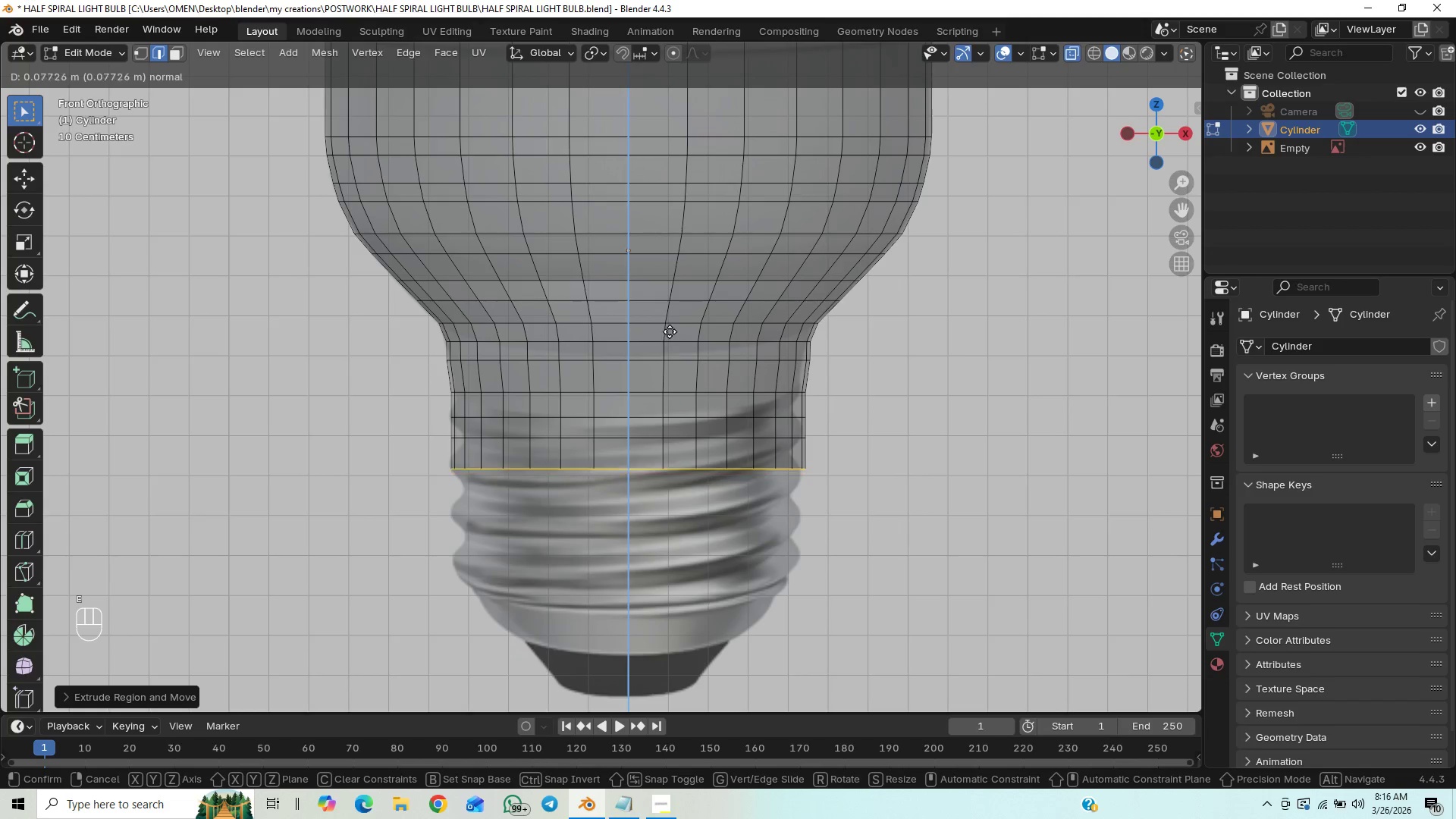 
hold_key(key=ShiftLeft, duration=1.5)
 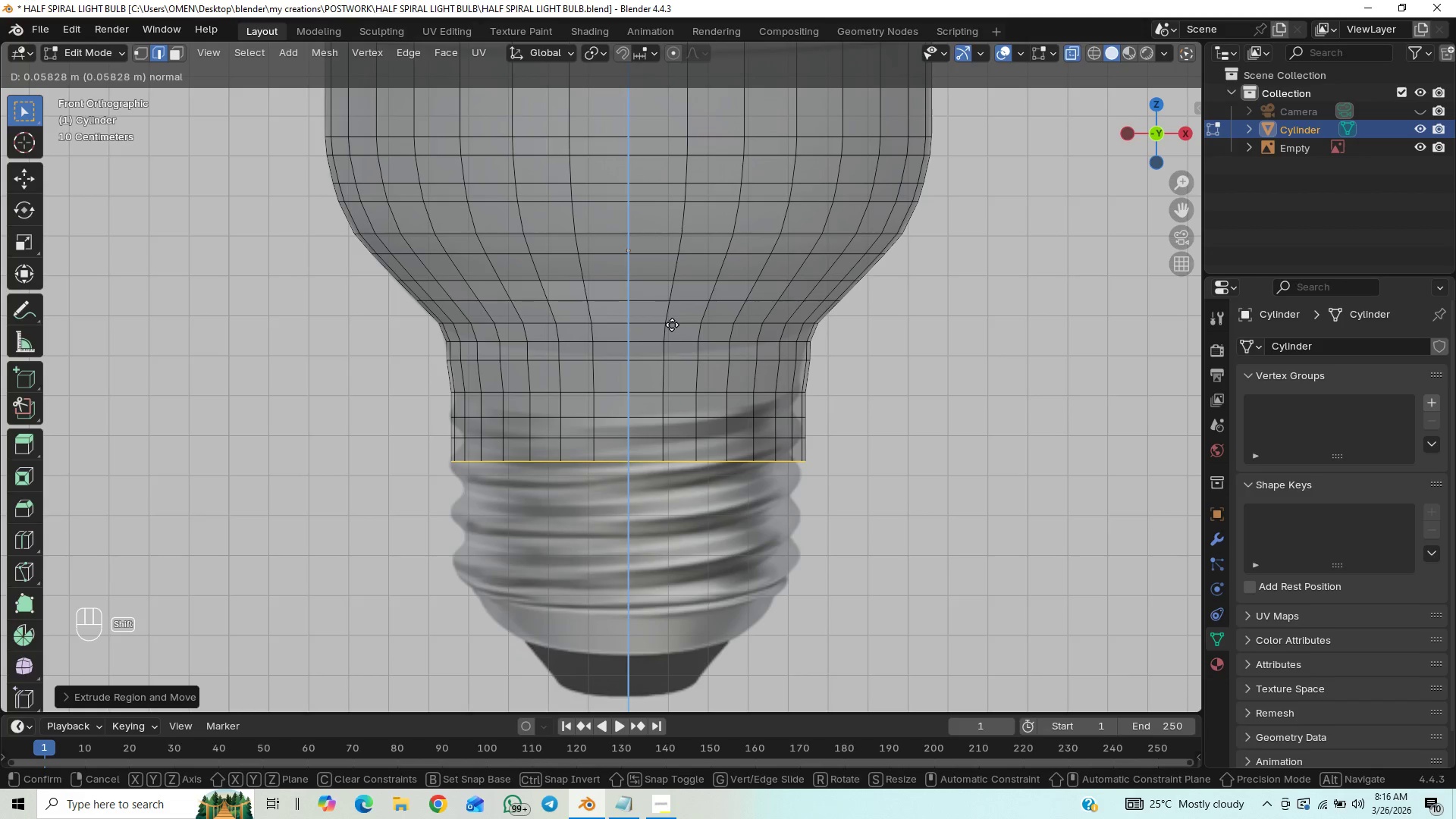 
hold_key(key=ShiftLeft, duration=1.5)
left_click([672, 325])
 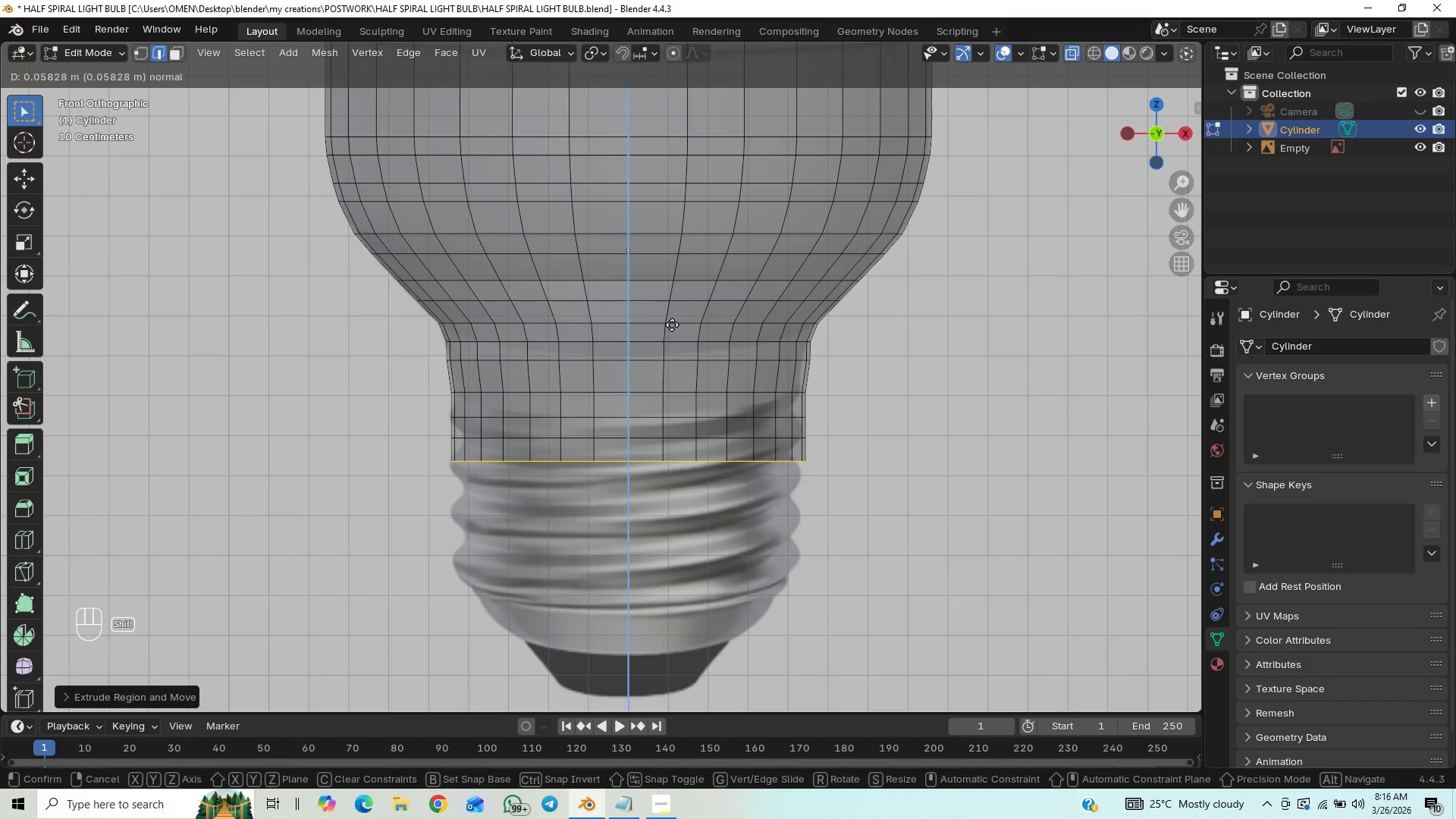 
key(Shift+ShiftLeft)
 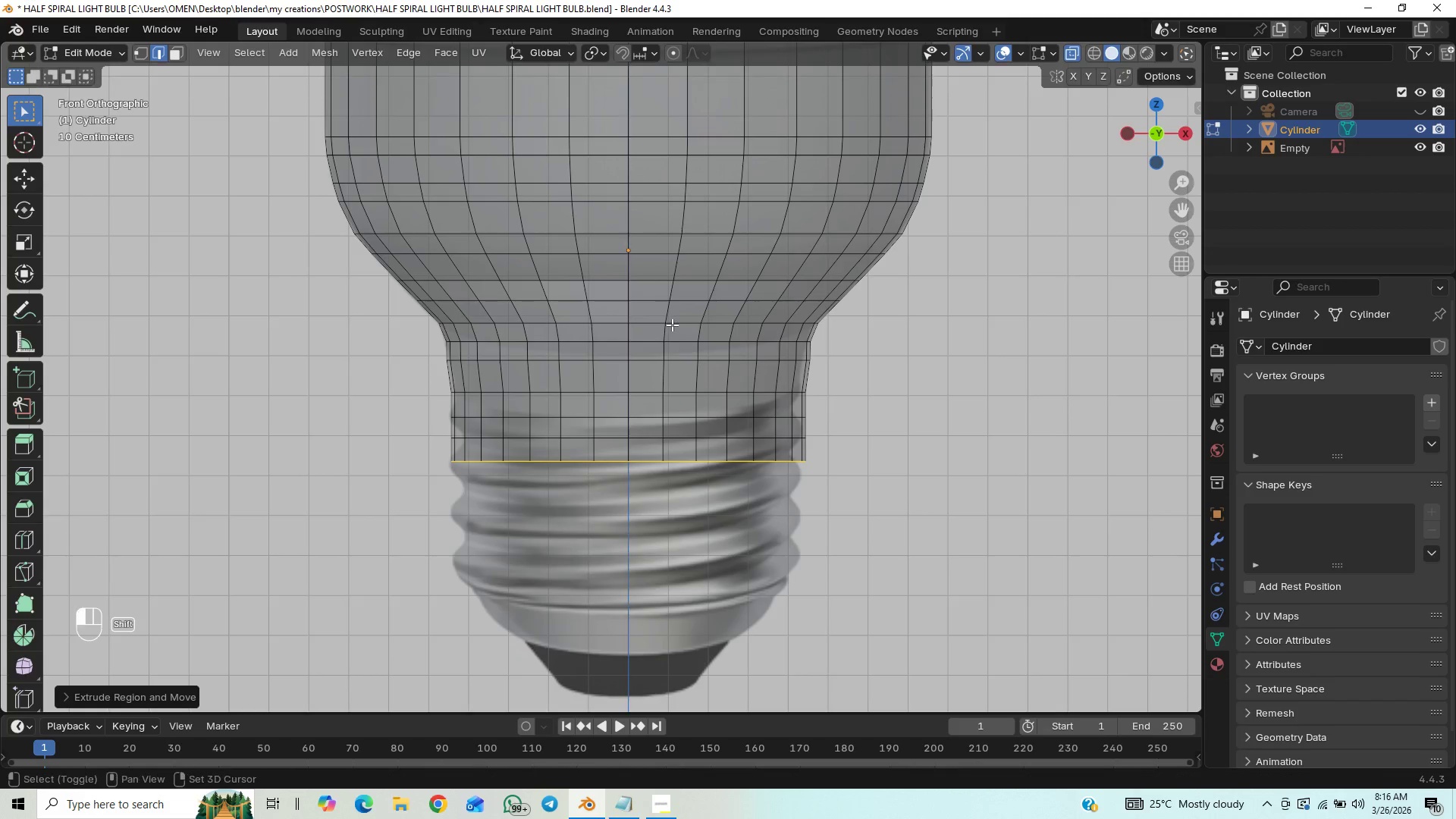 
key(Shift+ShiftLeft)
 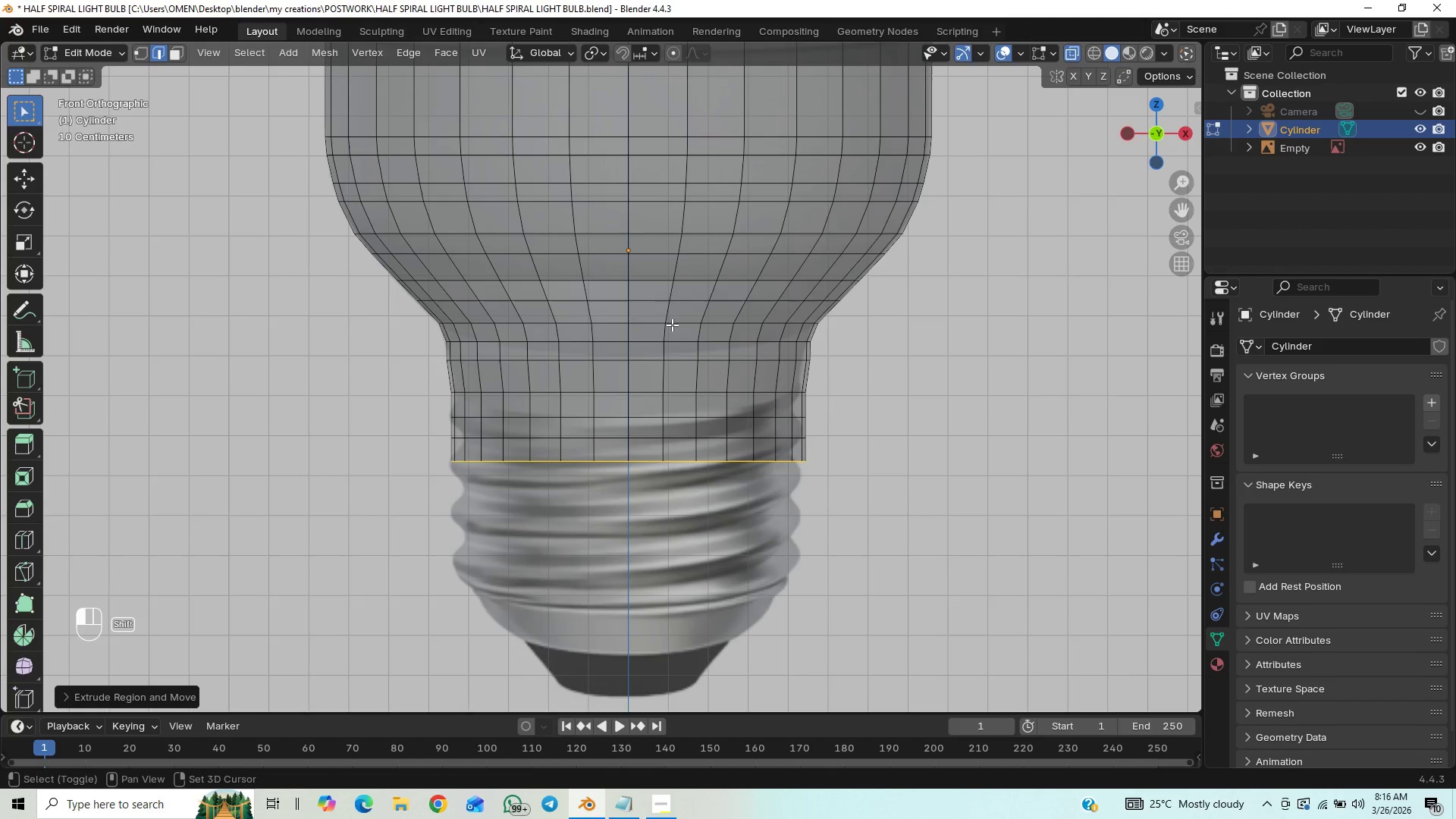 
key(Shift+ShiftLeft)
 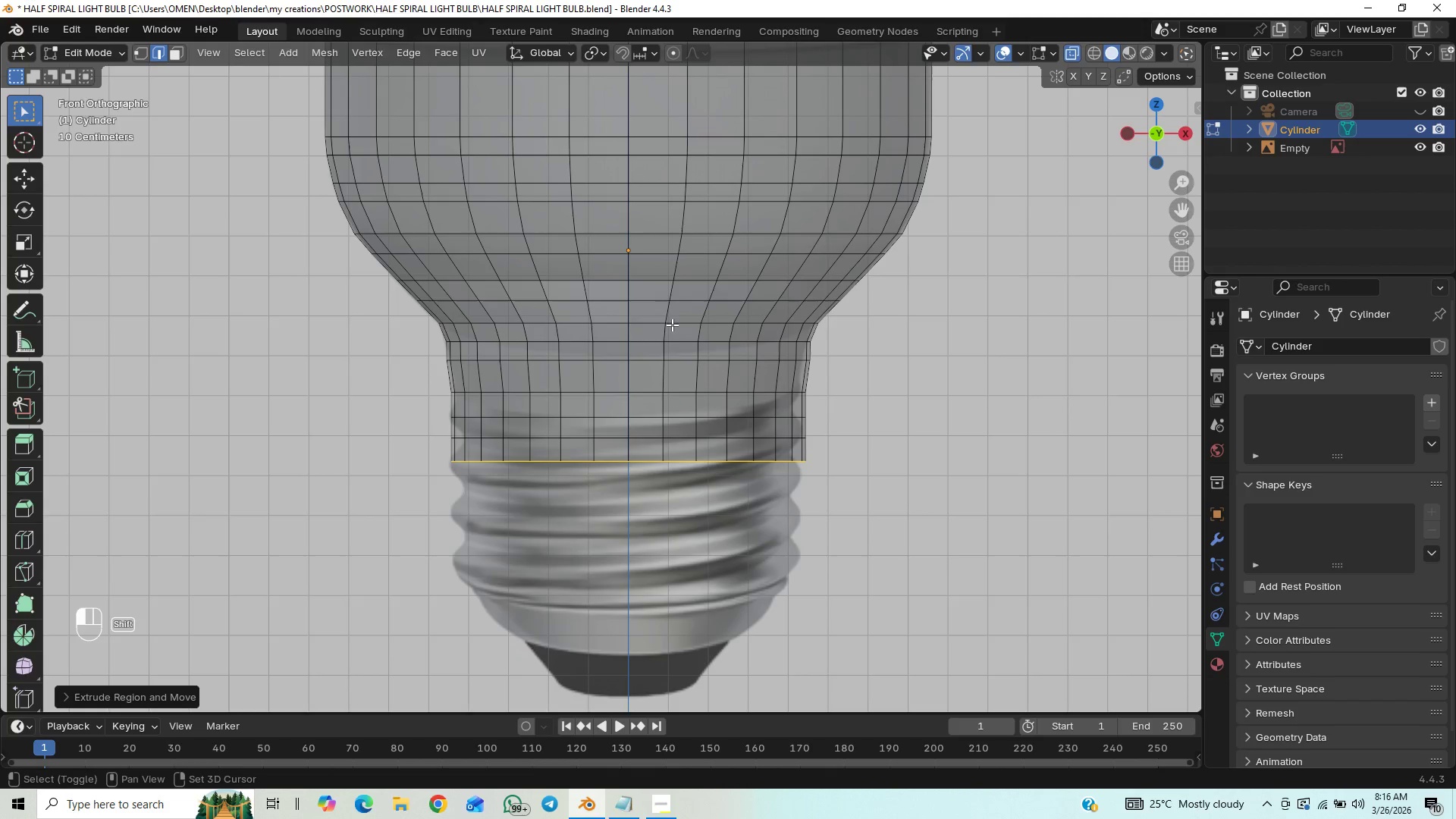 
key(Shift+ShiftLeft)
 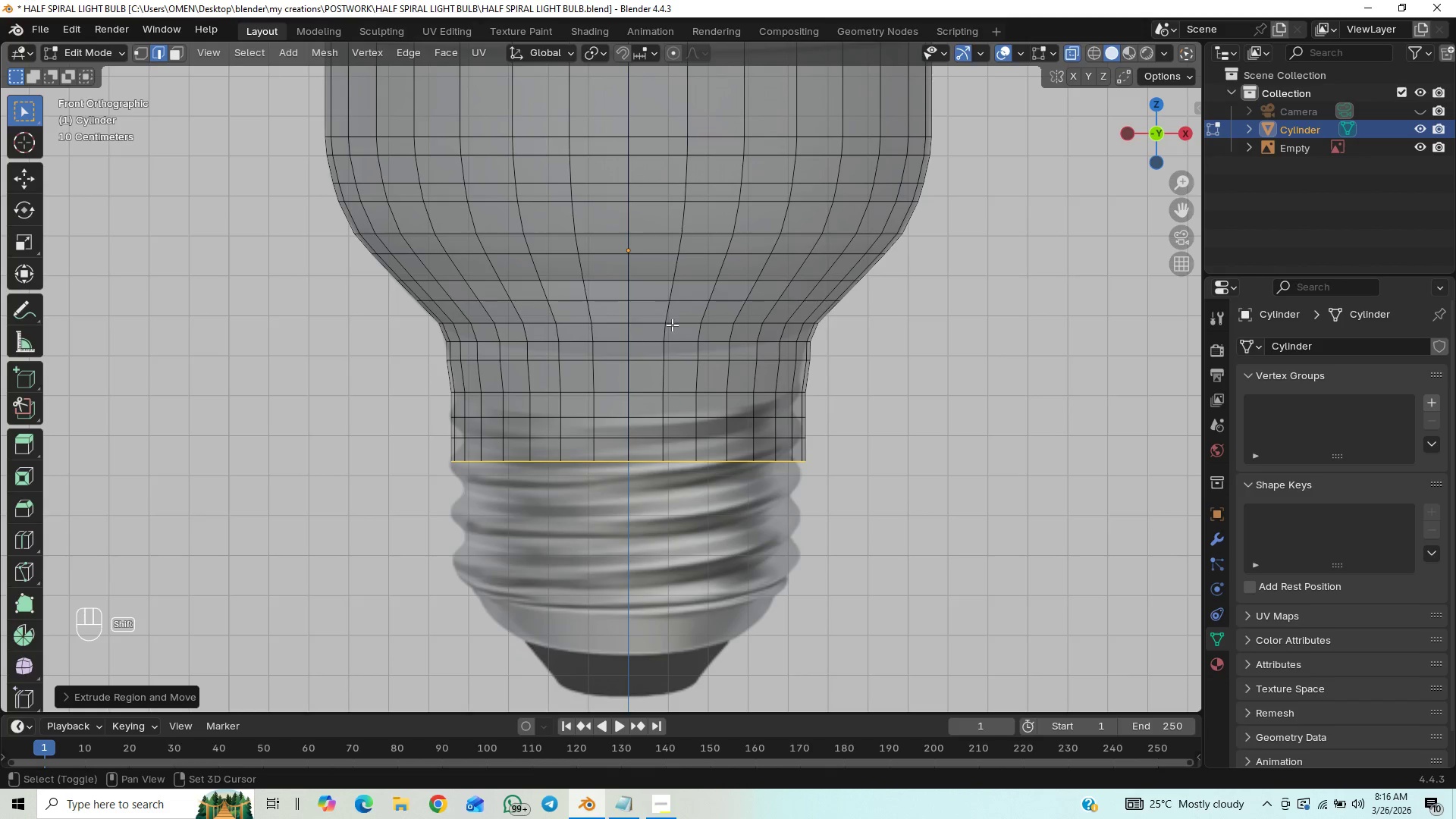 
key(Shift+ShiftLeft)
 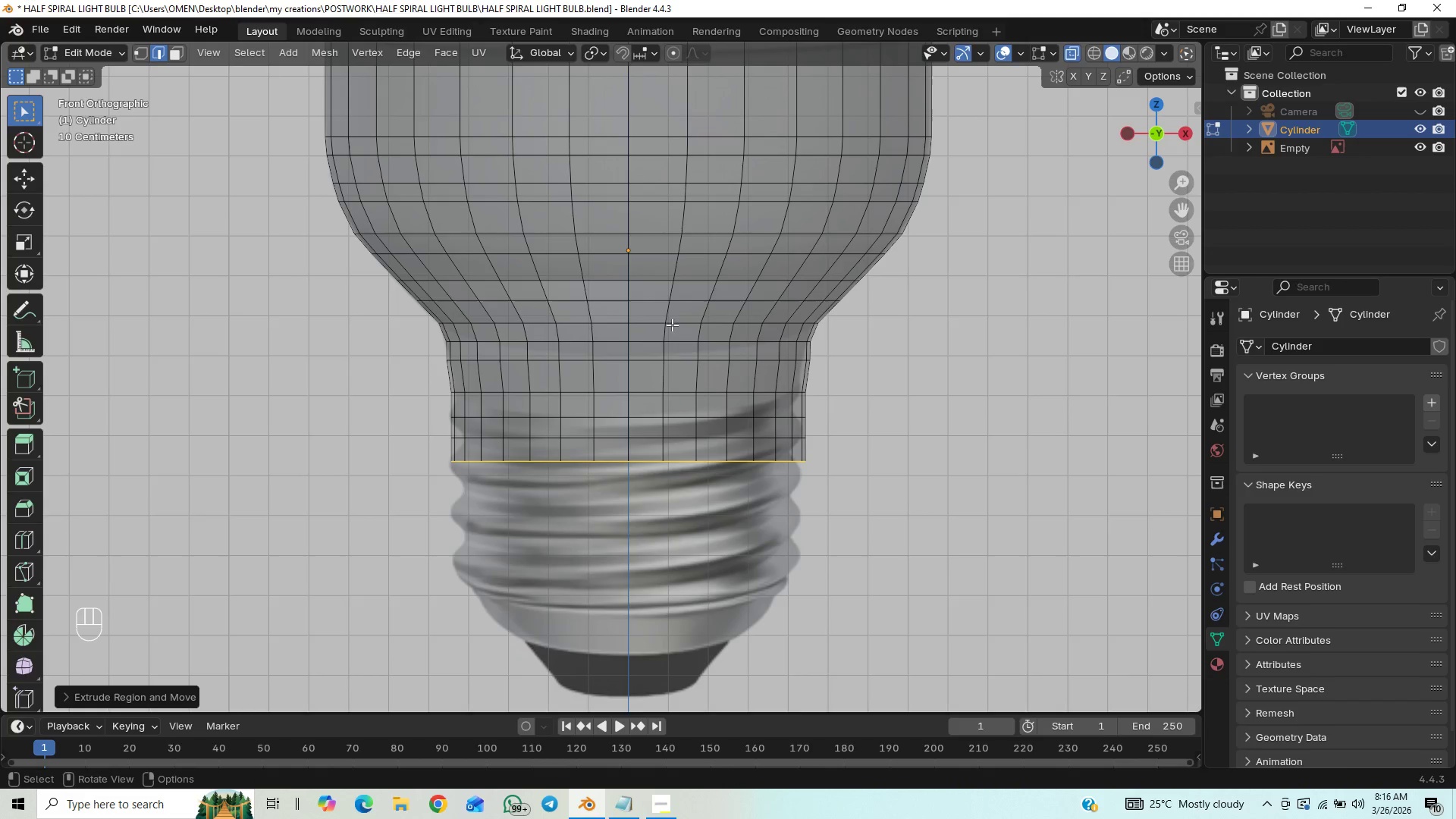 
key(E)
 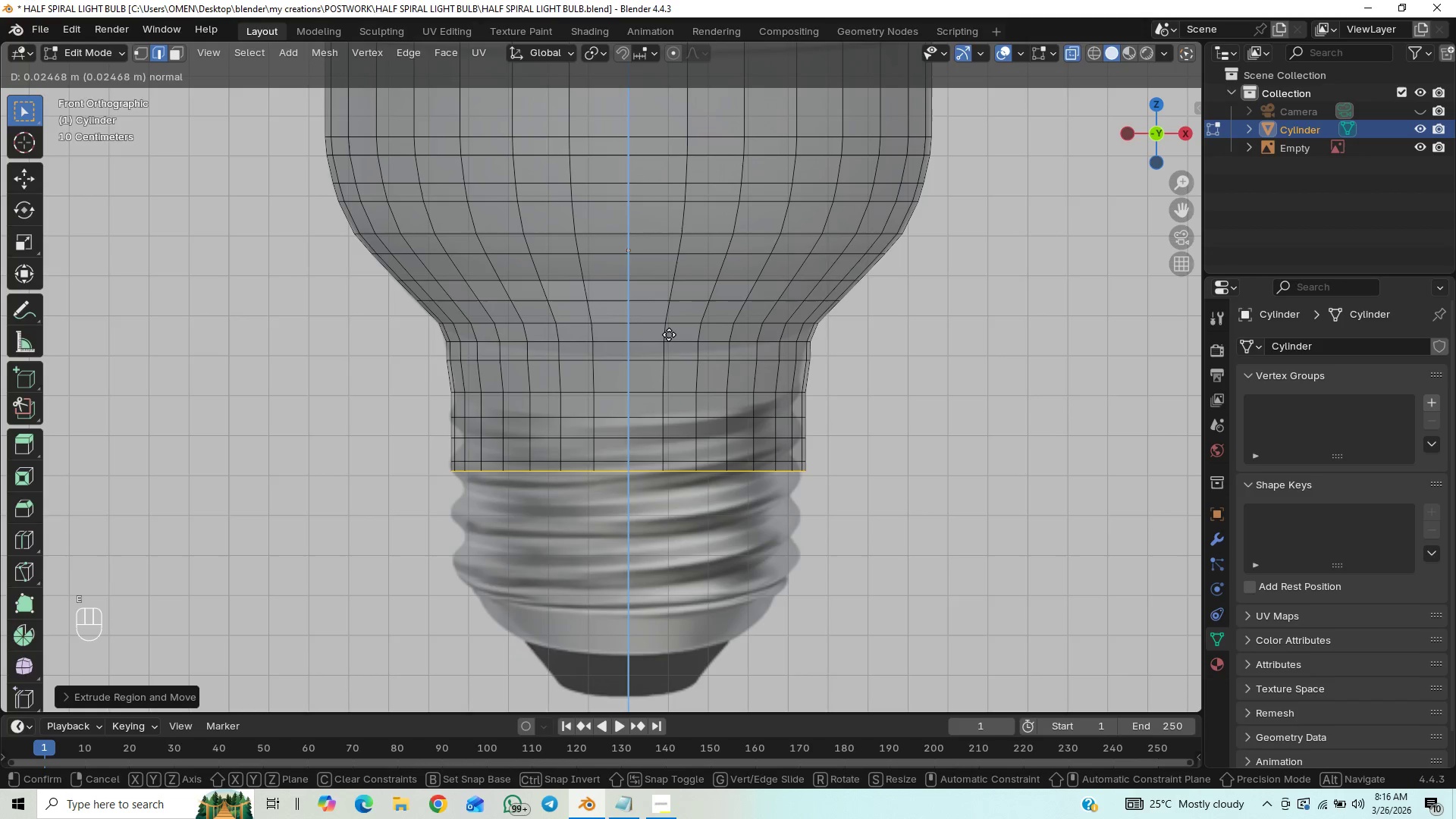 
key(Shift+ShiftLeft)
 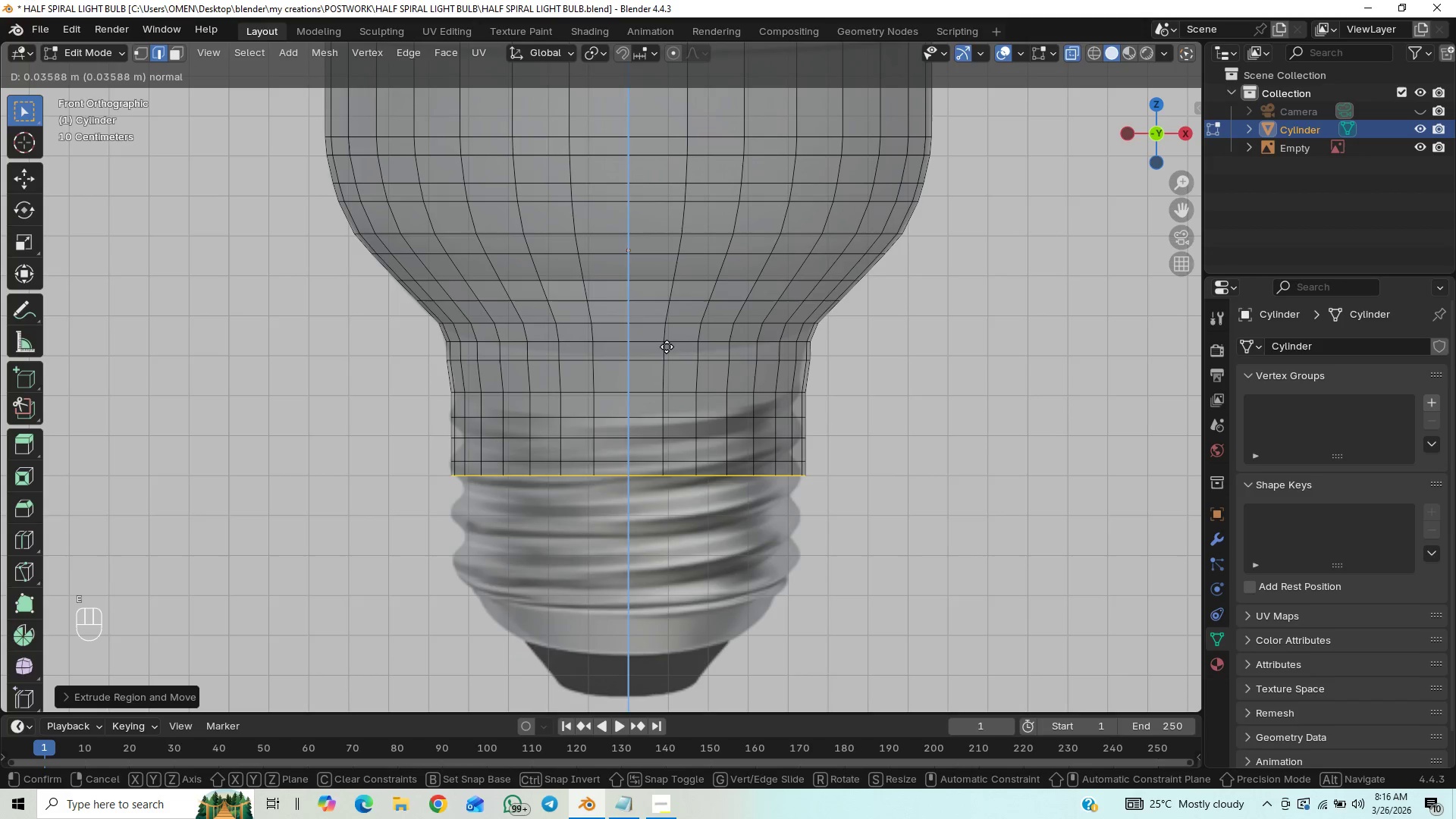 
hold_key(key=ShiftLeft, duration=1.5)
 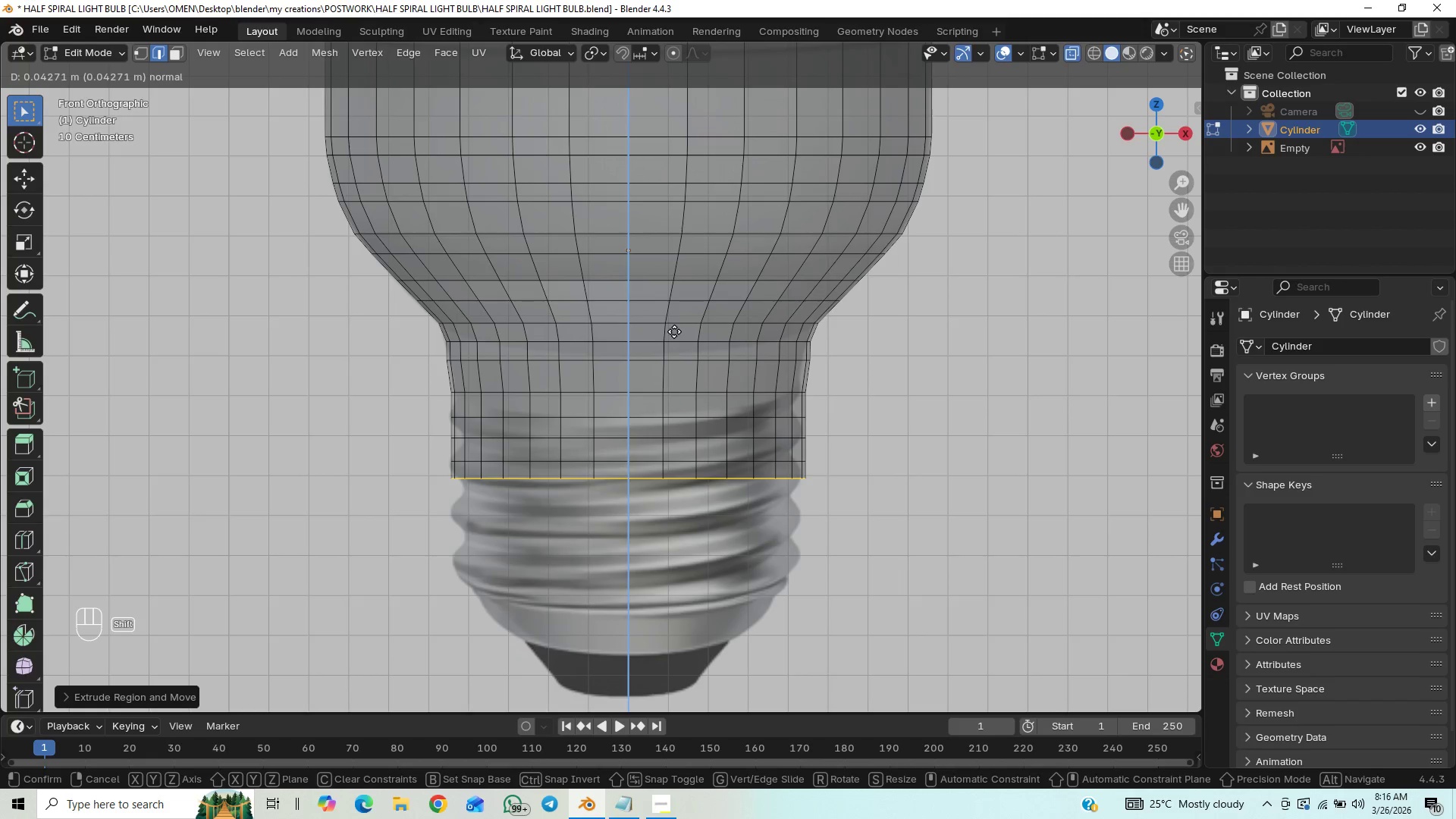 
hold_key(key=ShiftLeft, duration=1.5)
 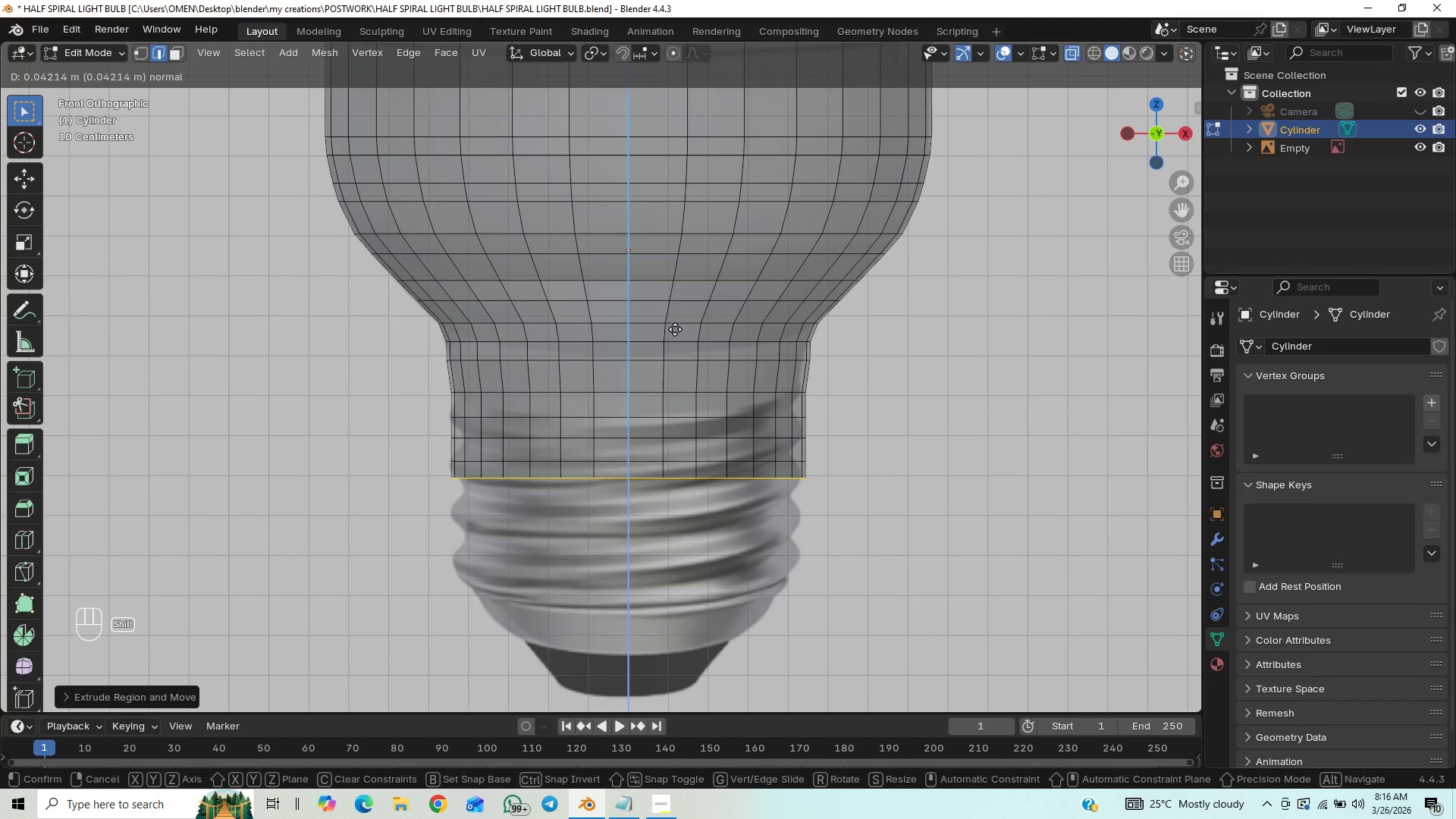 
key(Shift+ShiftLeft)
 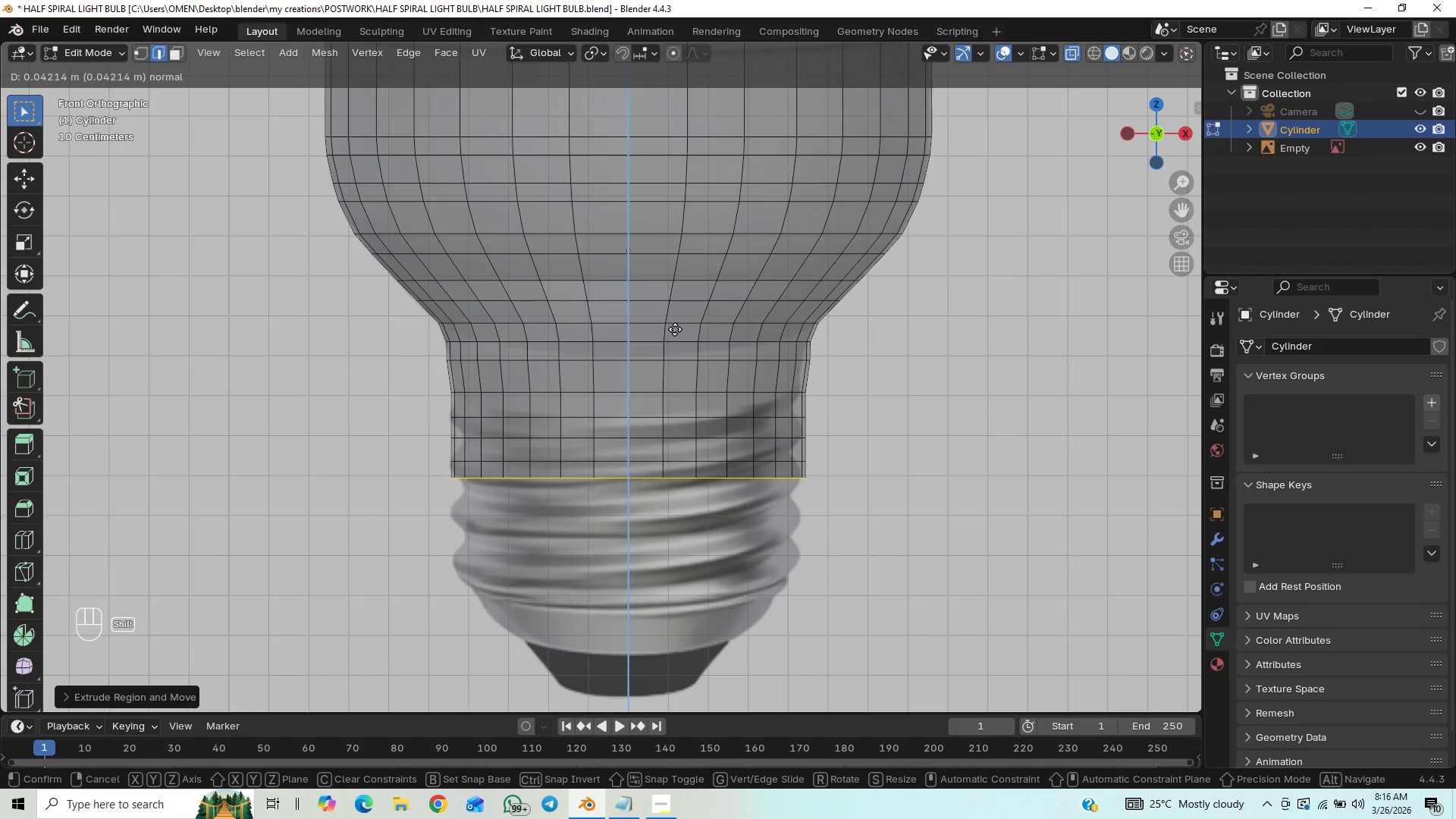 
key(Shift+ShiftLeft)
 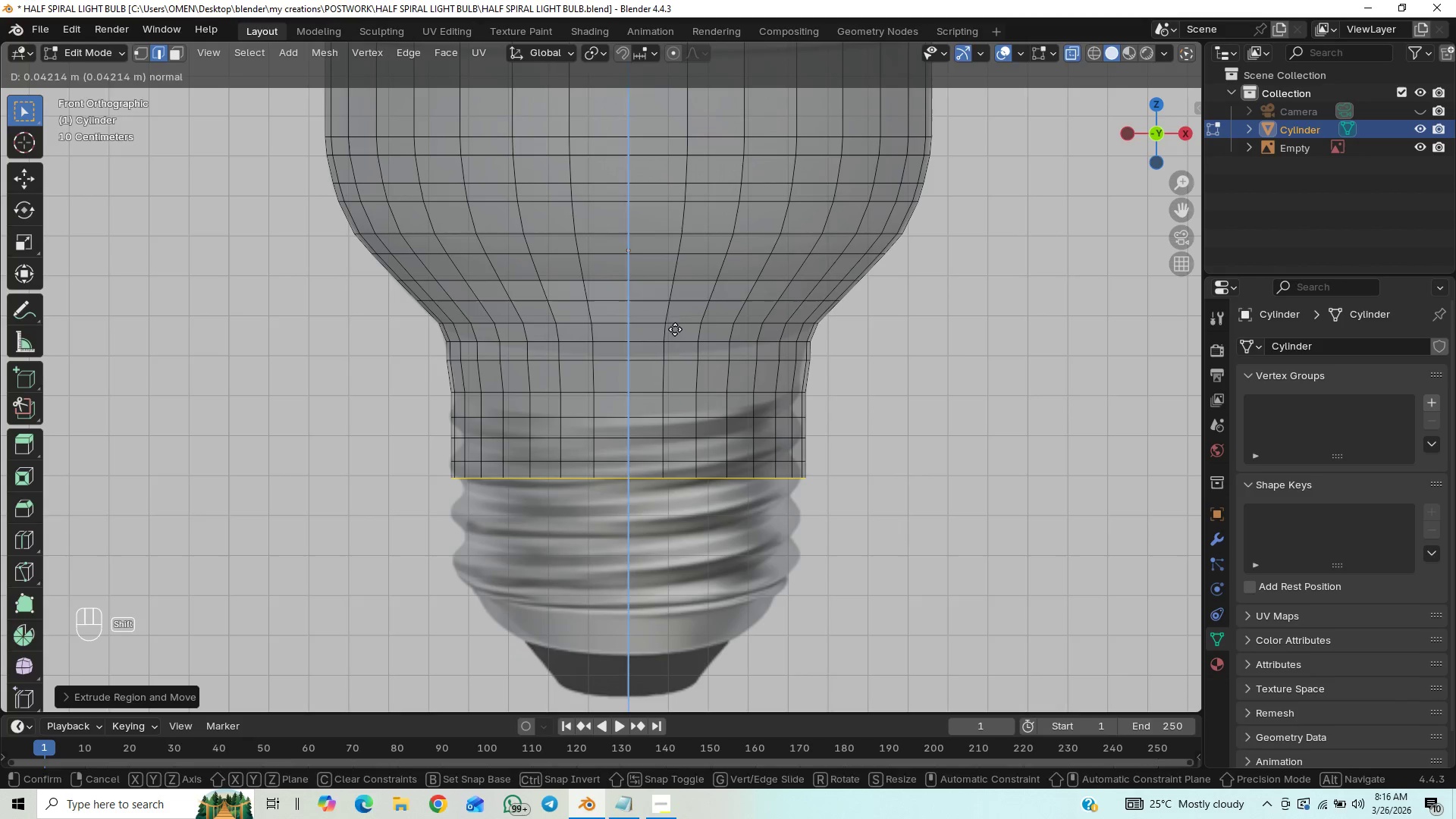 
left_click([675, 329])
 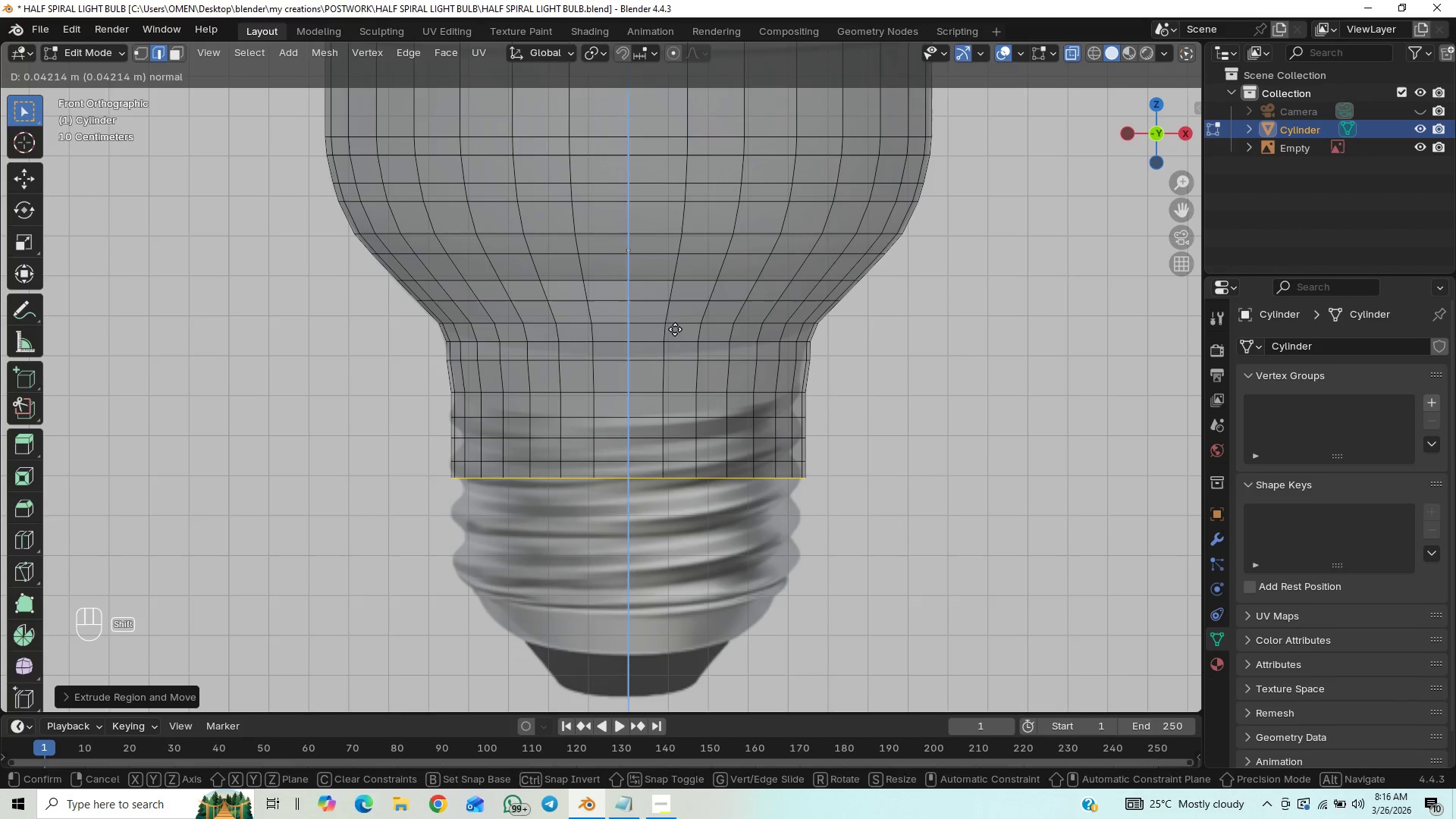 
key(Shift+ShiftLeft)
 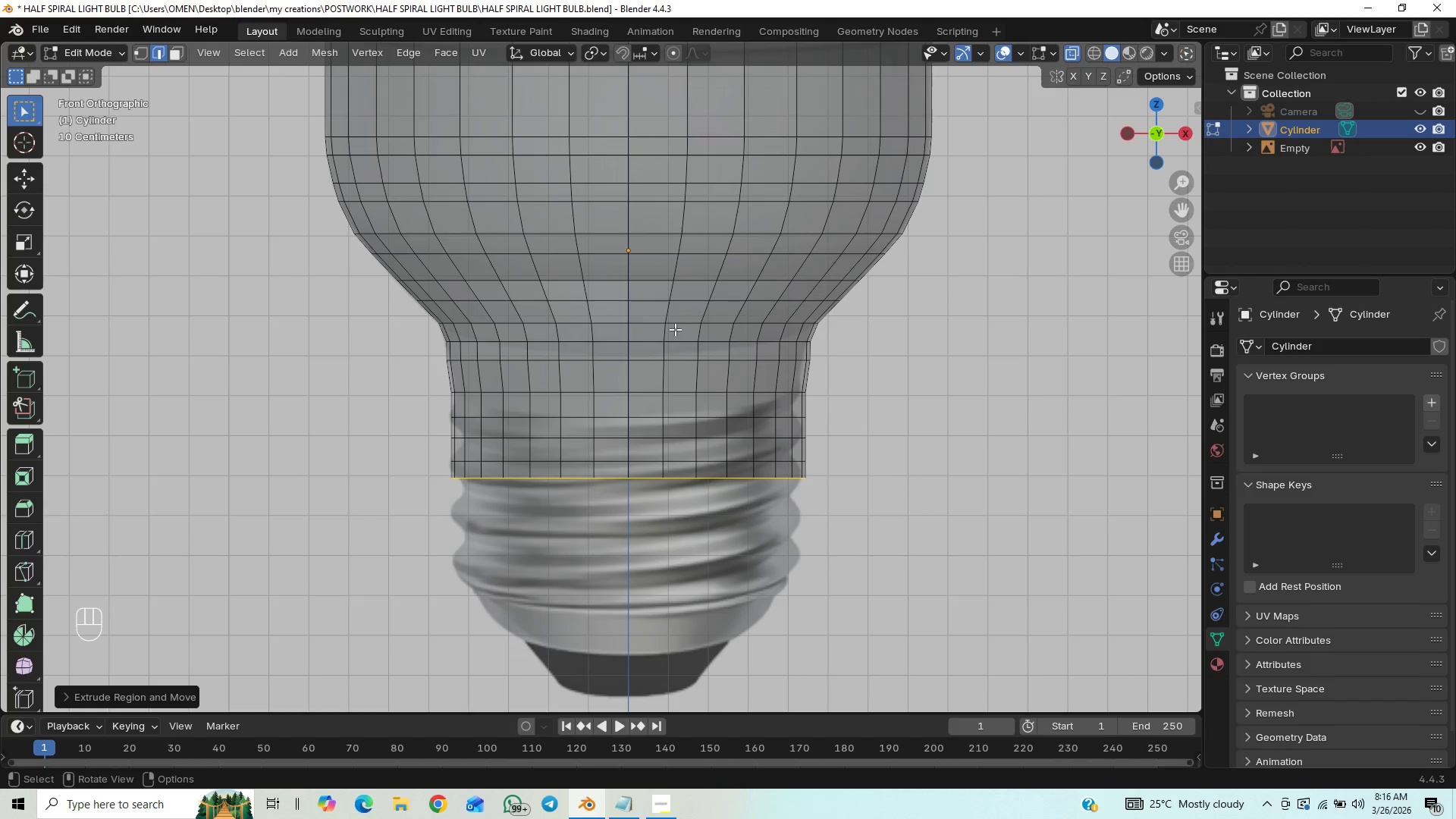 
key(Shift+ShiftLeft)
 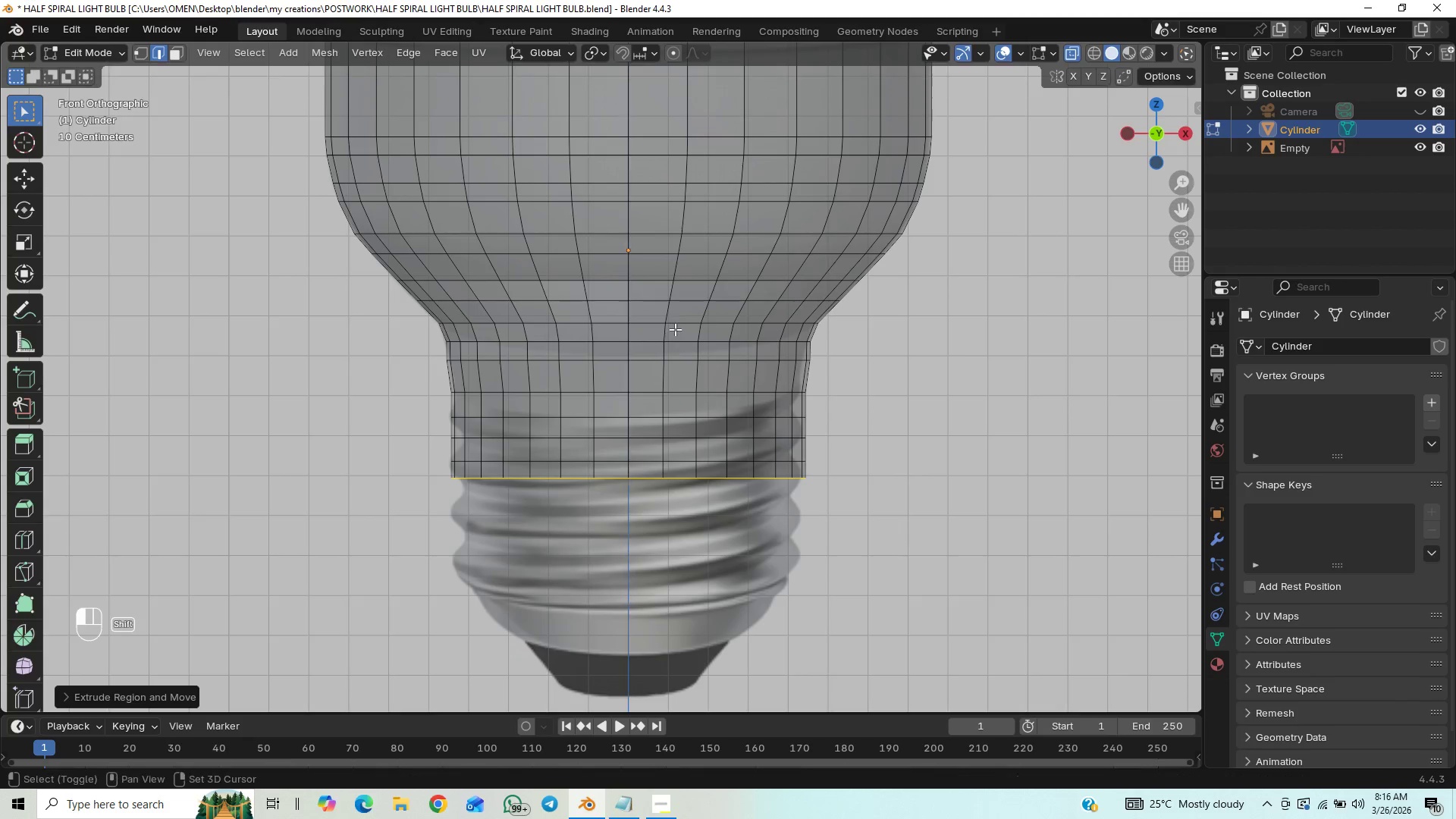 
key(Shift+ShiftLeft)
 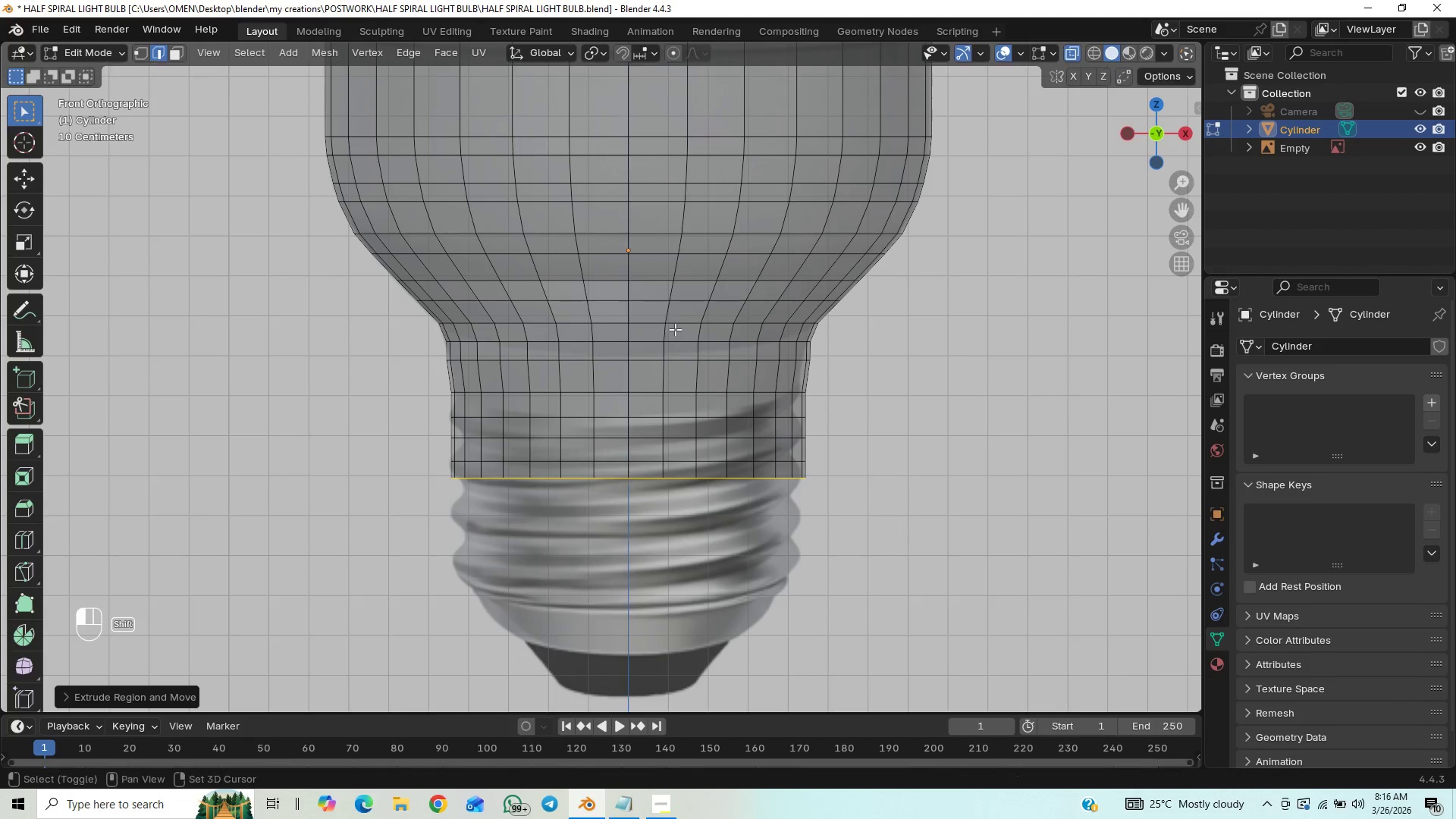 
key(Shift+ShiftLeft)
 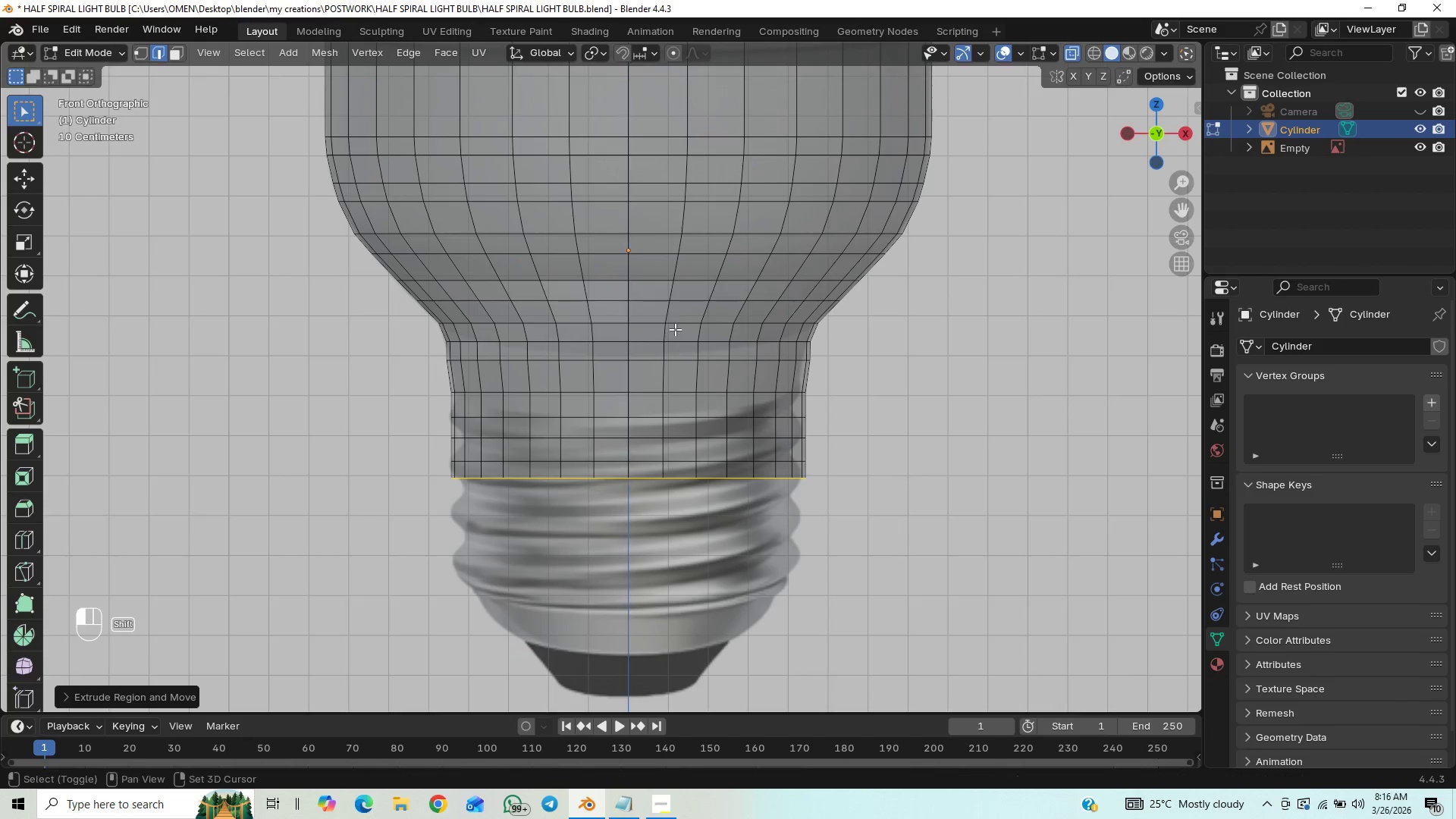 
key(Shift+ShiftLeft)
 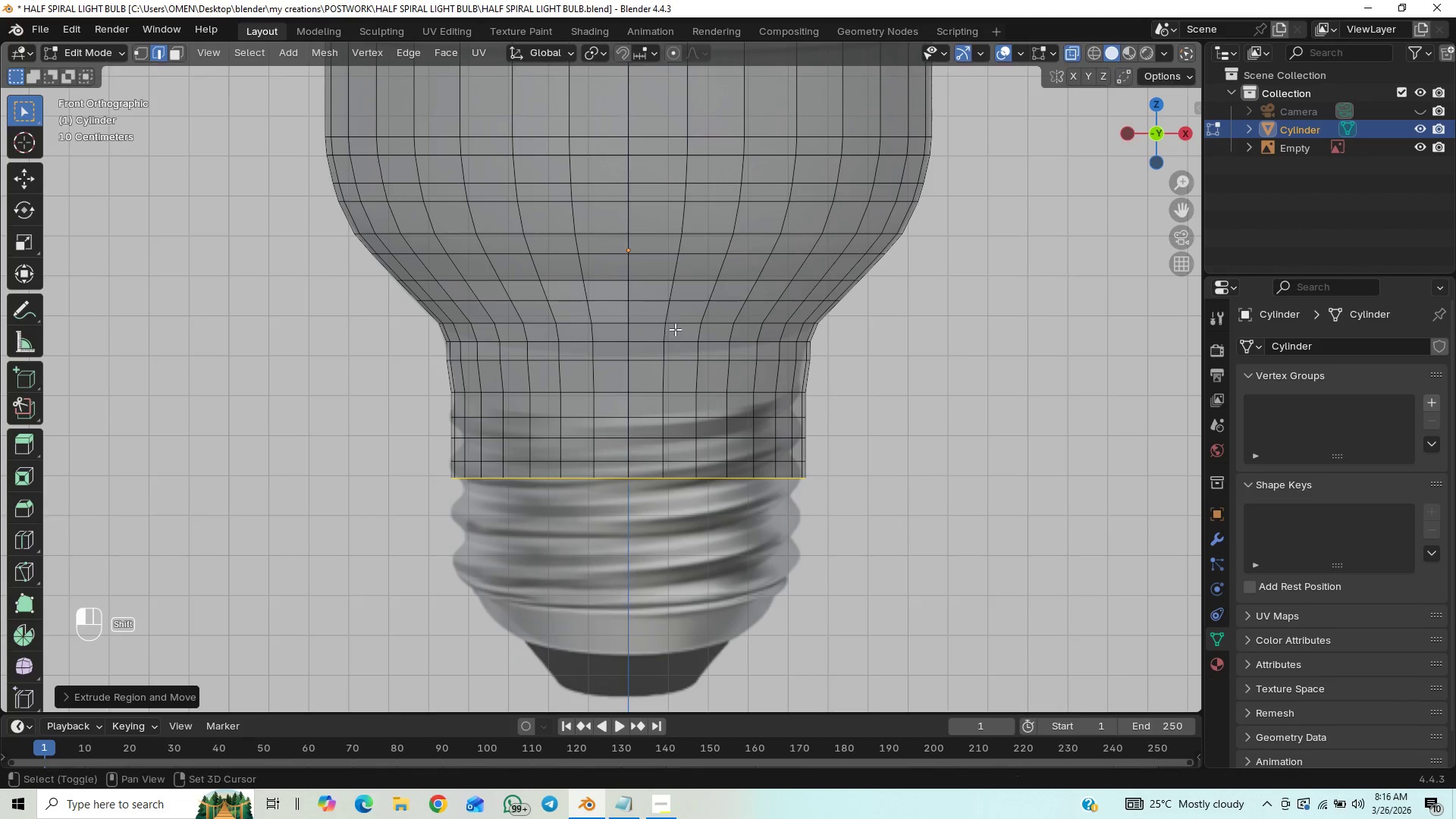 
key(Shift+ShiftLeft)
 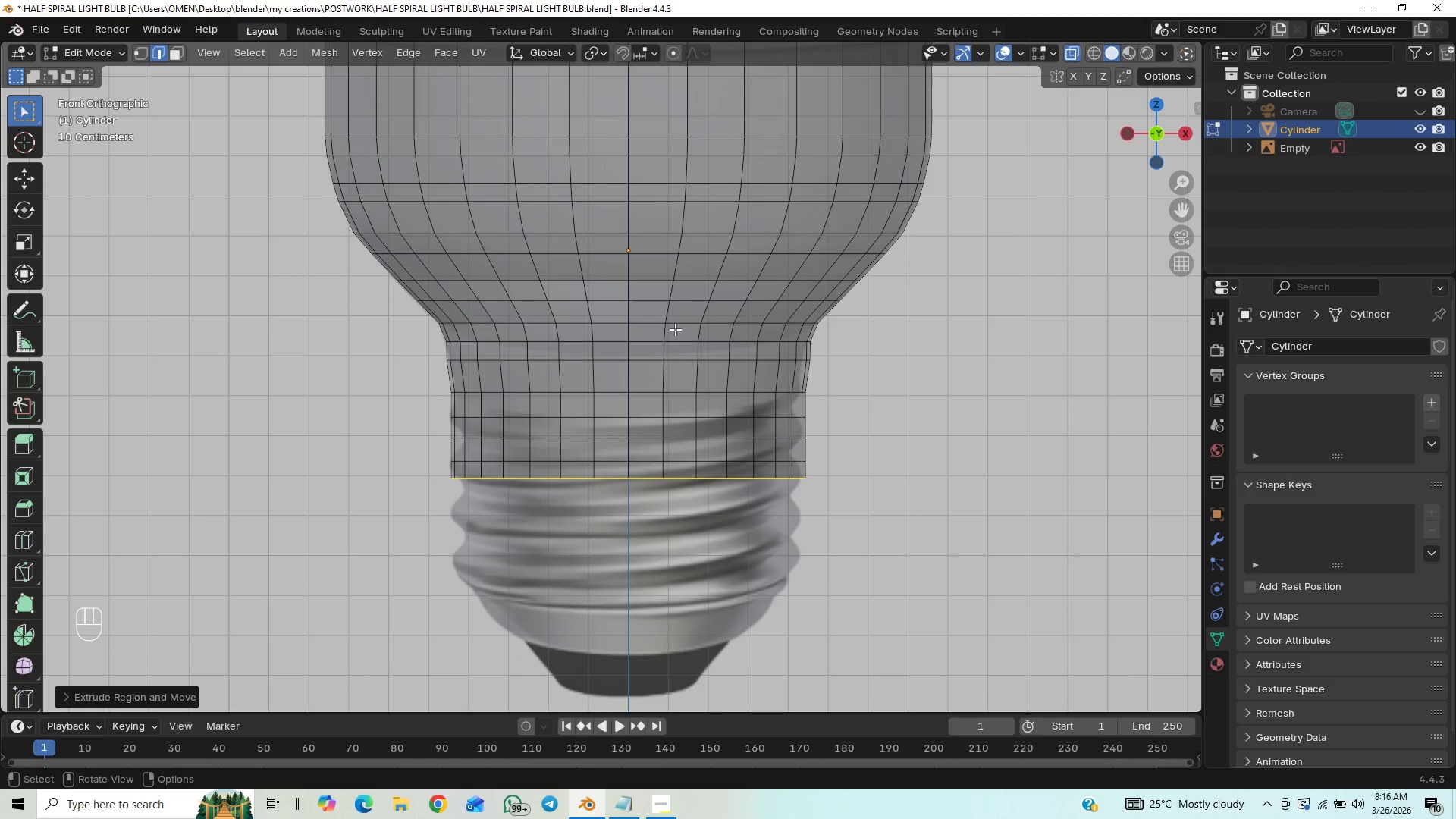 
key(E)
 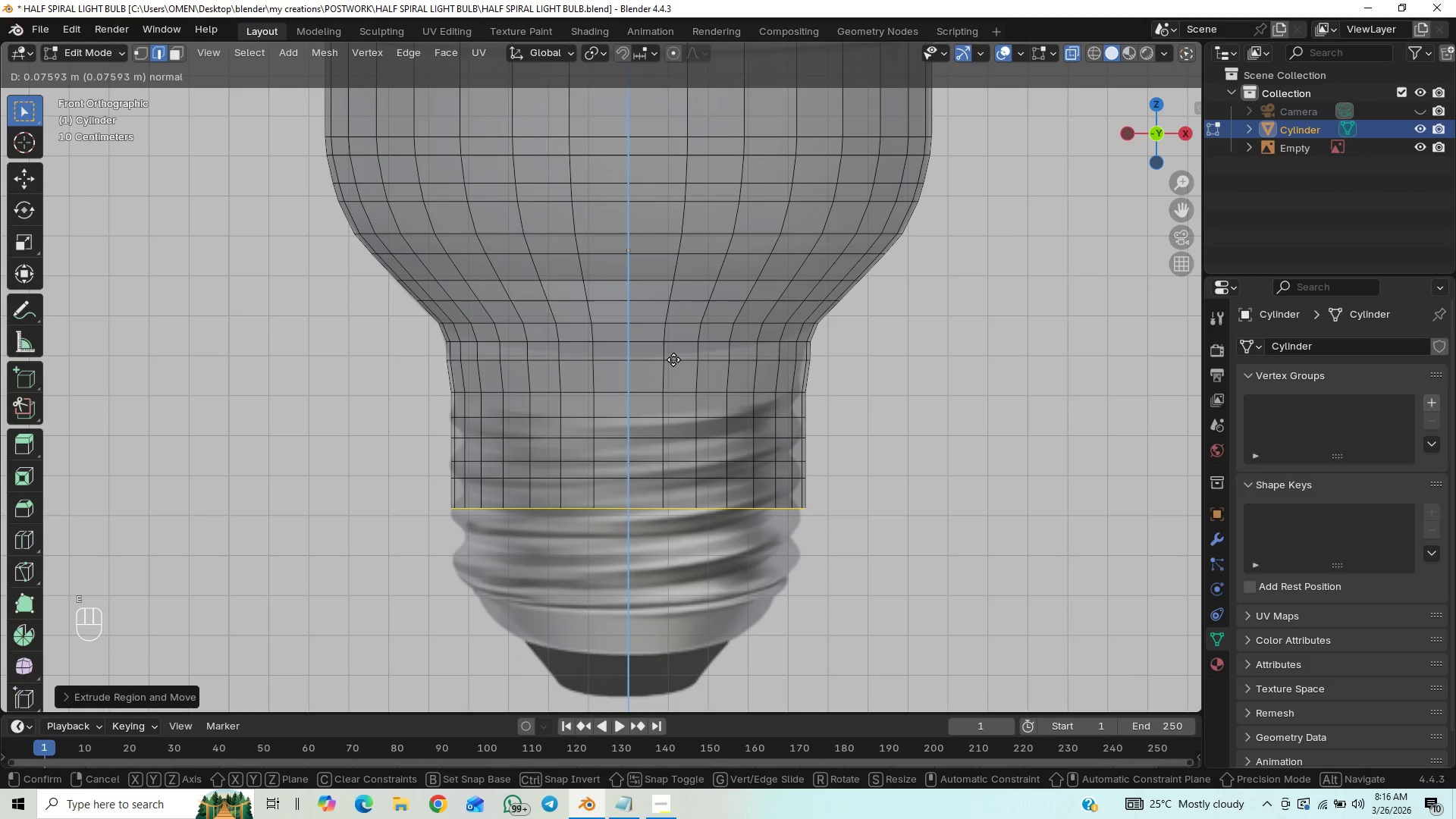 
key(Control+Z)
 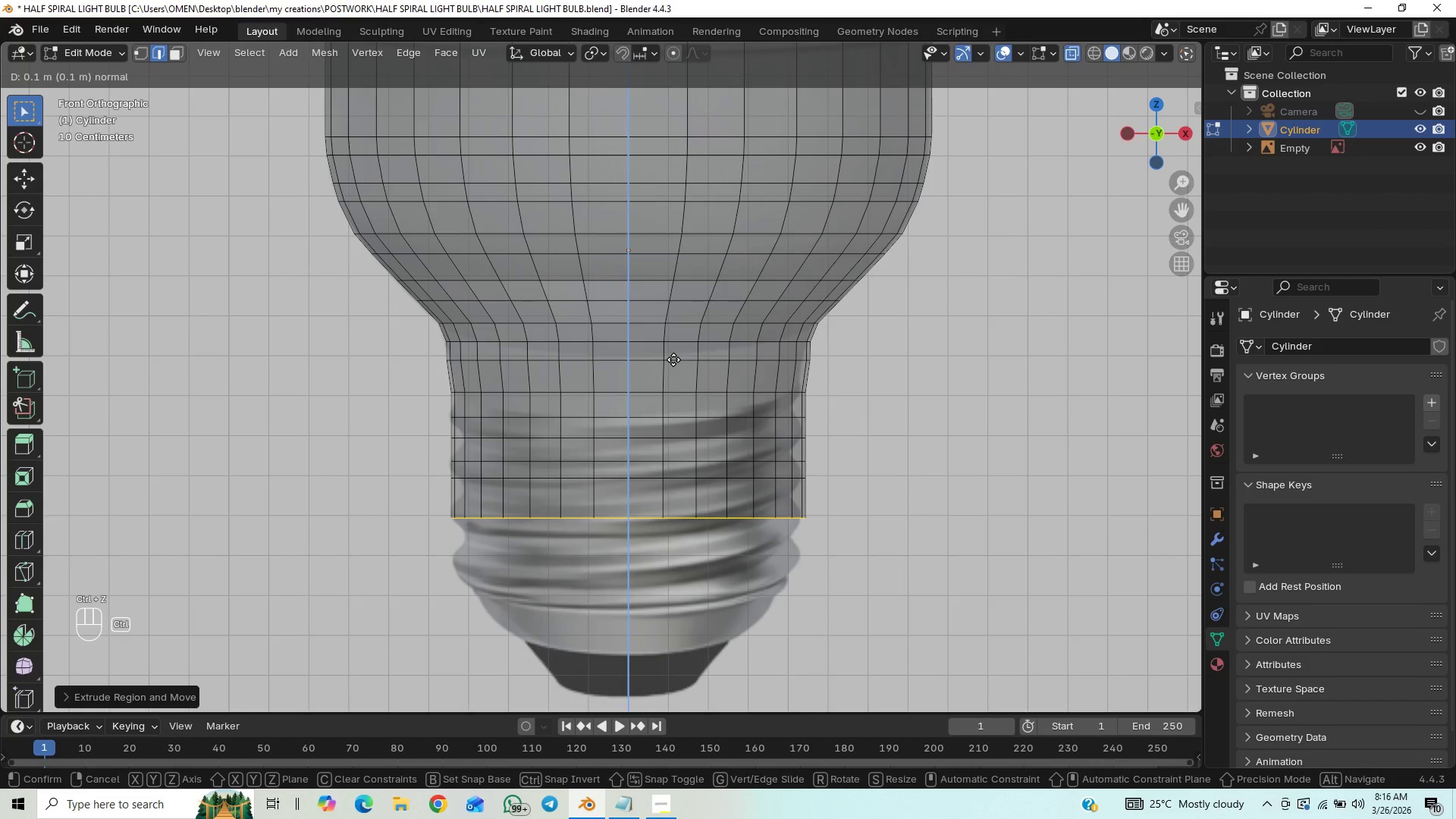 
key(Control+Z)
 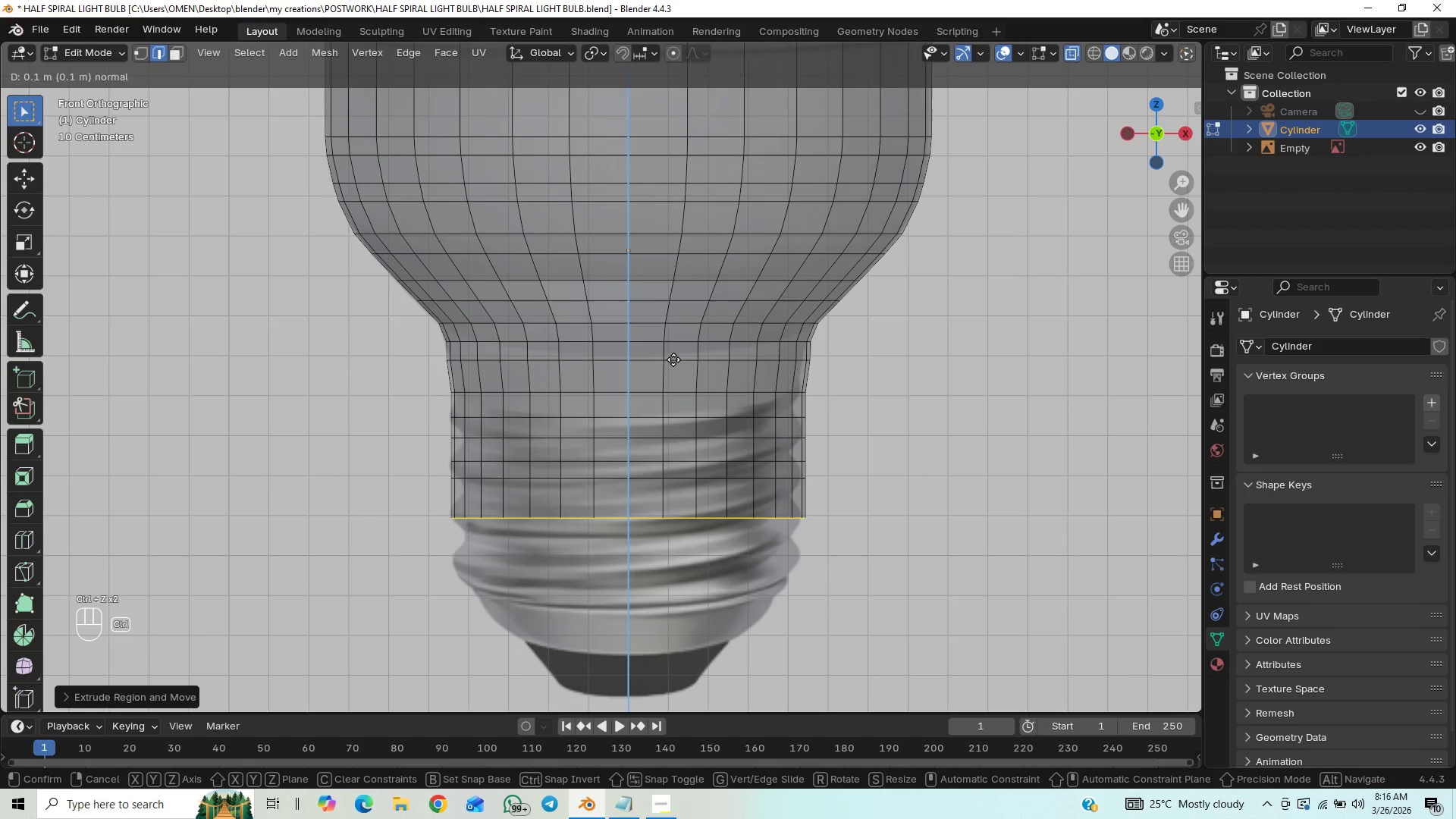 
right_click([673, 359])
 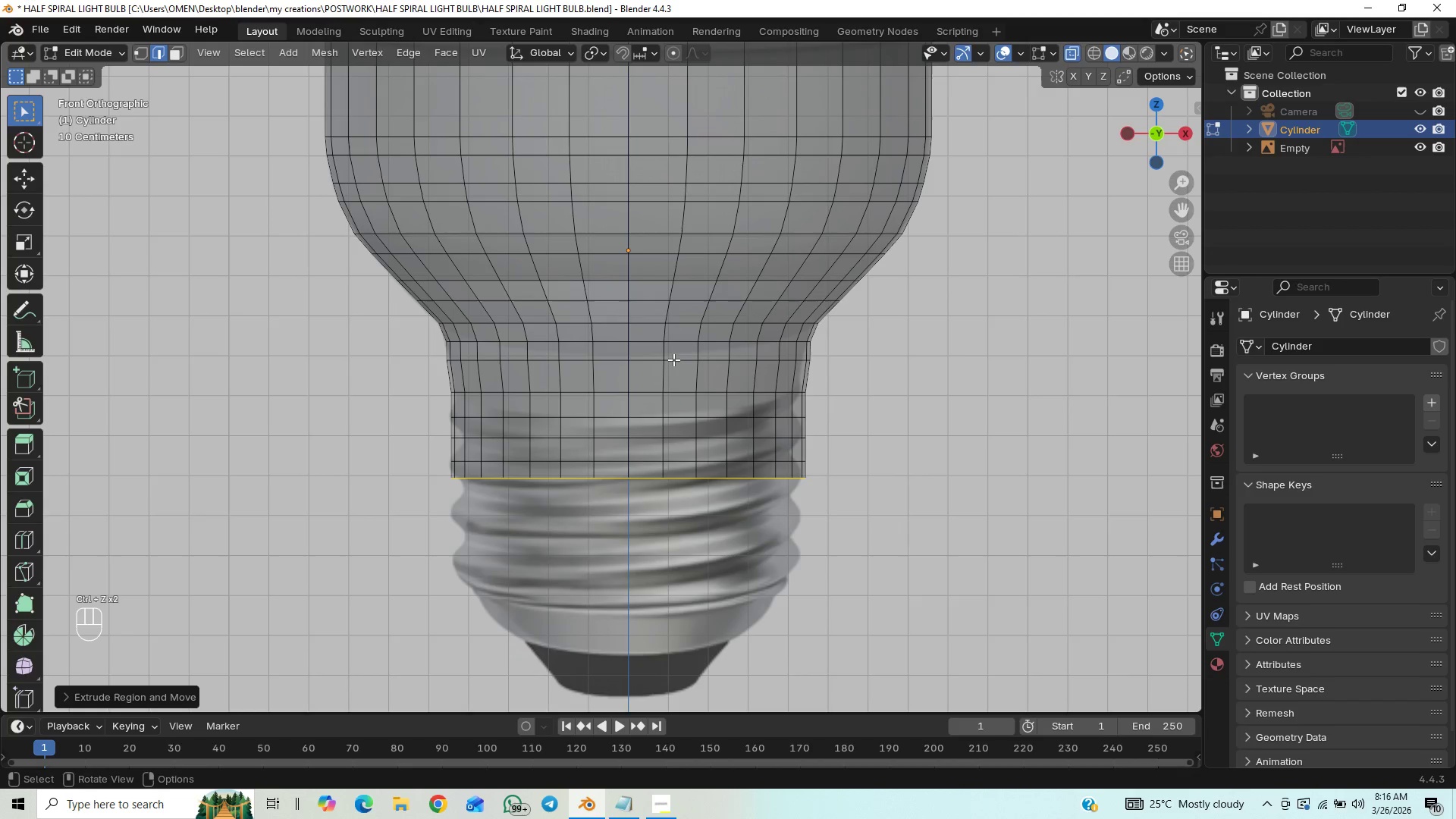 
key(Control+Z)
 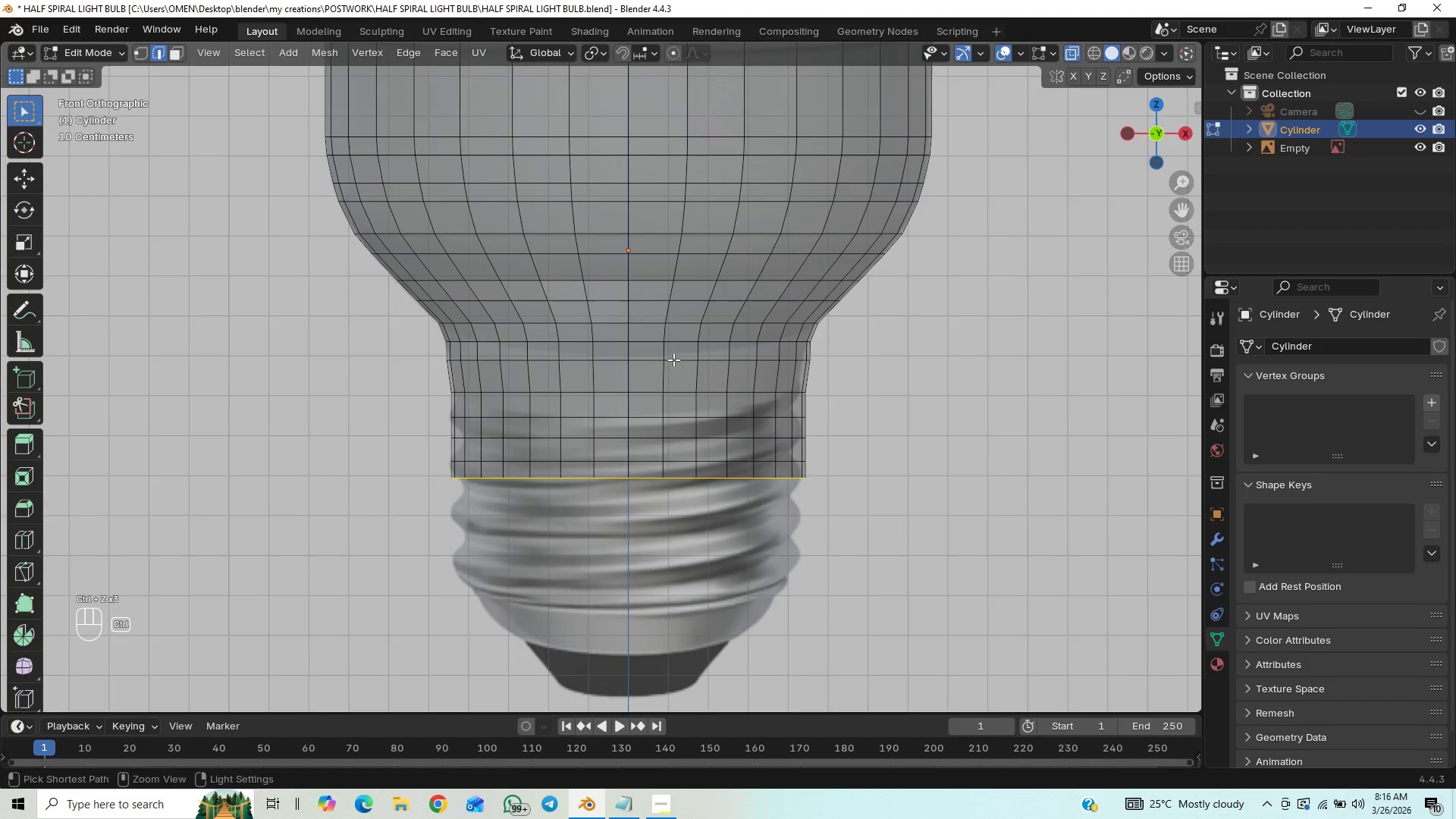 
key(Control+Z)
 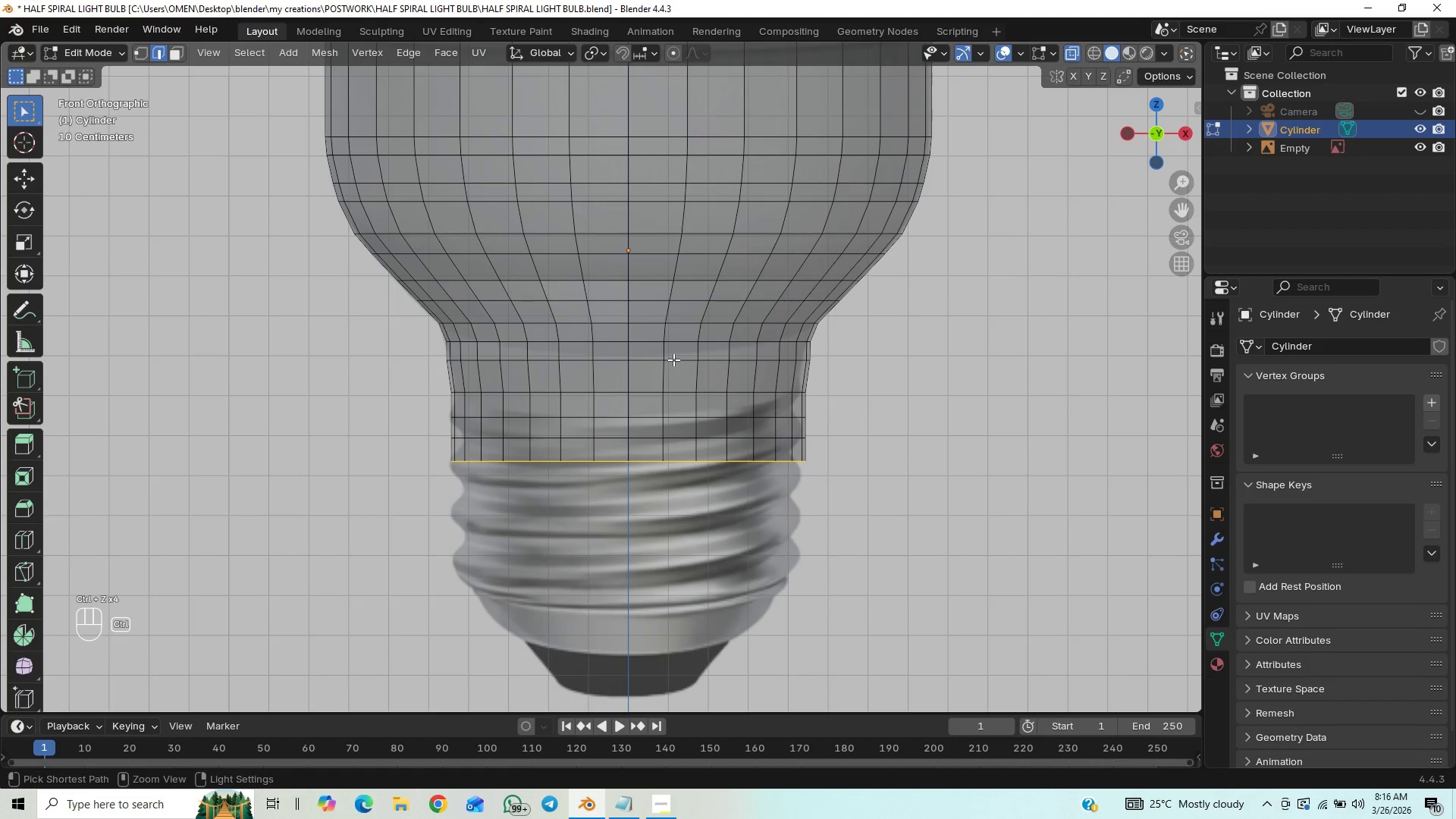 
key(Control+Z)
 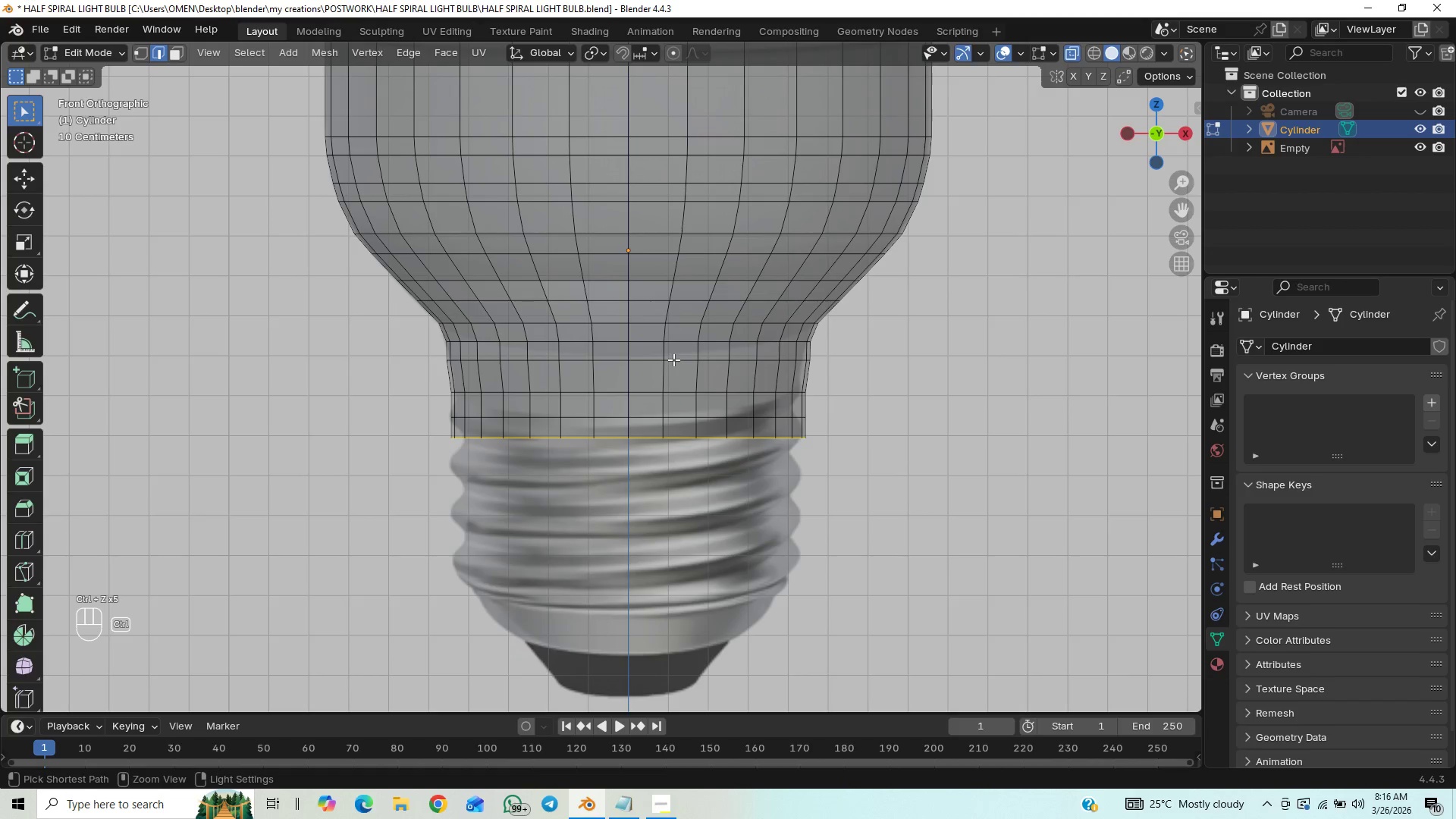 
key(Control+Z)
 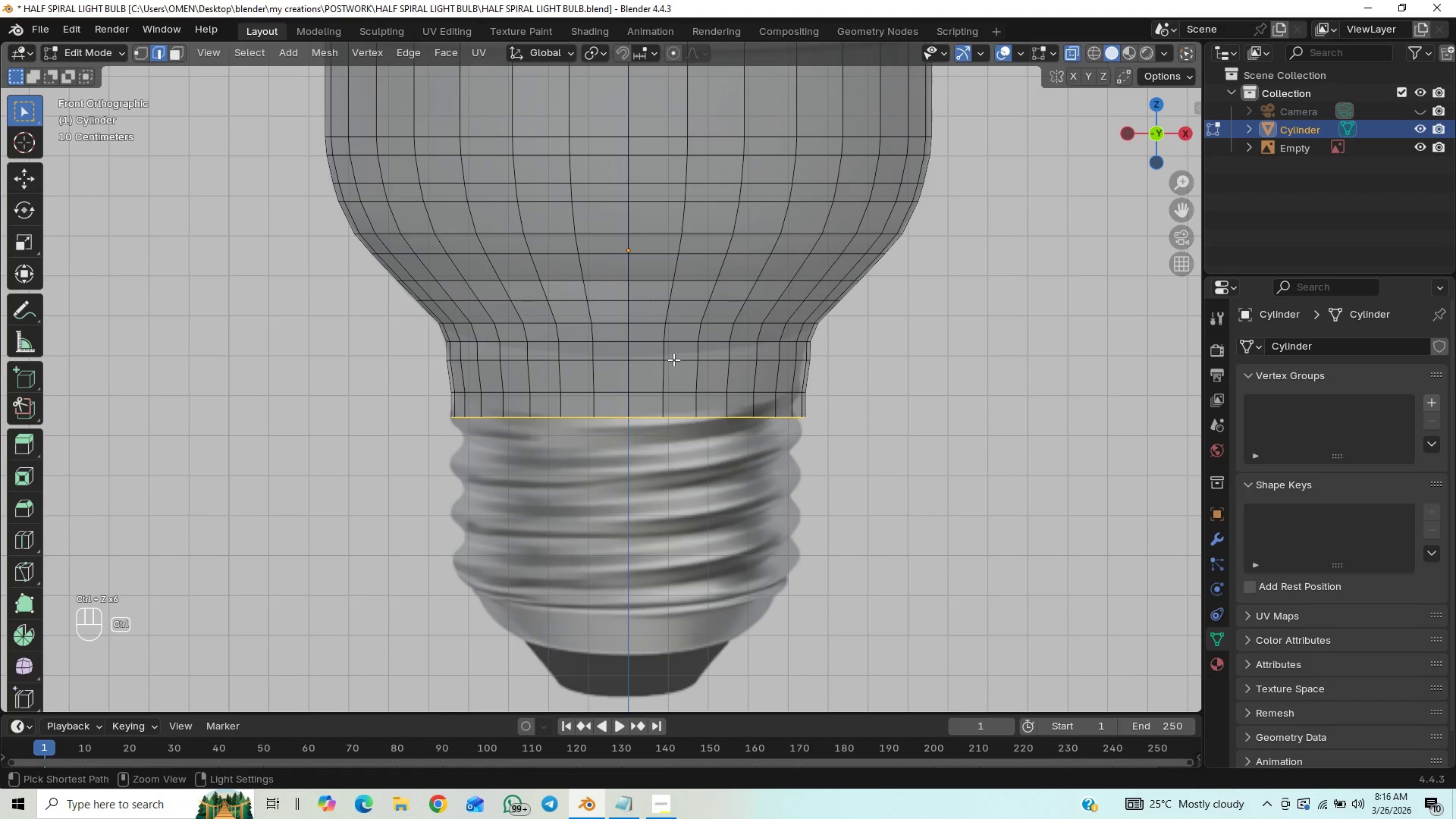 
key(Control+Z)
 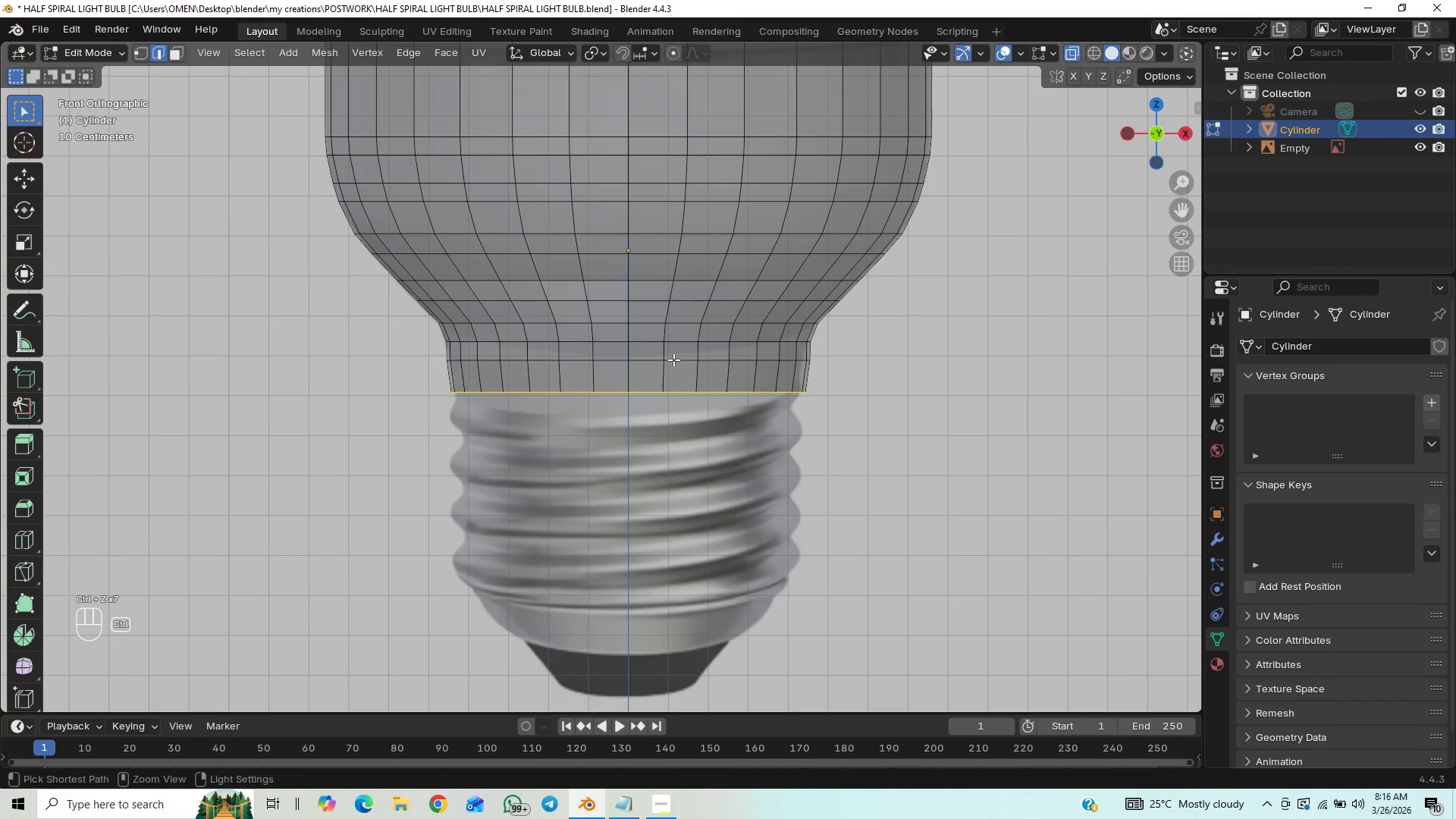 
key(Control+Z)
 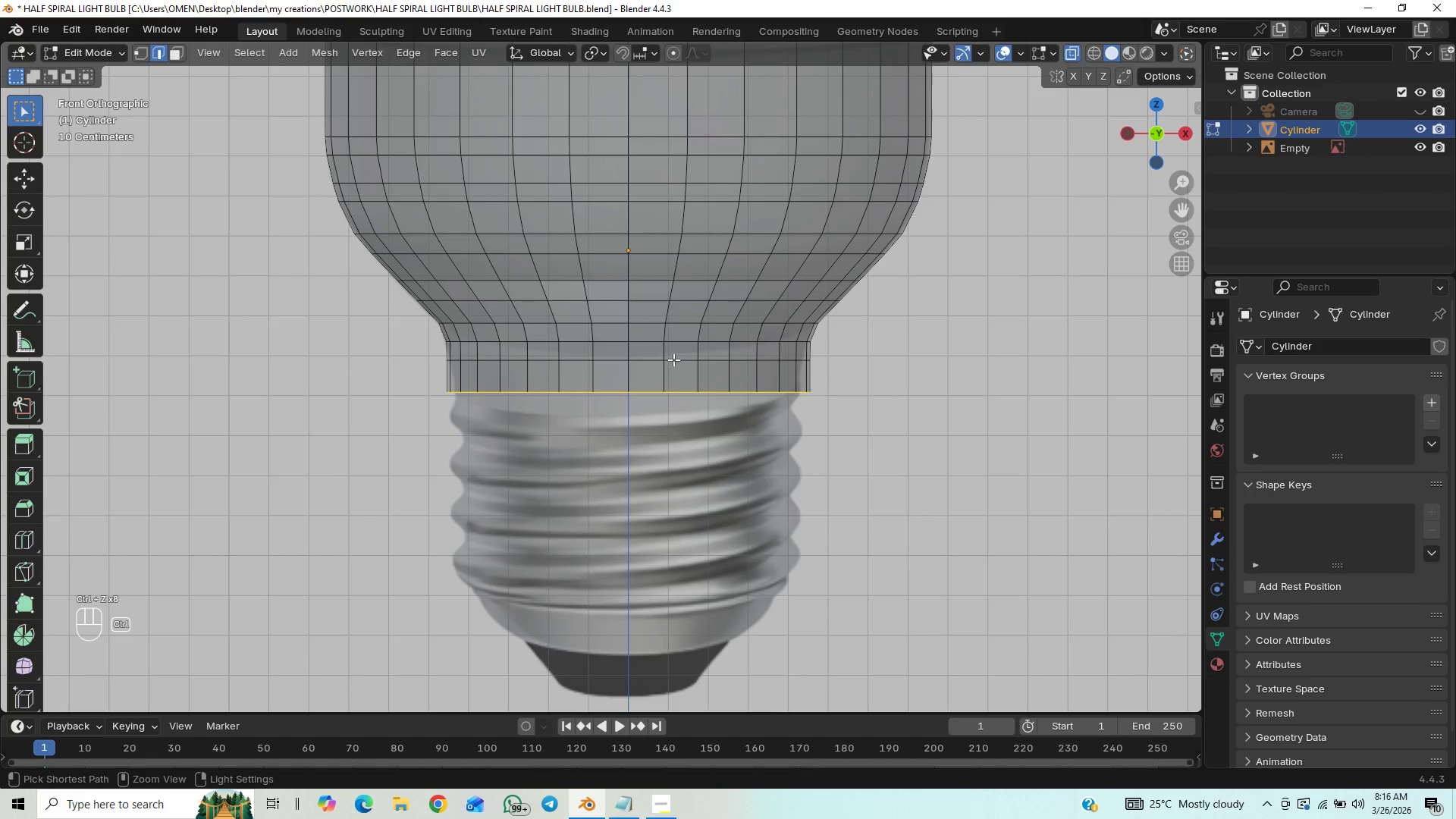 
key(Control+Shift+Z)
 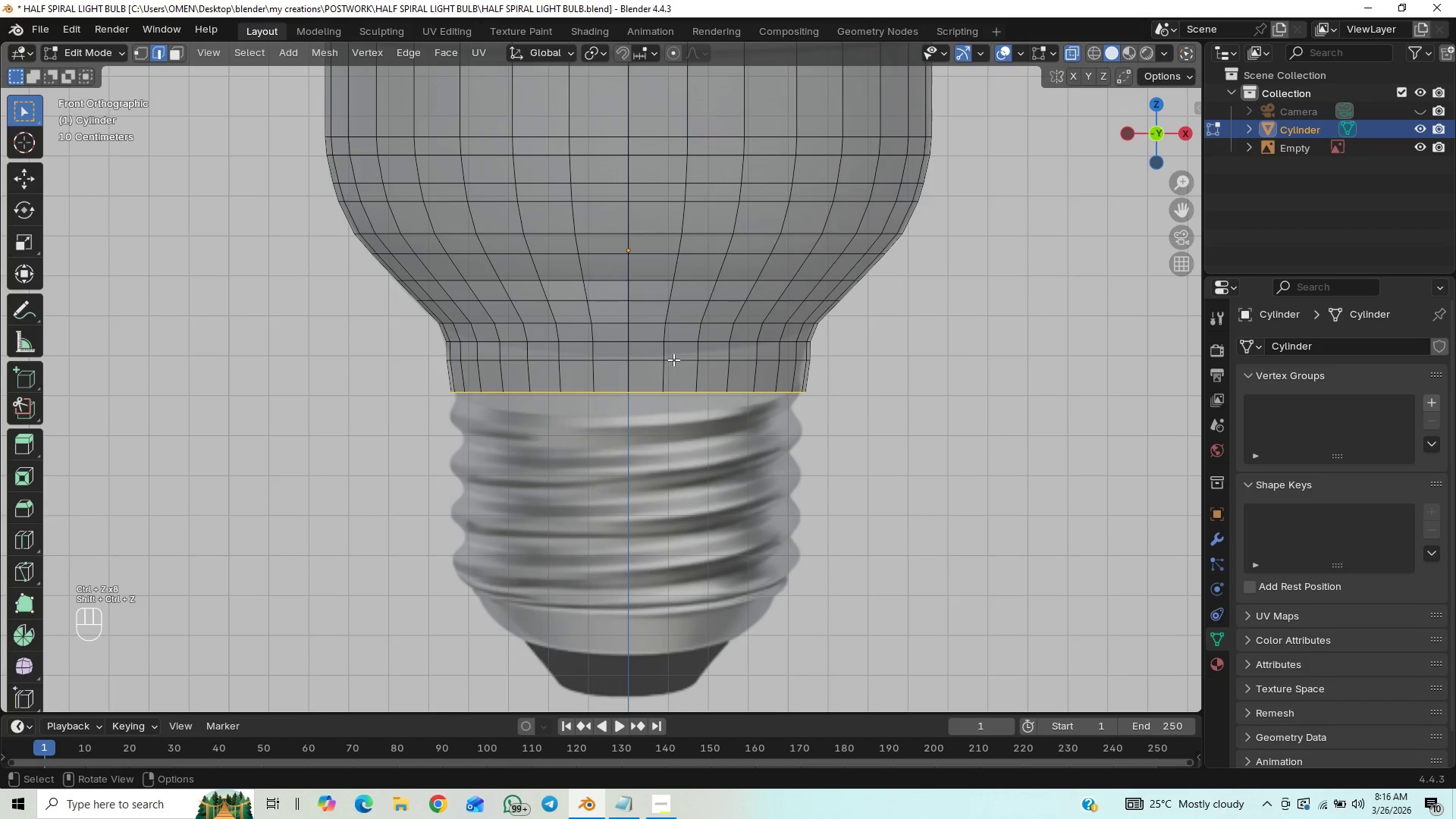 
key(E)
 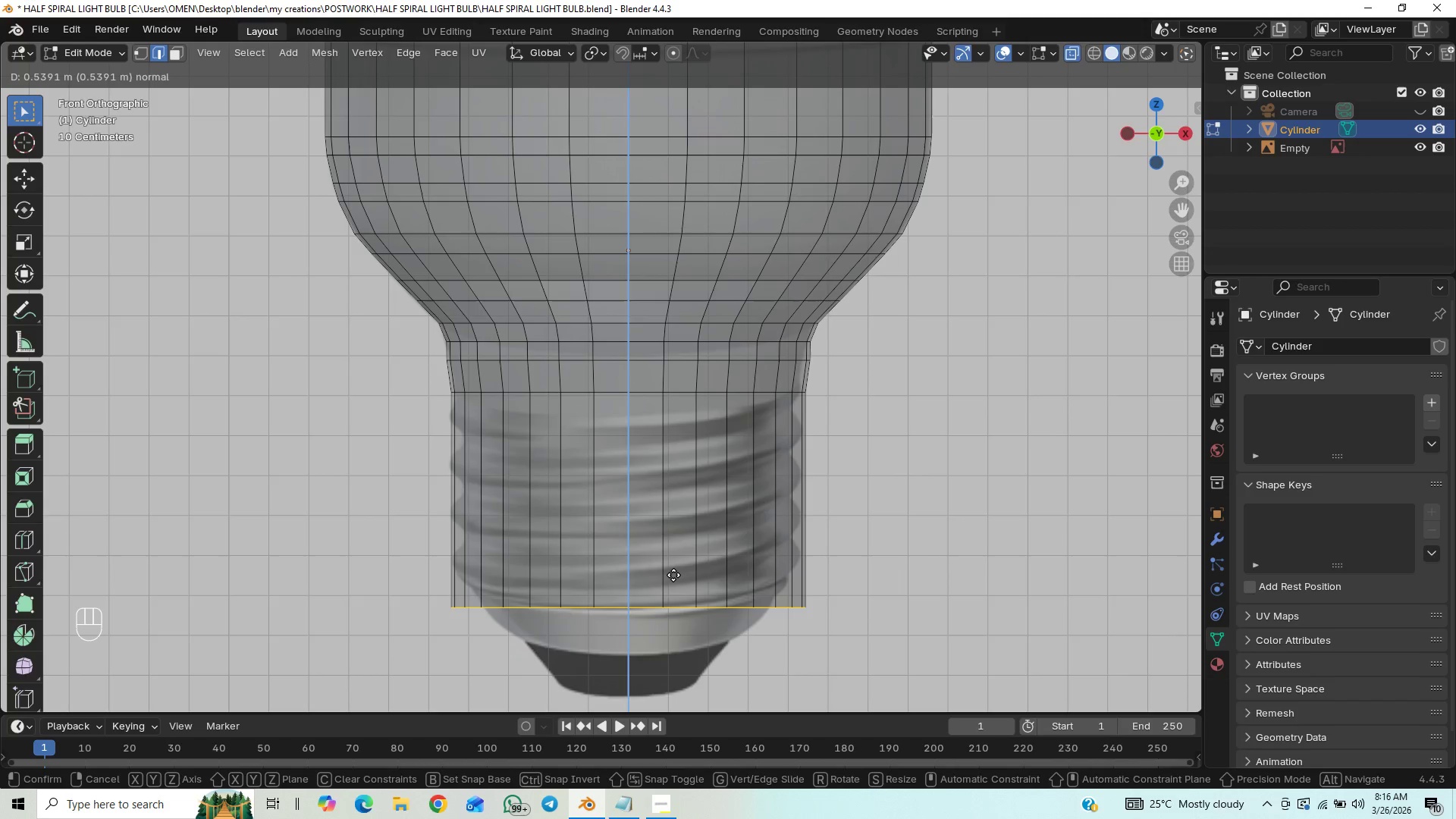 
wait(7.14)
 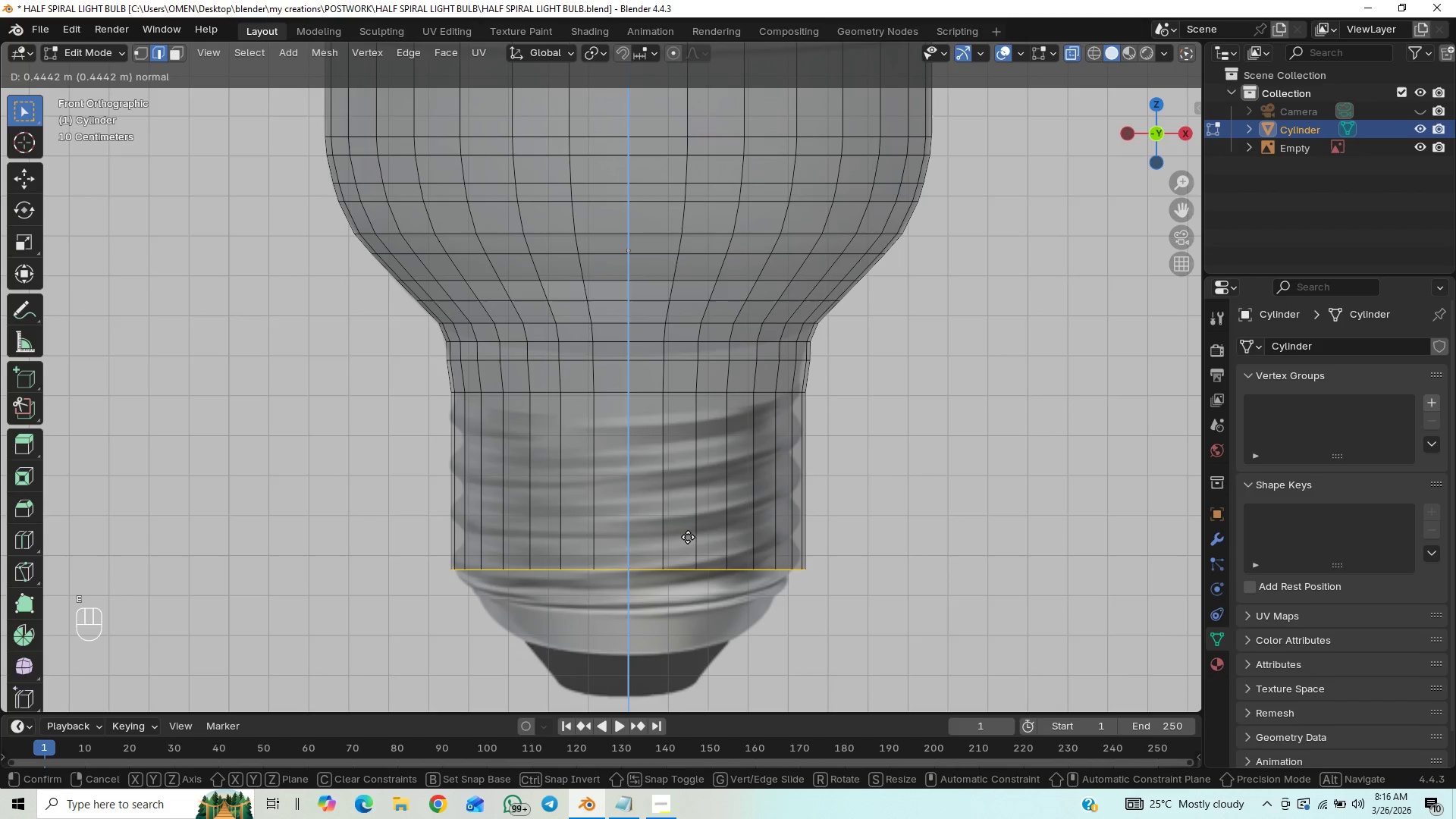 
hold_key(key=ShiftLeft, duration=1.5)
 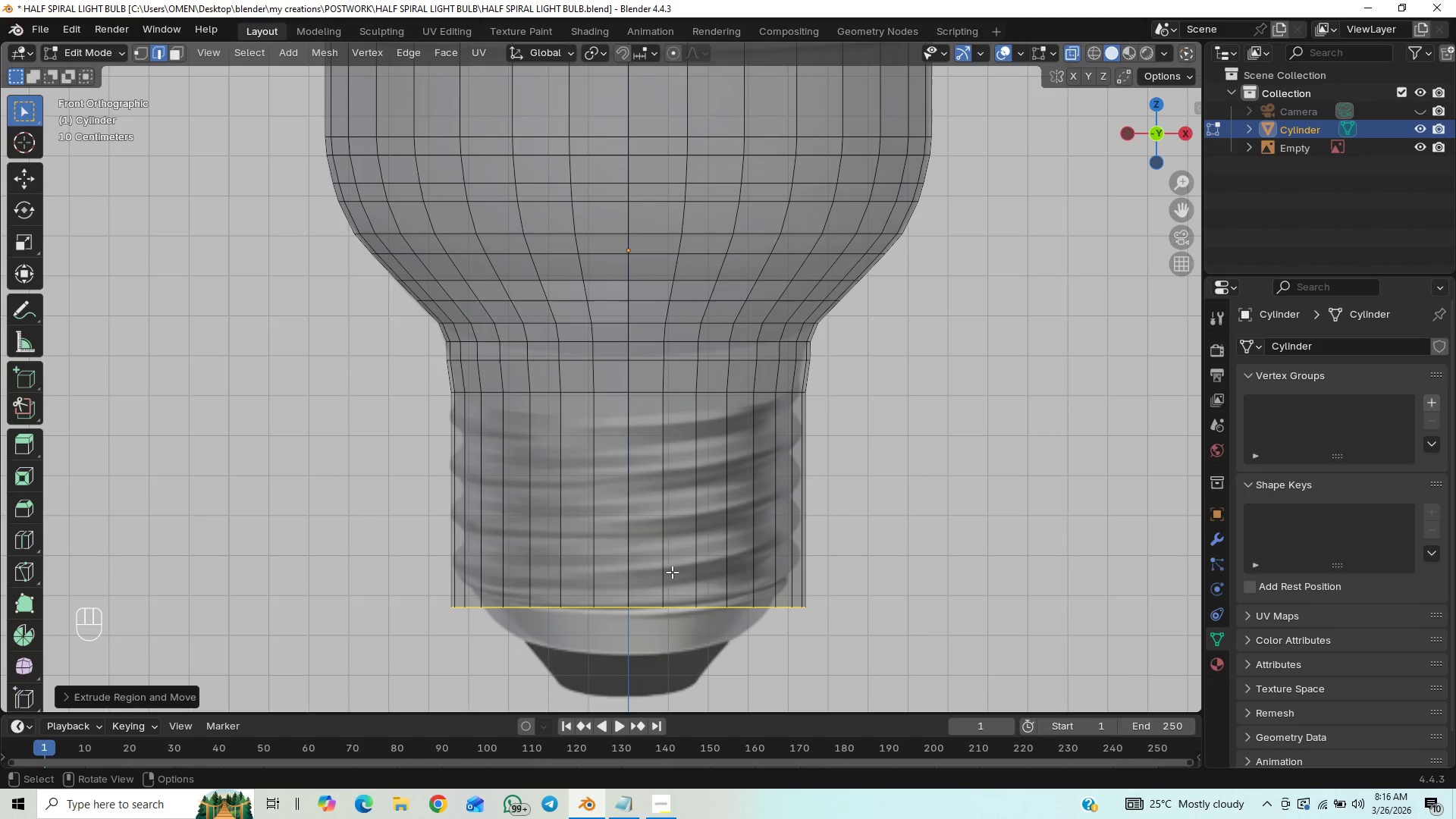 
hold_key(key=ShiftLeft, duration=0.47)
left_click([672, 572])
 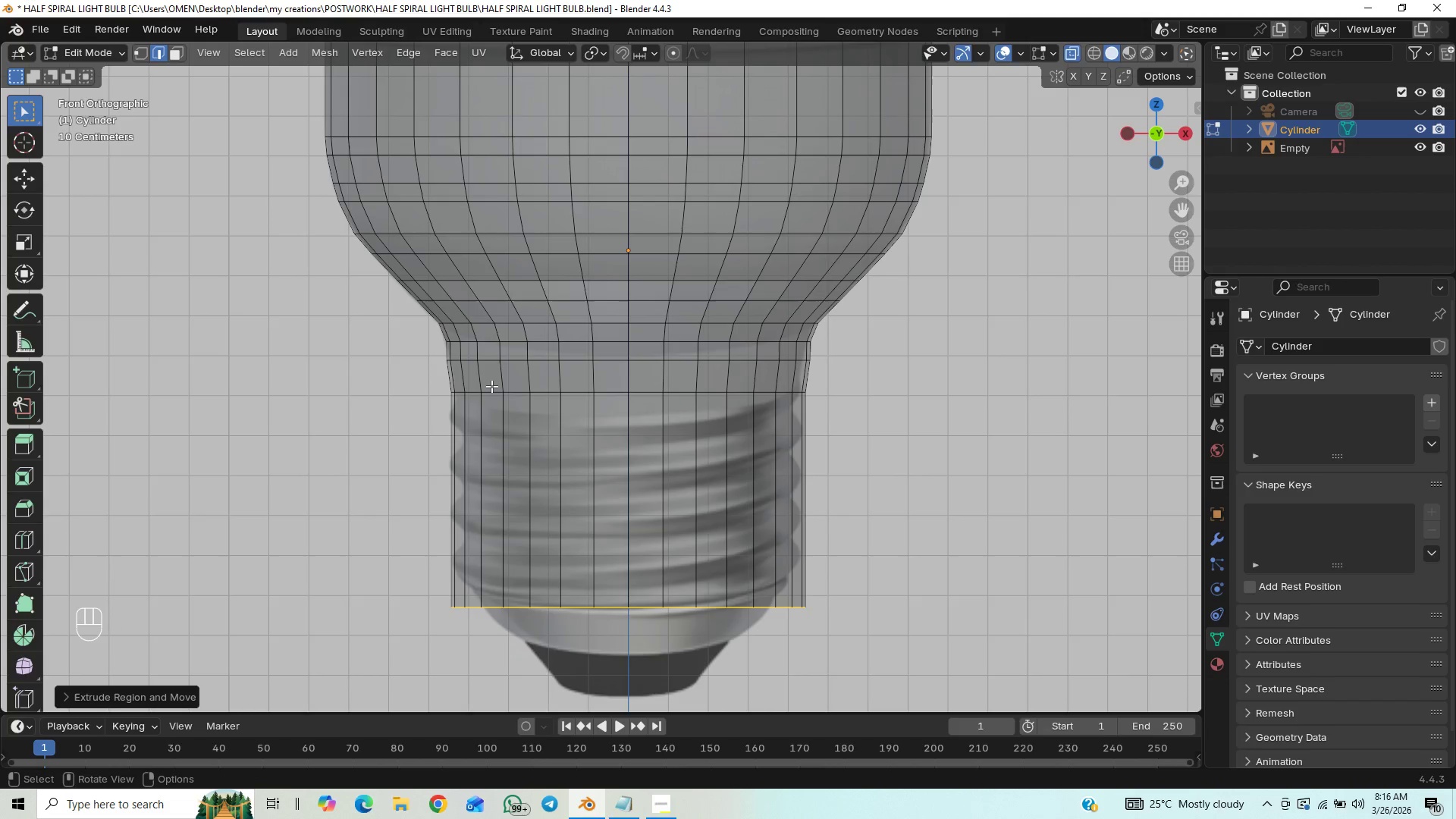 
wait(11.02)
 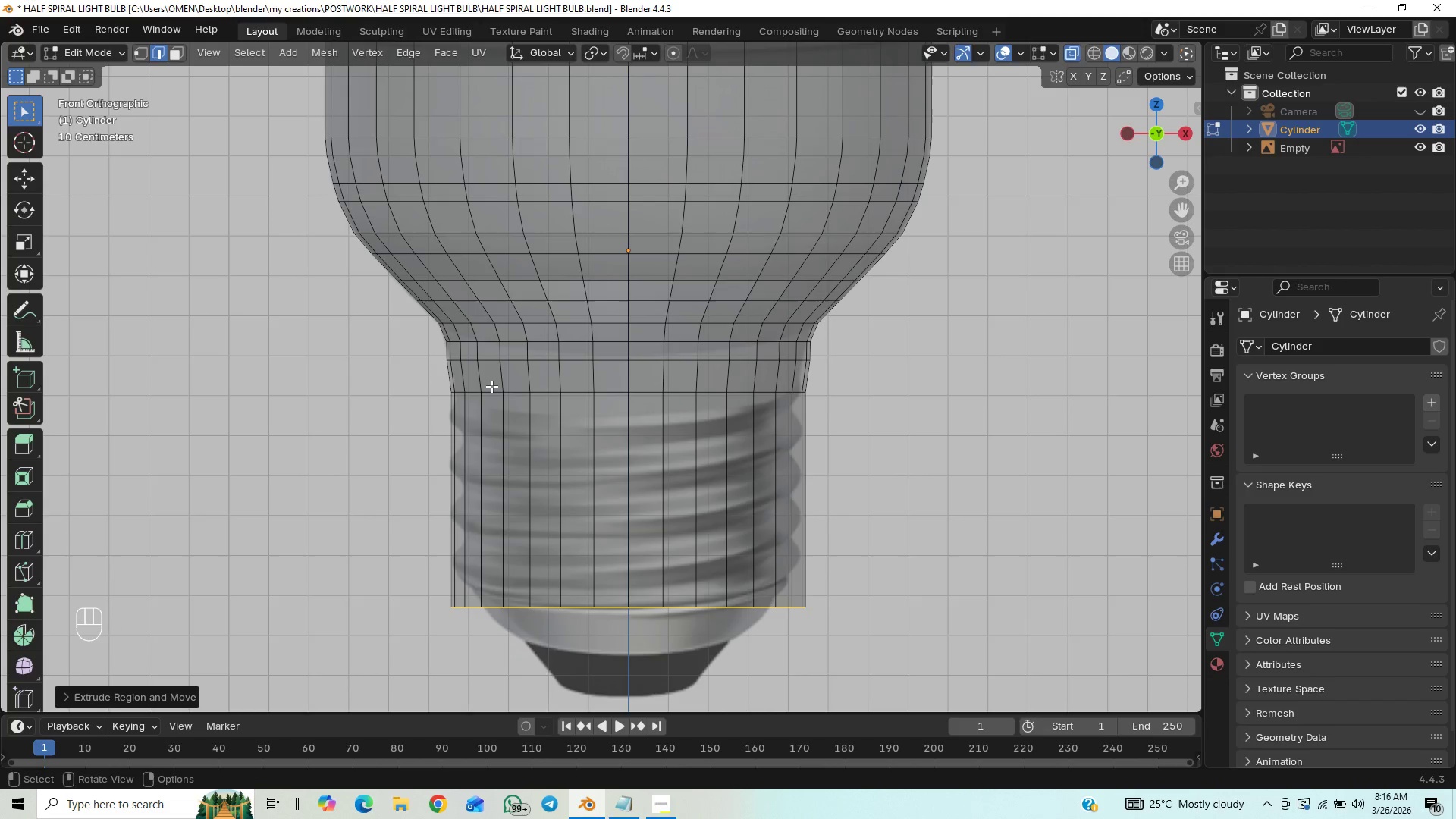 
left_click_drag(start_coordinate=[410, 567], to_coordinate=[866, 646])
 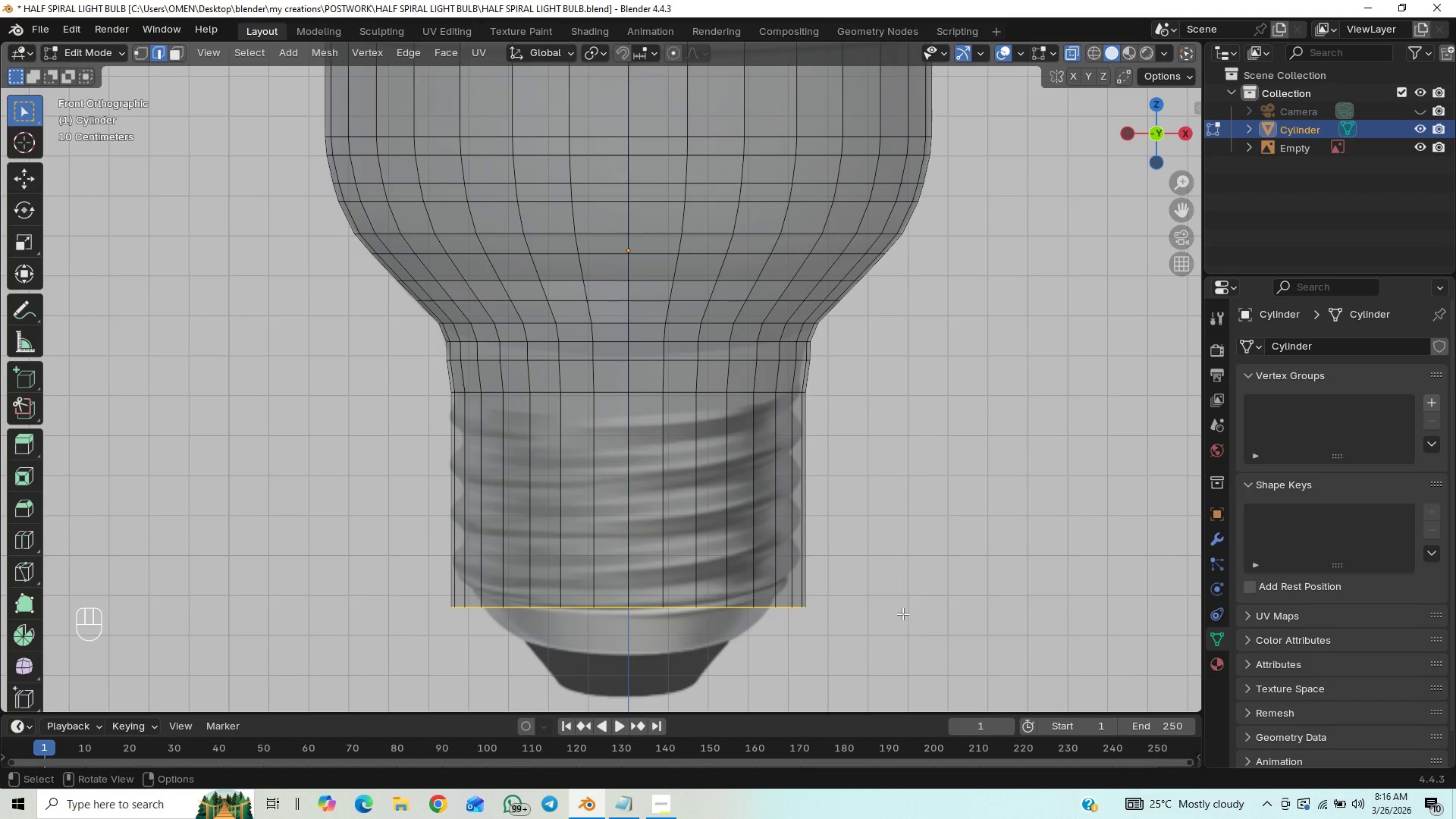 
key(S)
 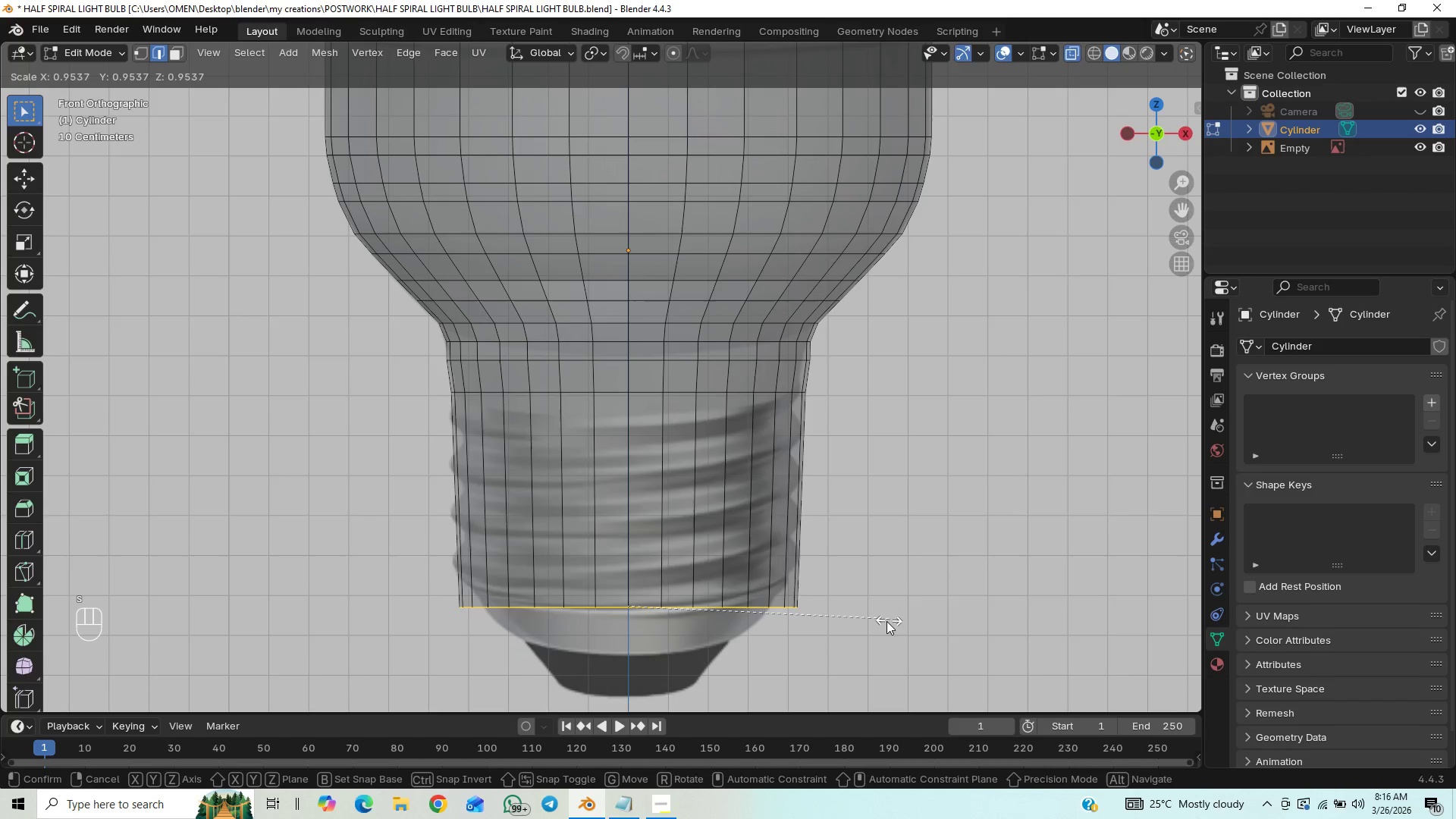 
hold_key(key=ShiftLeft, duration=1.5)
 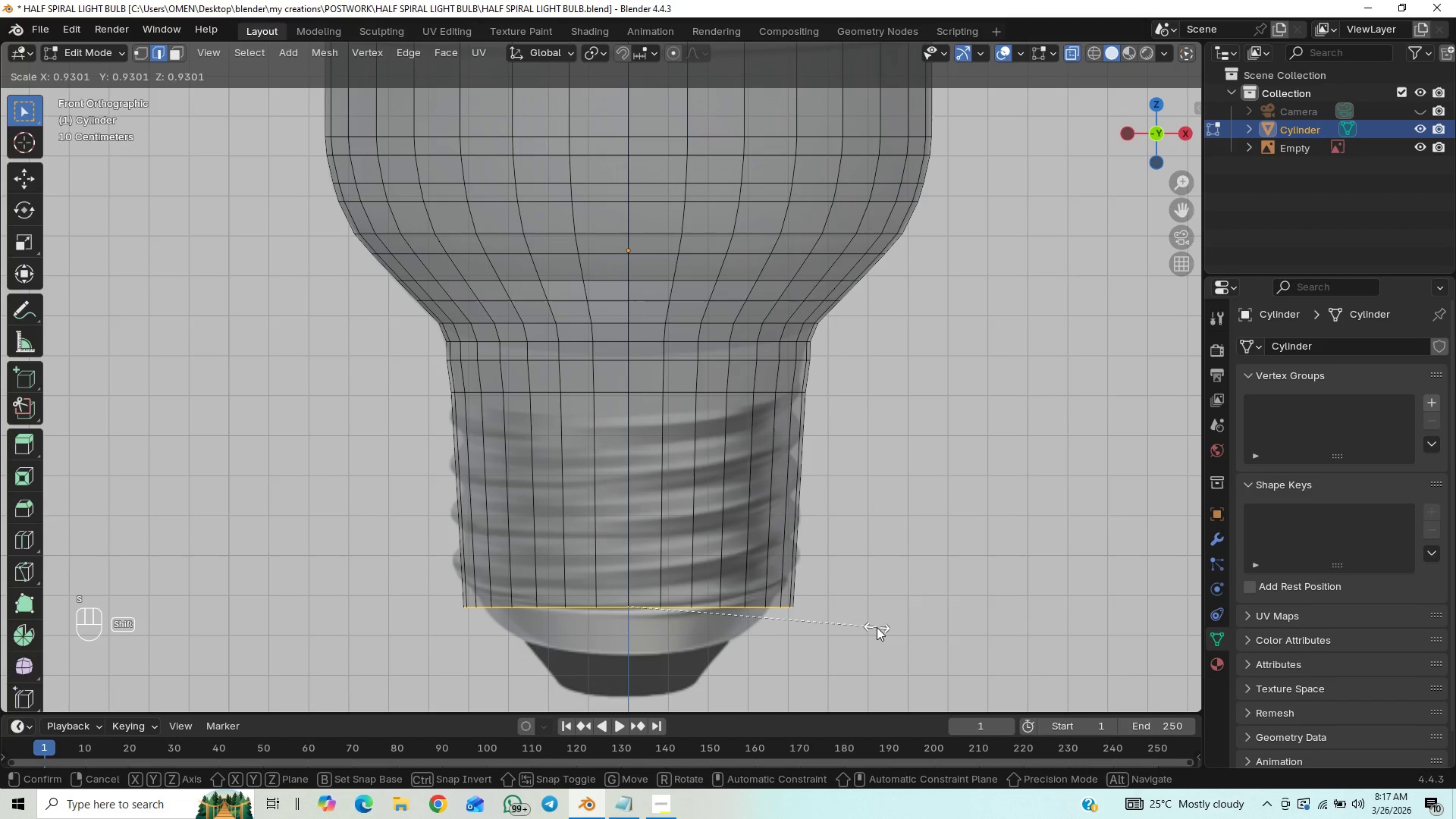 
hold_key(key=ShiftLeft, duration=1.5)
 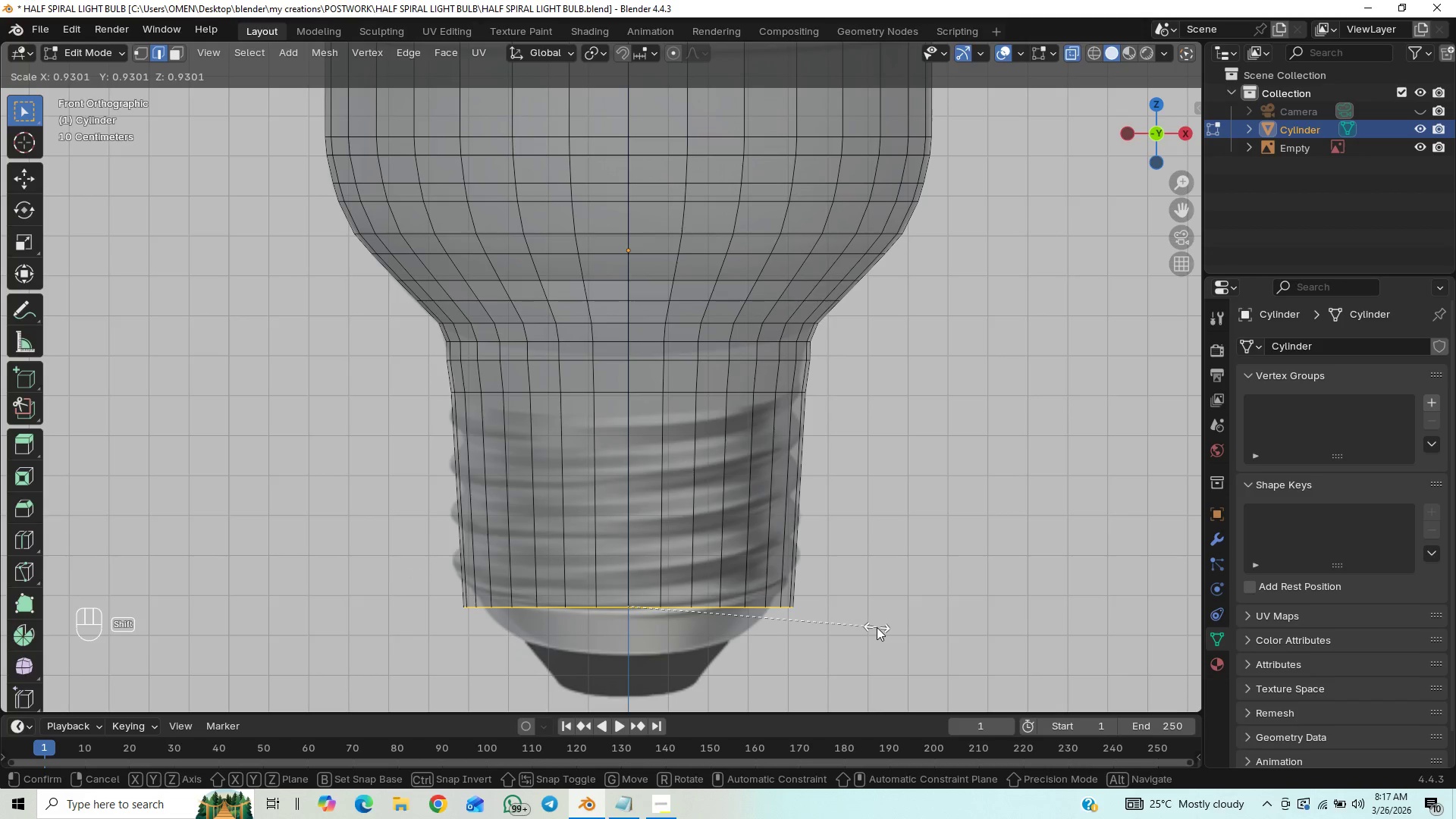 
hold_key(key=ShiftLeft, duration=1.51)
 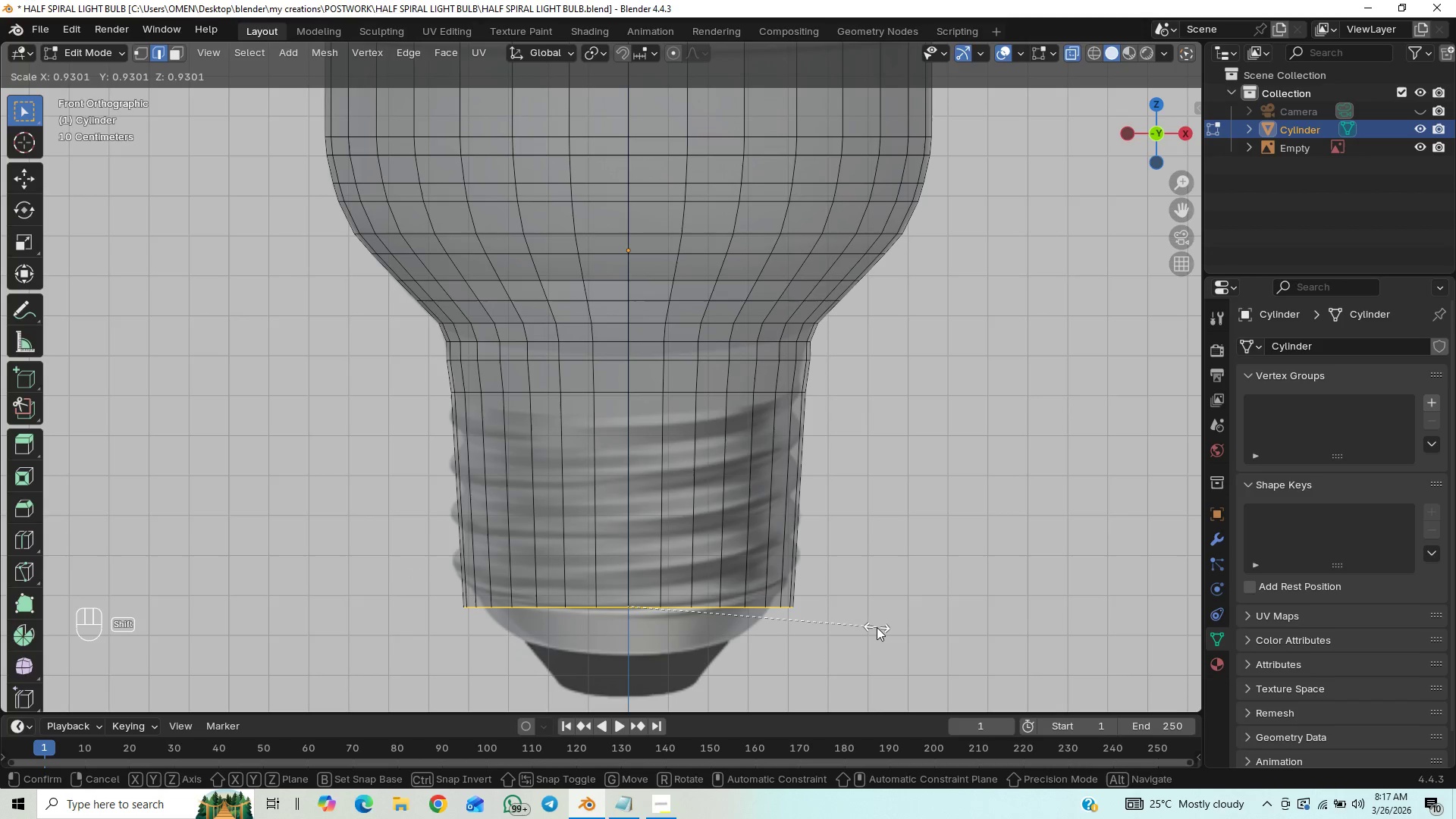 
hold_key(key=ShiftLeft, duration=1.5)
 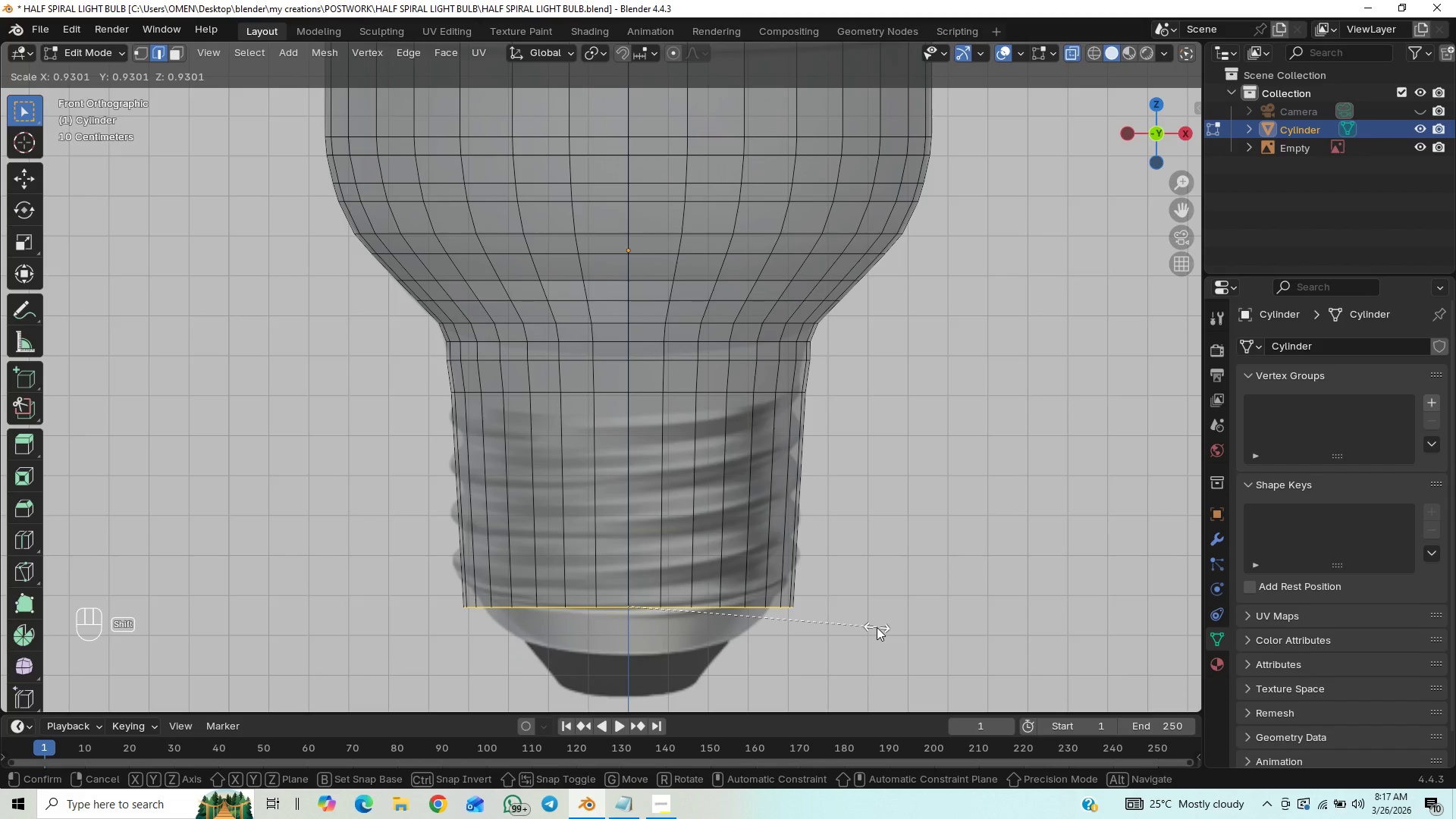 
hold_key(key=ShiftLeft, duration=1.52)
 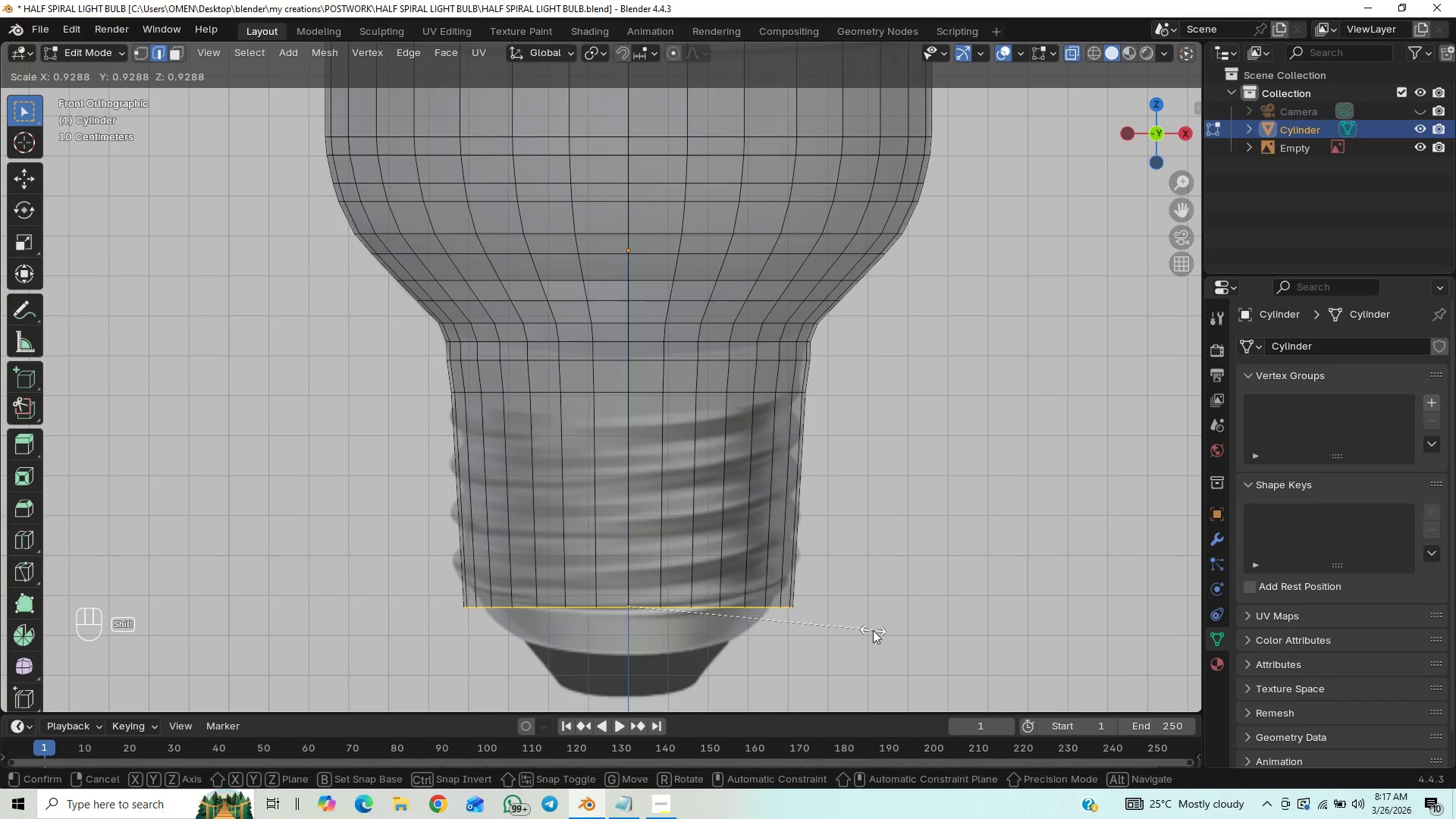 
hold_key(key=ShiftLeft, duration=1.51)
 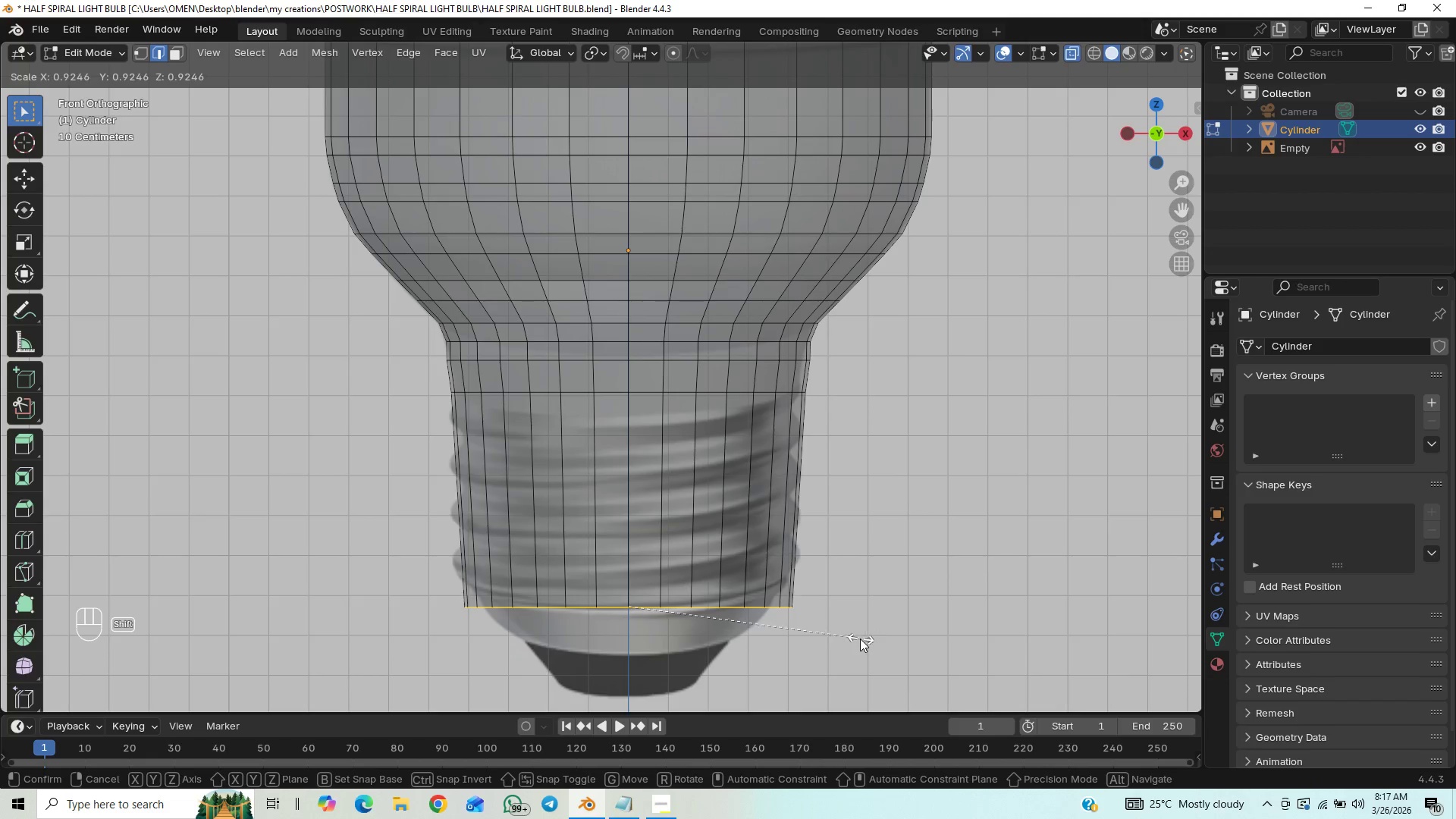 
hold_key(key=ShiftLeft, duration=1.5)
 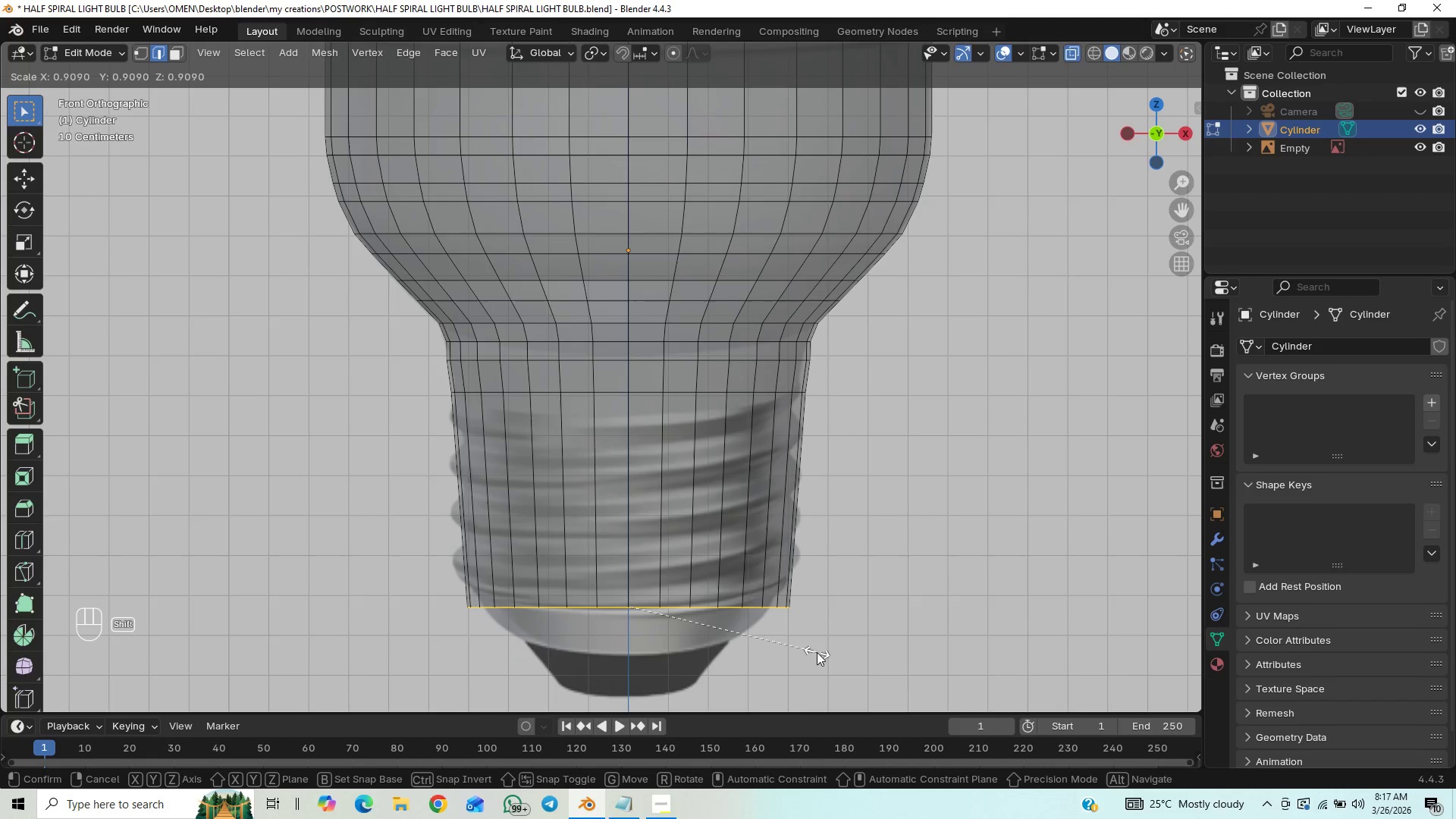 
hold_key(key=ShiftLeft, duration=1.02)
left_click([817, 652])
 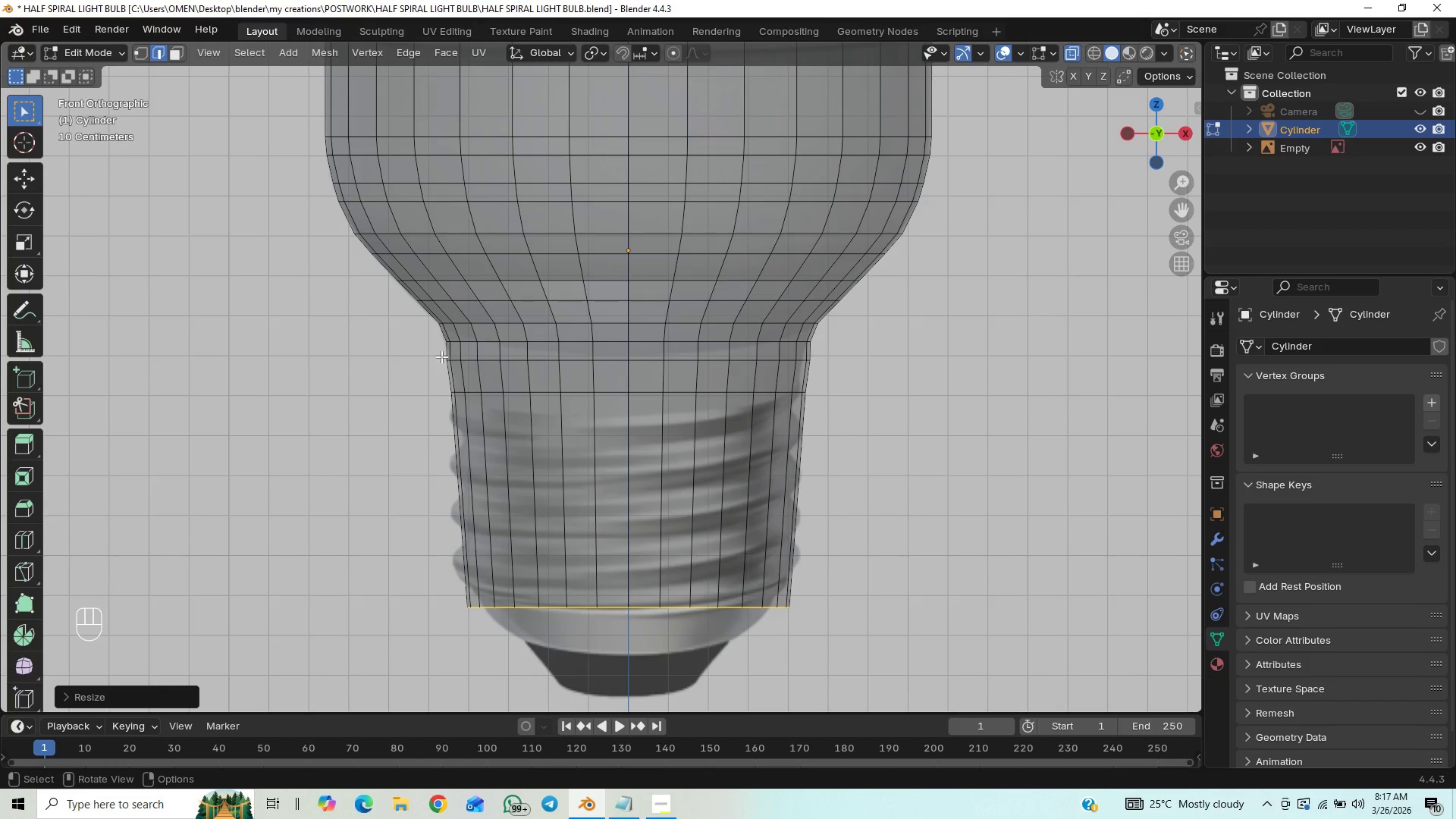 
left_click_drag(start_coordinate=[409, 372], to_coordinate=[860, 447])
 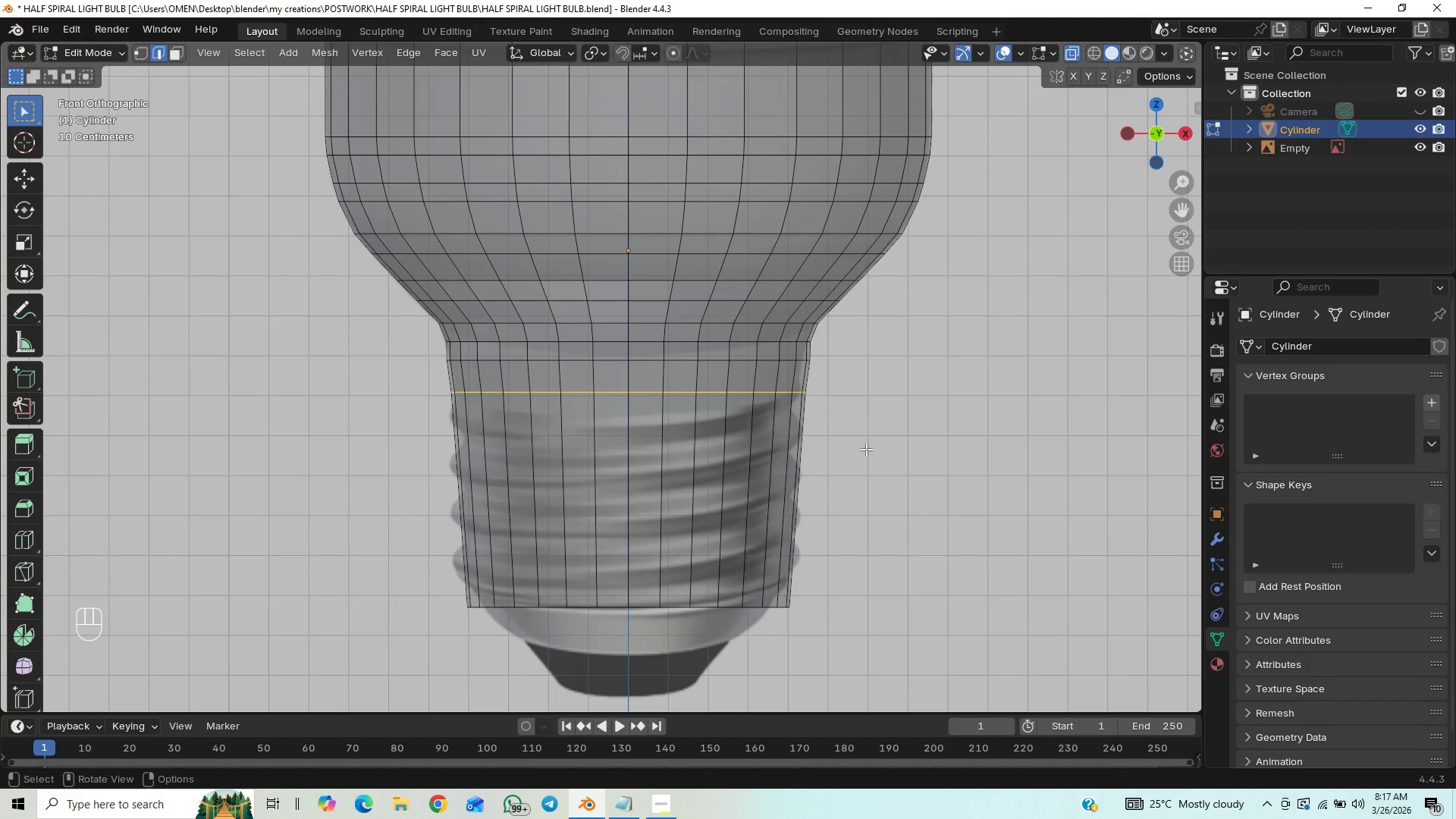 
key(S)
 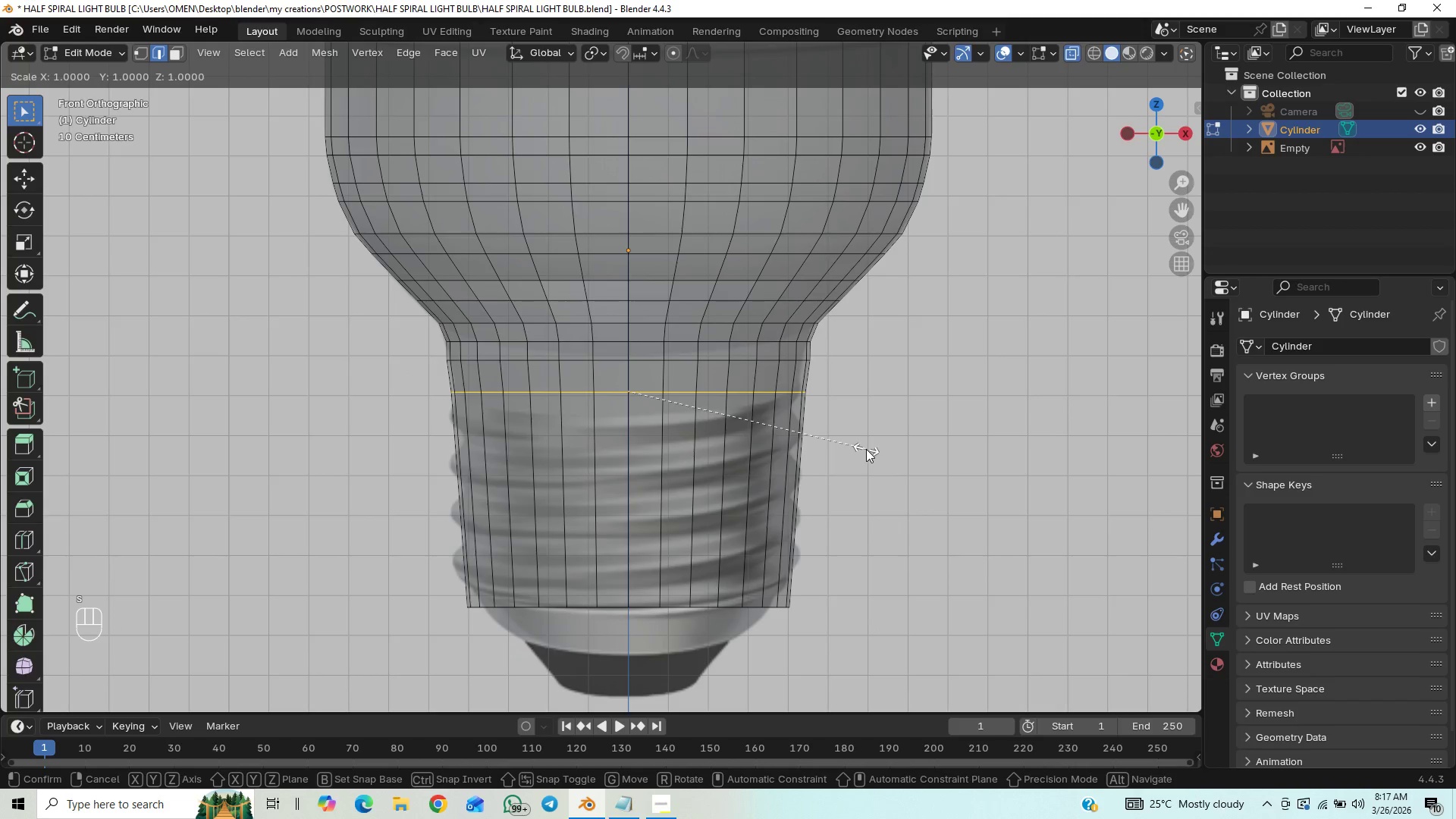 
hold_key(key=ShiftLeft, duration=1.5)
 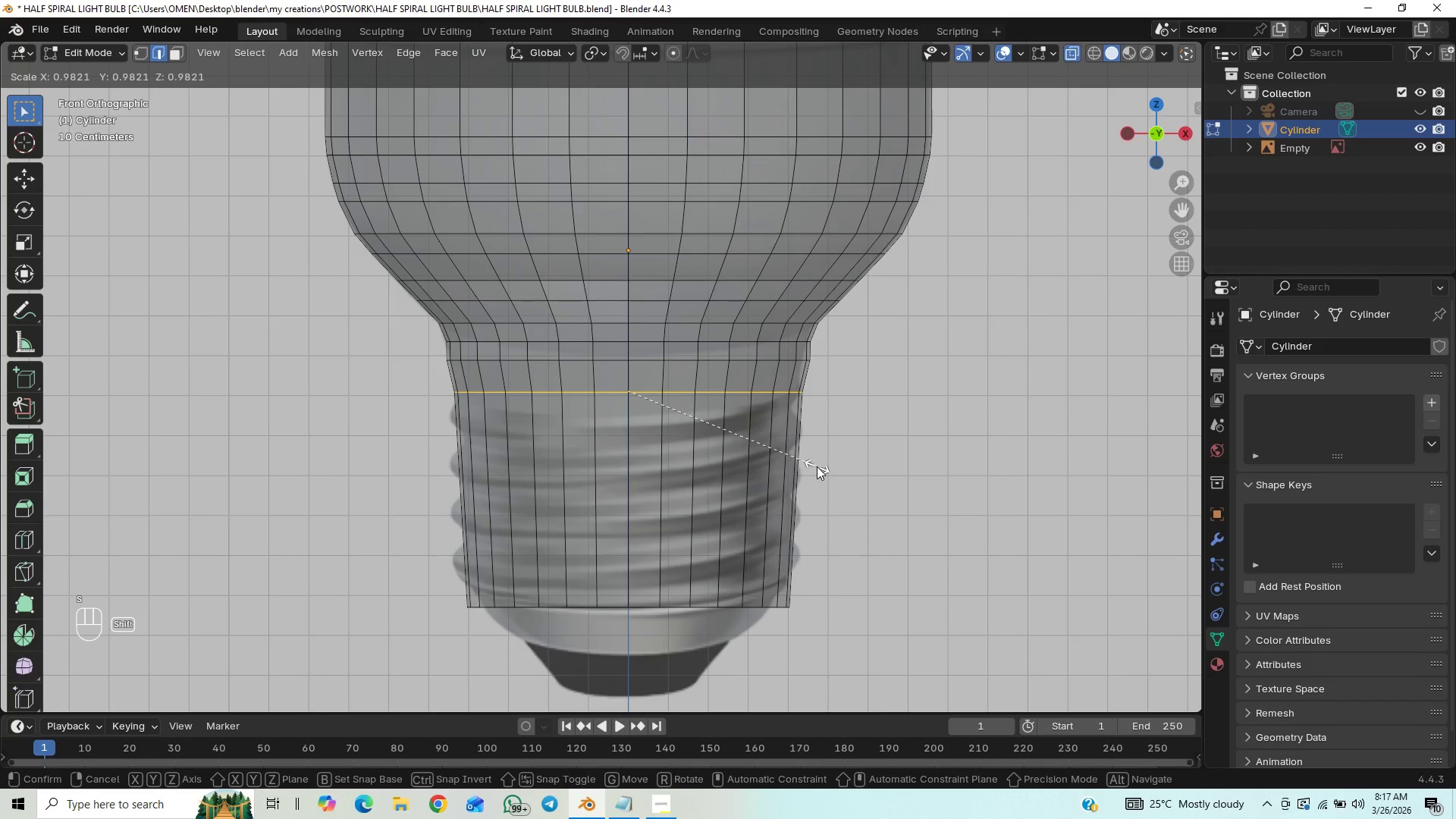 
hold_key(key=ShiftLeft, duration=1.5)
 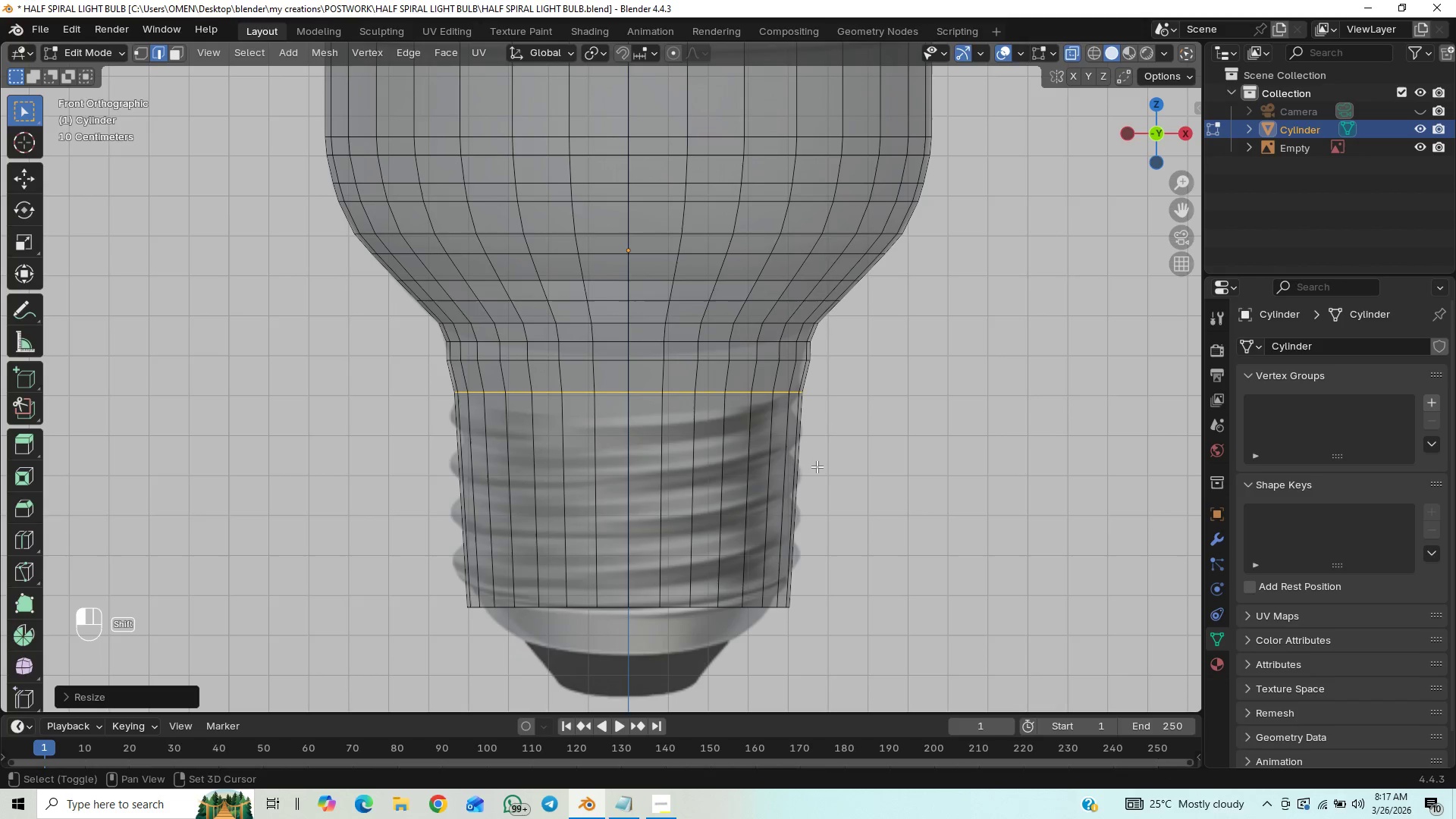 
hold_key(key=ShiftLeft, duration=0.67)
left_click([817, 466])
 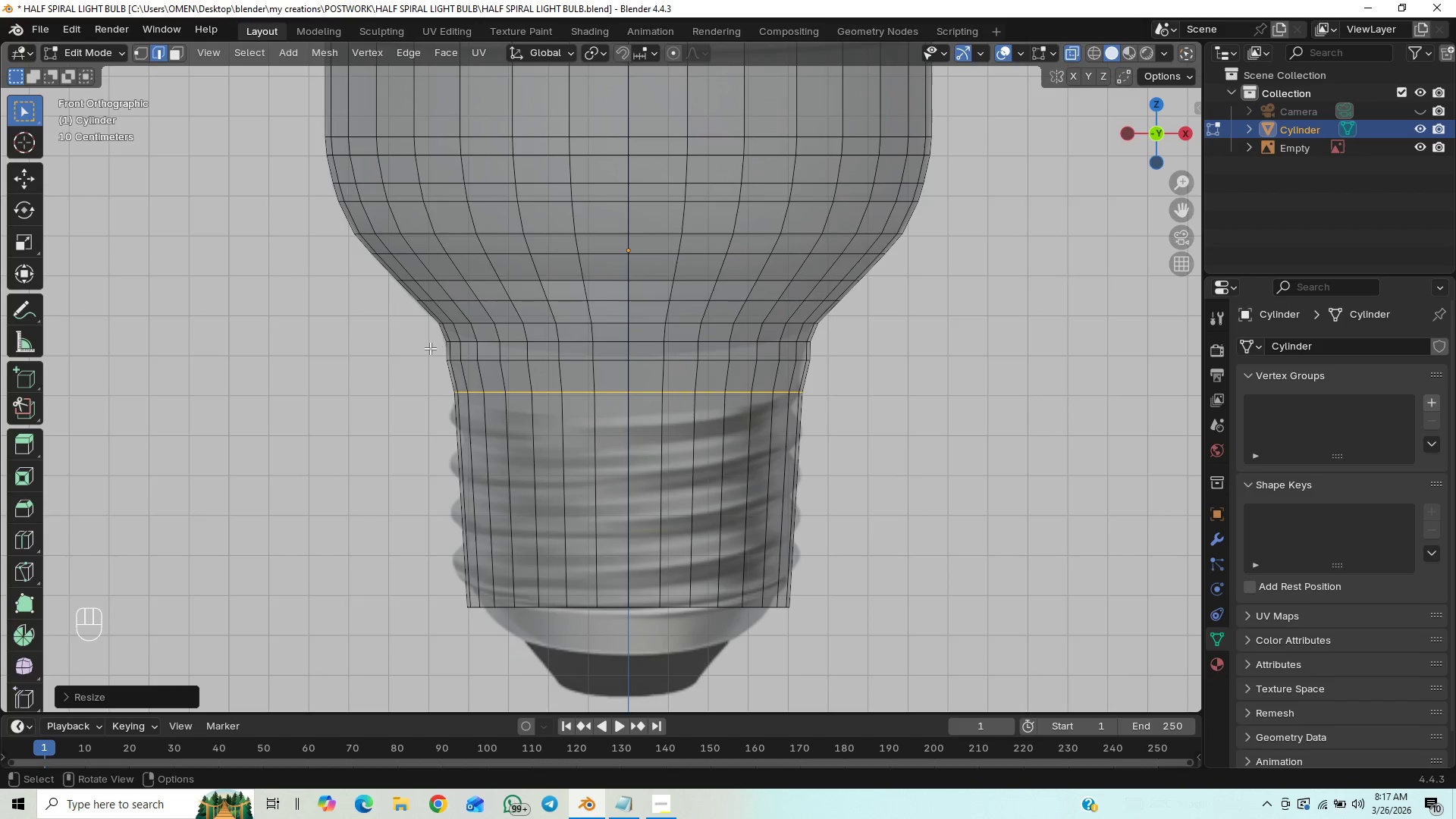 
left_click_drag(start_coordinate=[428, 348], to_coordinate=[843, 384])
 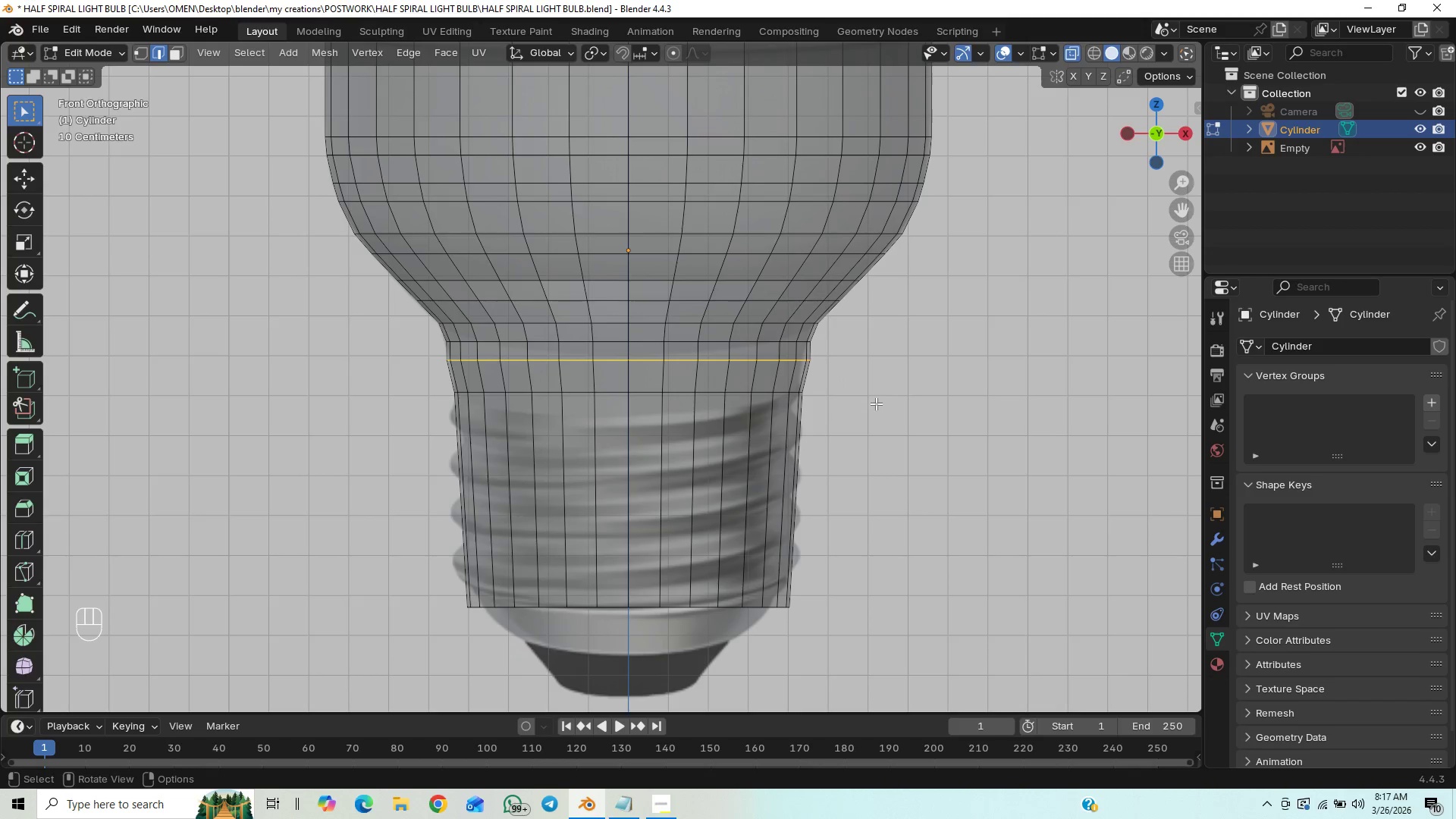 
key(S)
 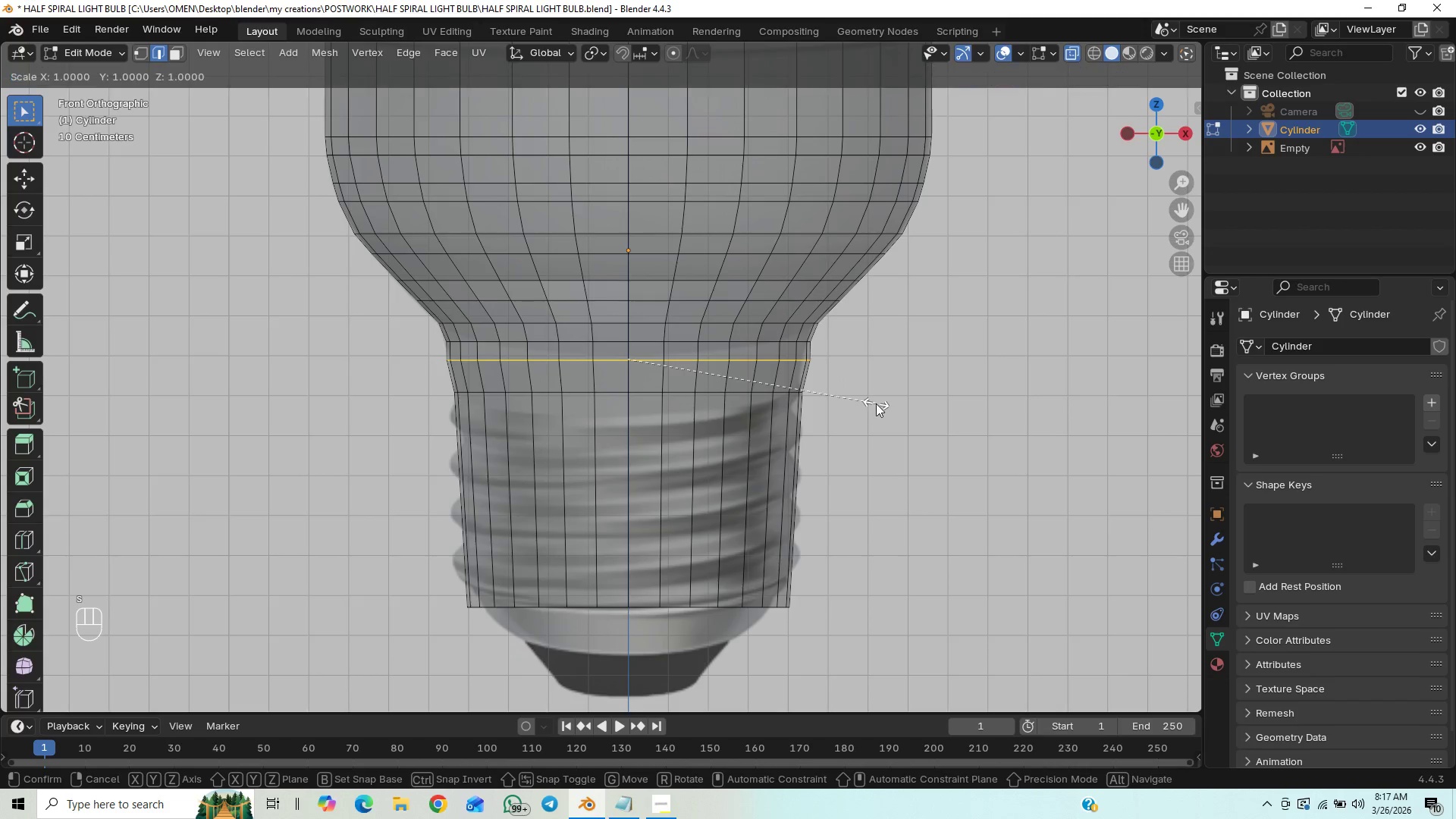 
hold_key(key=ShiftLeft, duration=1.52)
 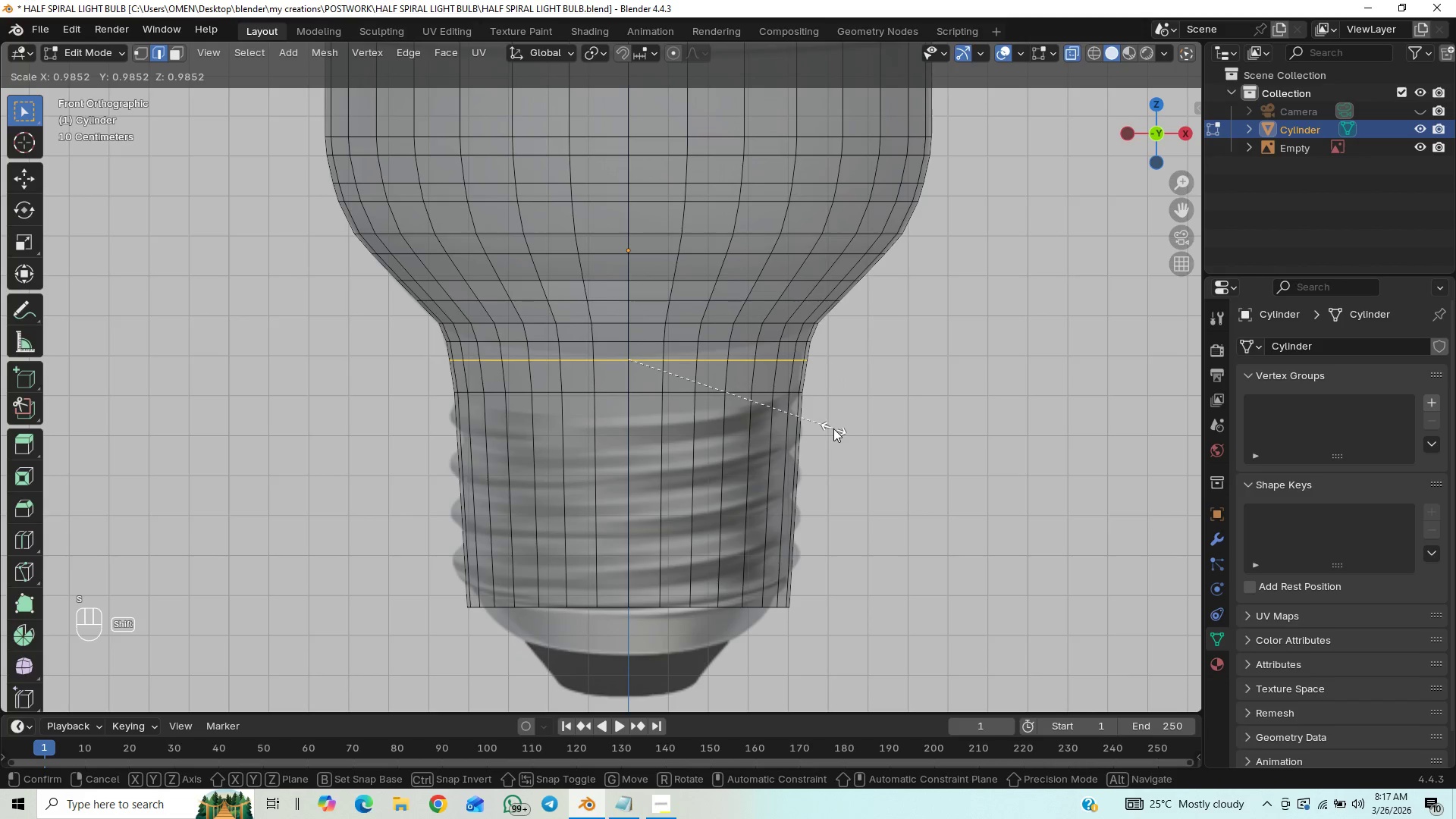 
hold_key(key=ShiftLeft, duration=1.52)
 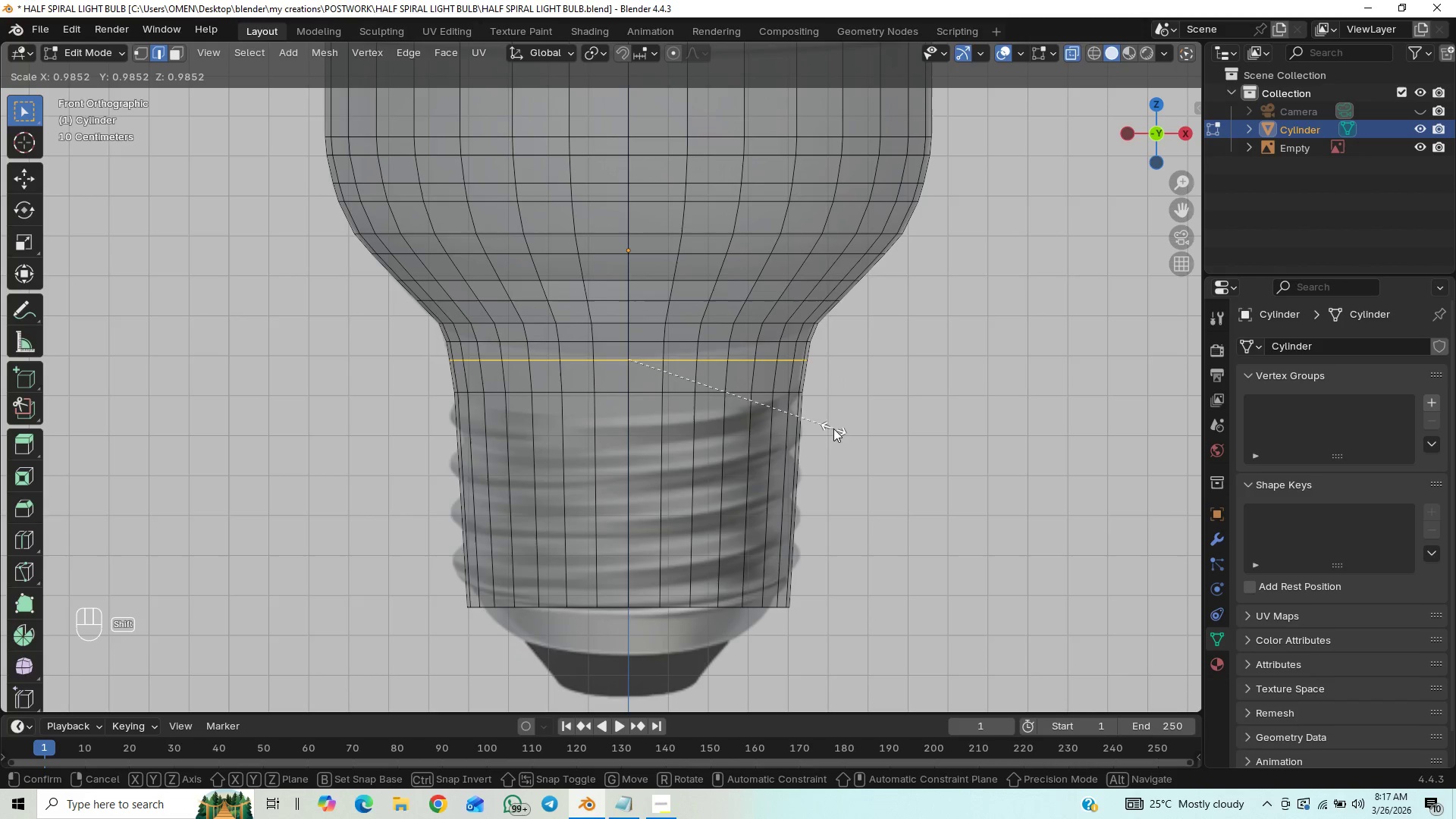 
hold_key(key=ShiftLeft, duration=1.5)
 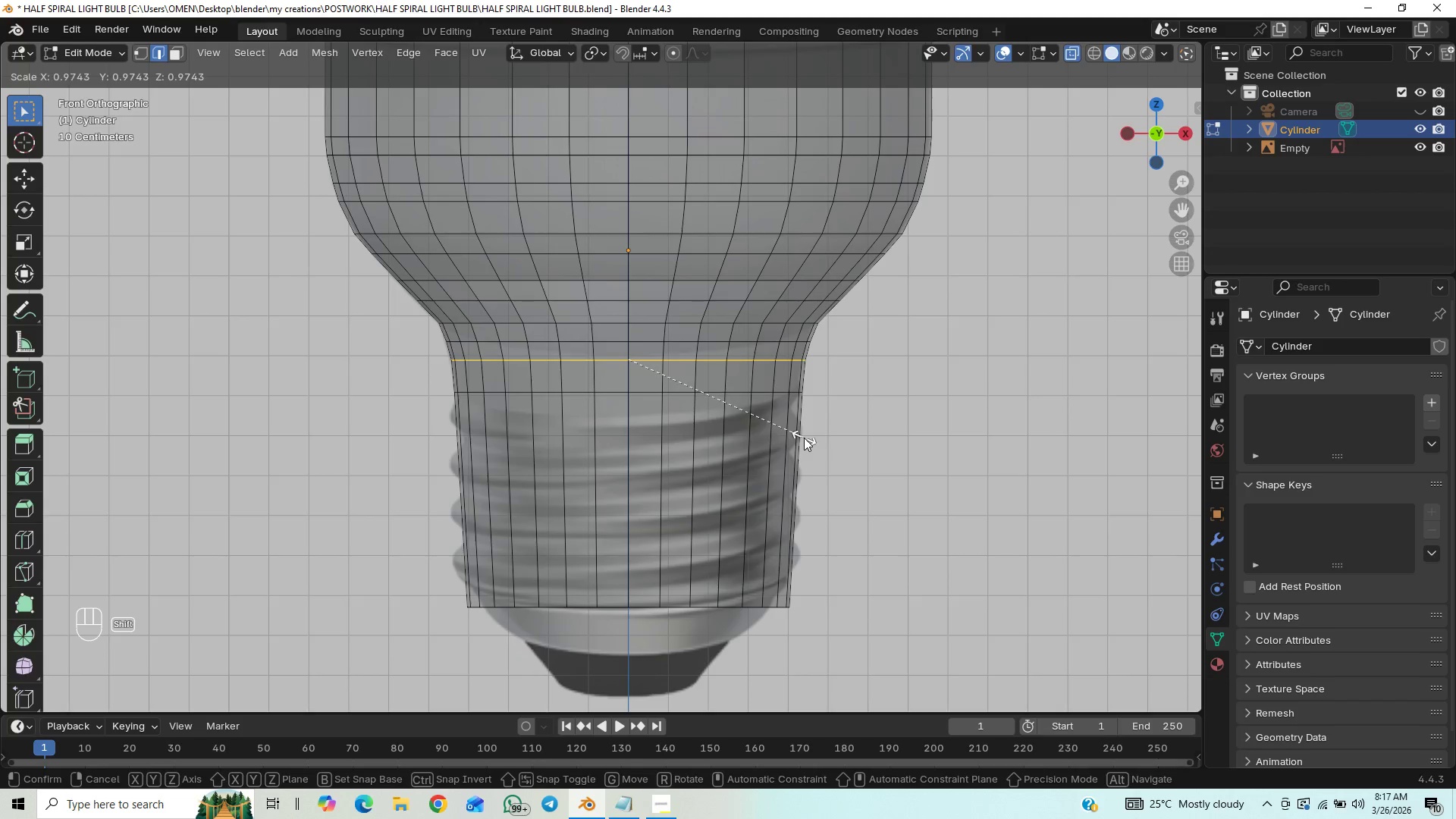 
hold_key(key=ShiftLeft, duration=0.69)
left_click([804, 438])
 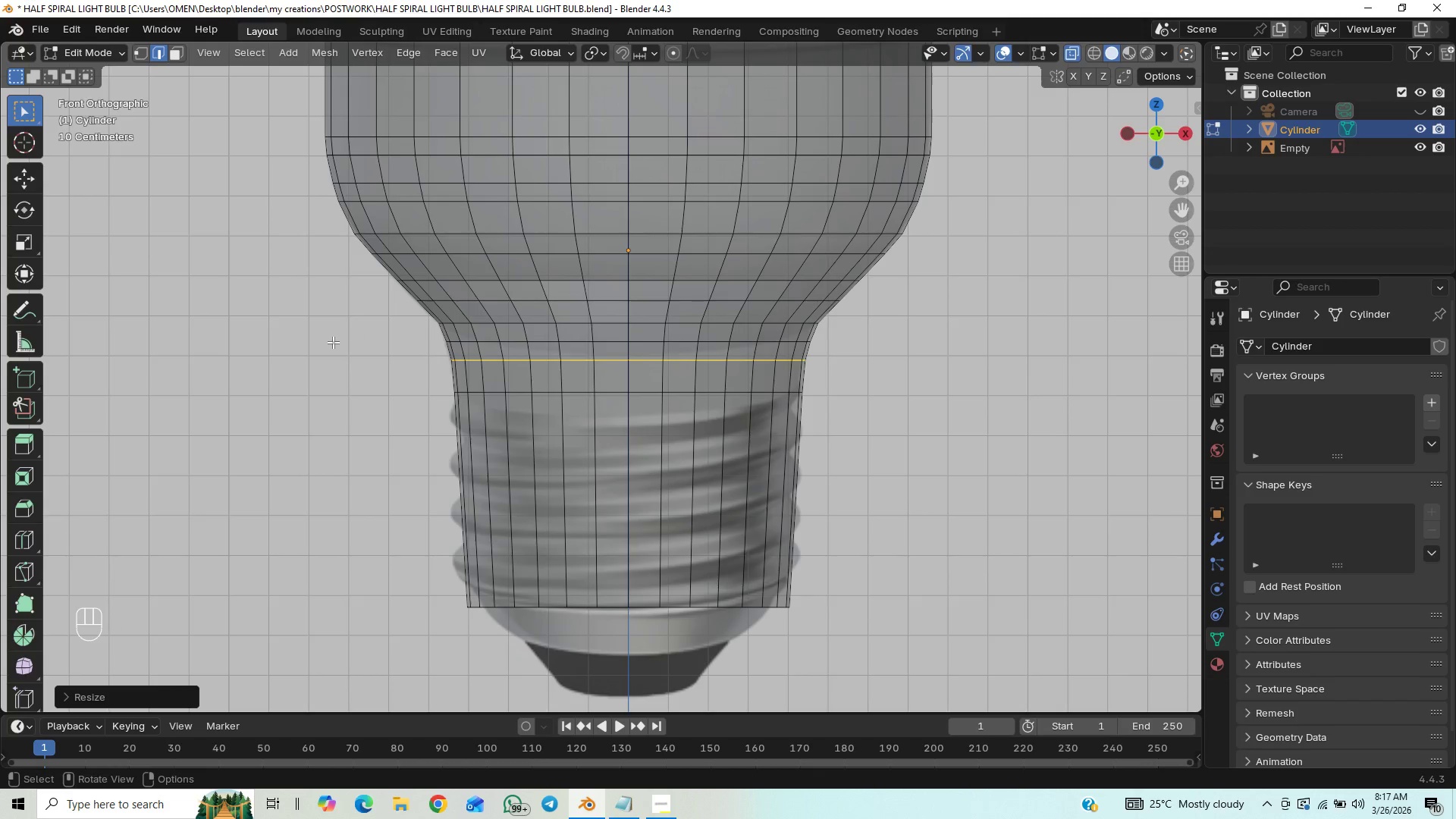 
left_click_drag(start_coordinate=[358, 369], to_coordinate=[855, 438])
 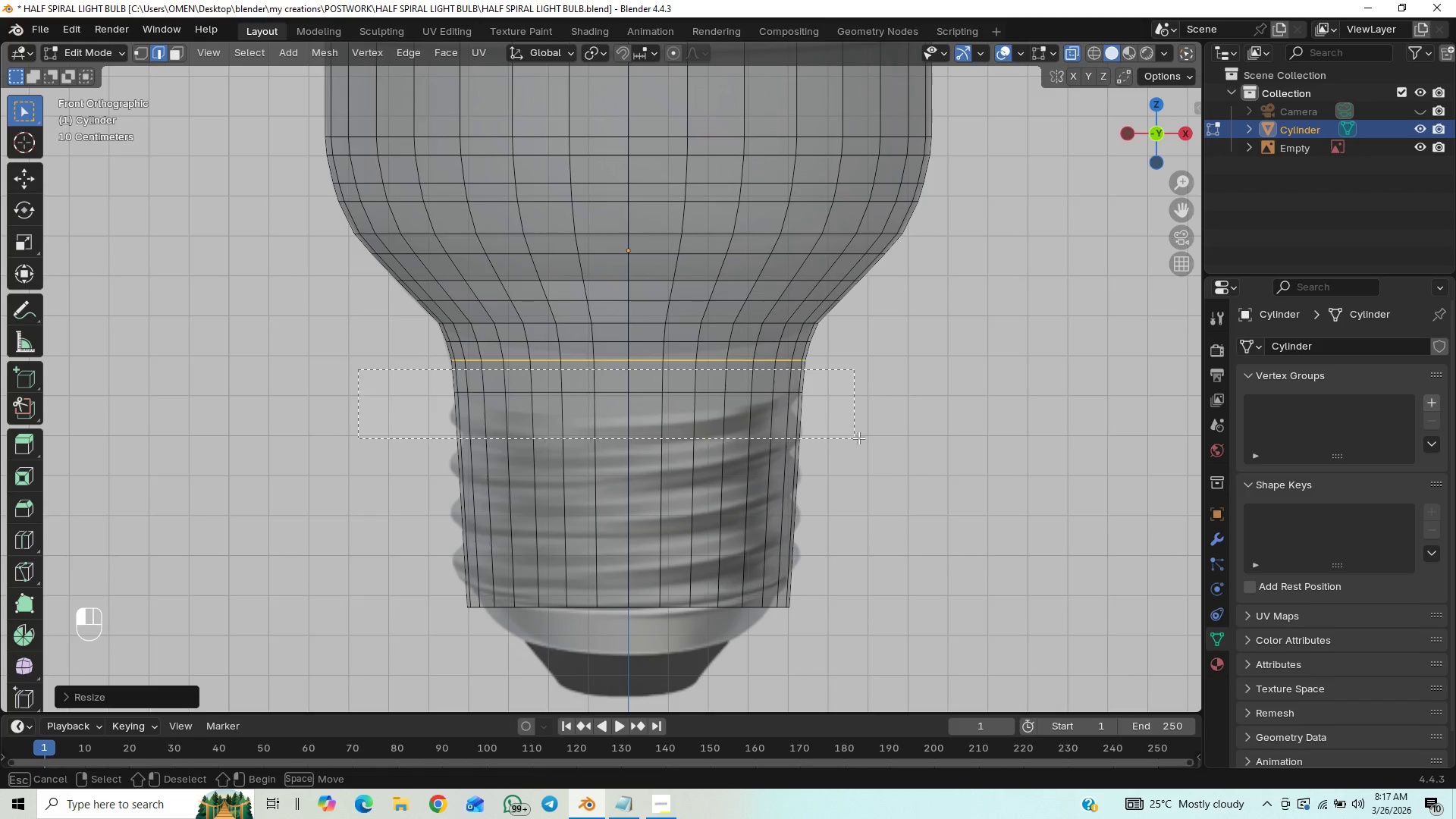 
left_click([874, 438])
 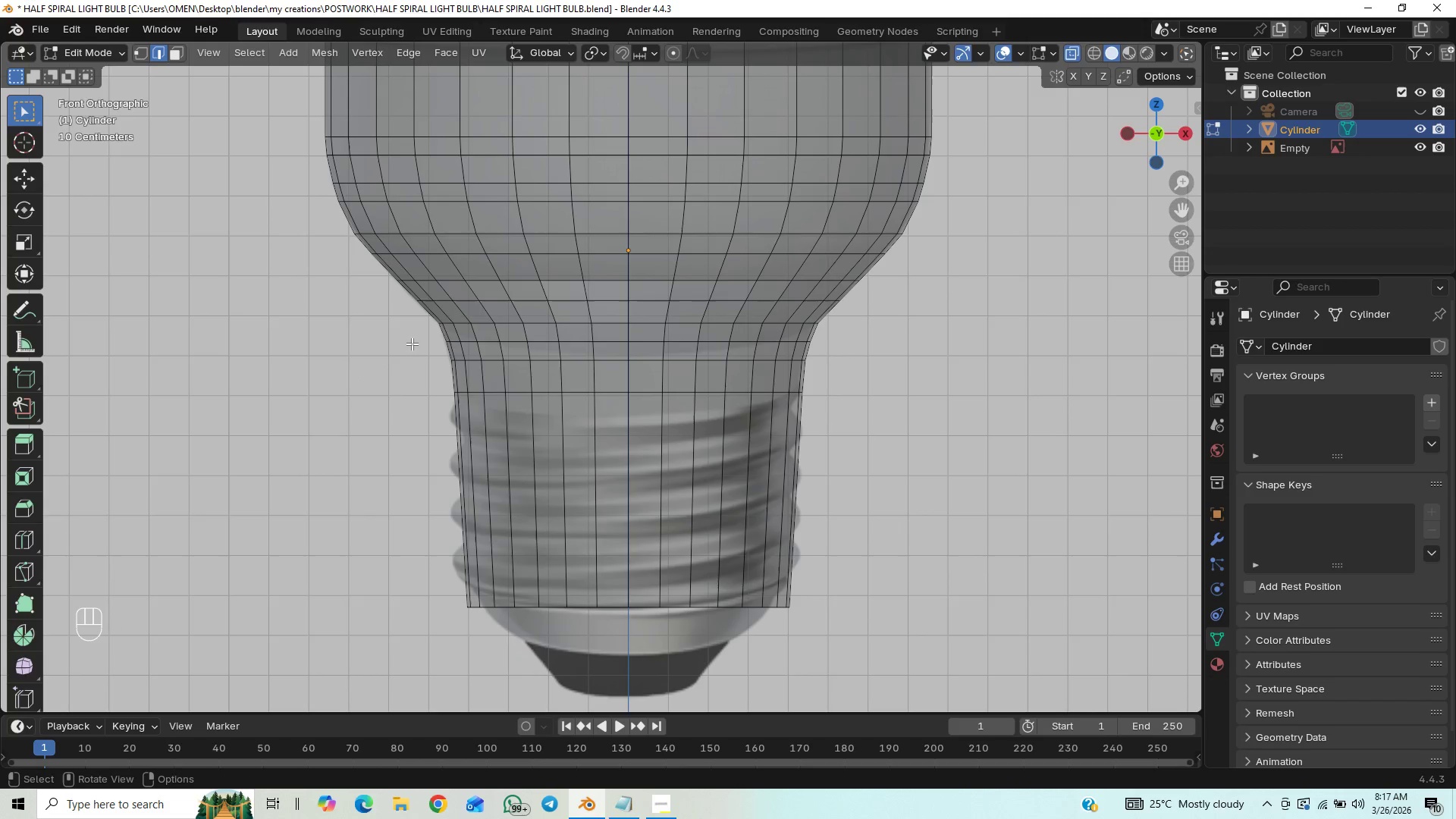 
left_click_drag(start_coordinate=[399, 375], to_coordinate=[849, 417])
 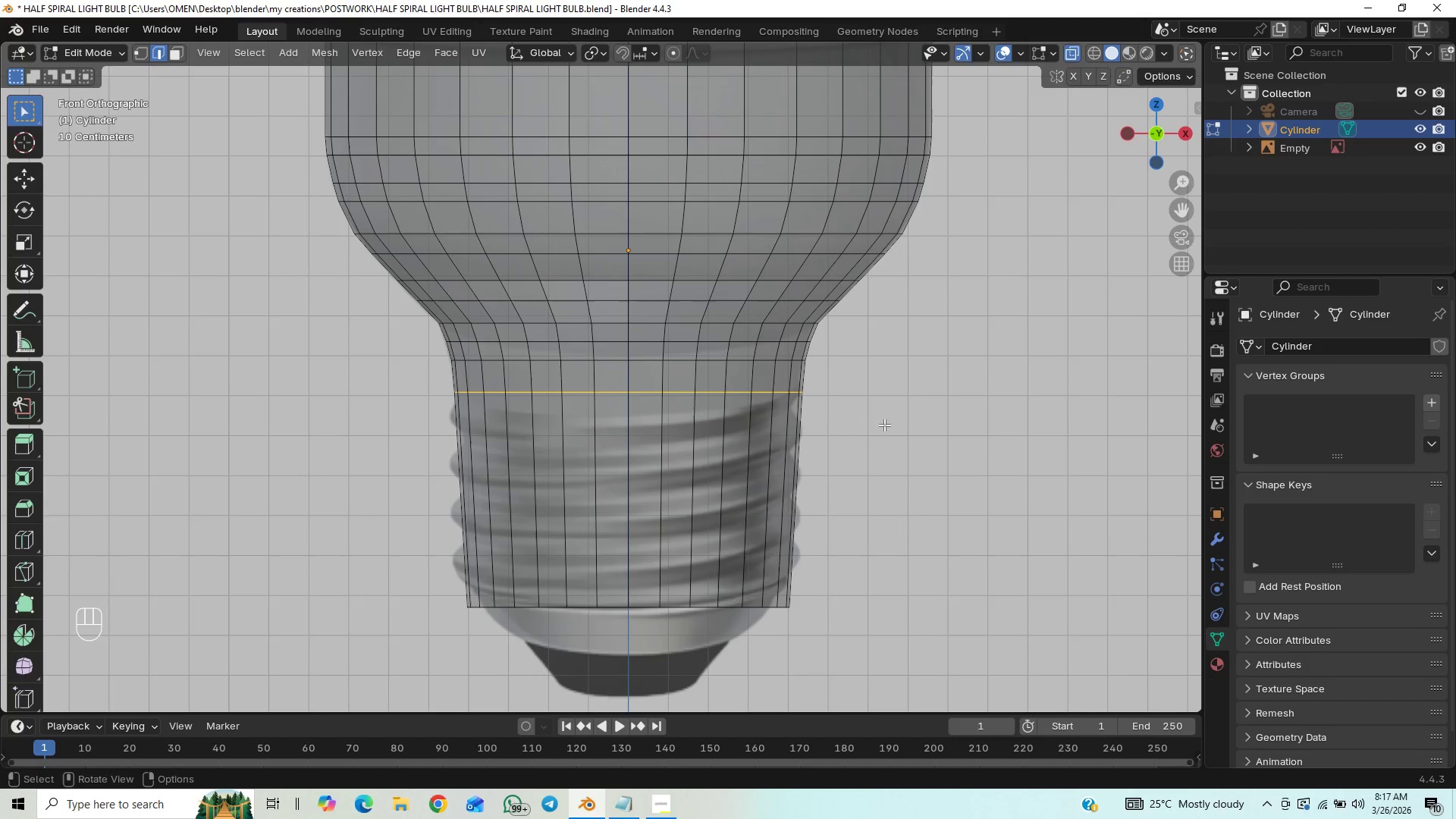 
key(S)
 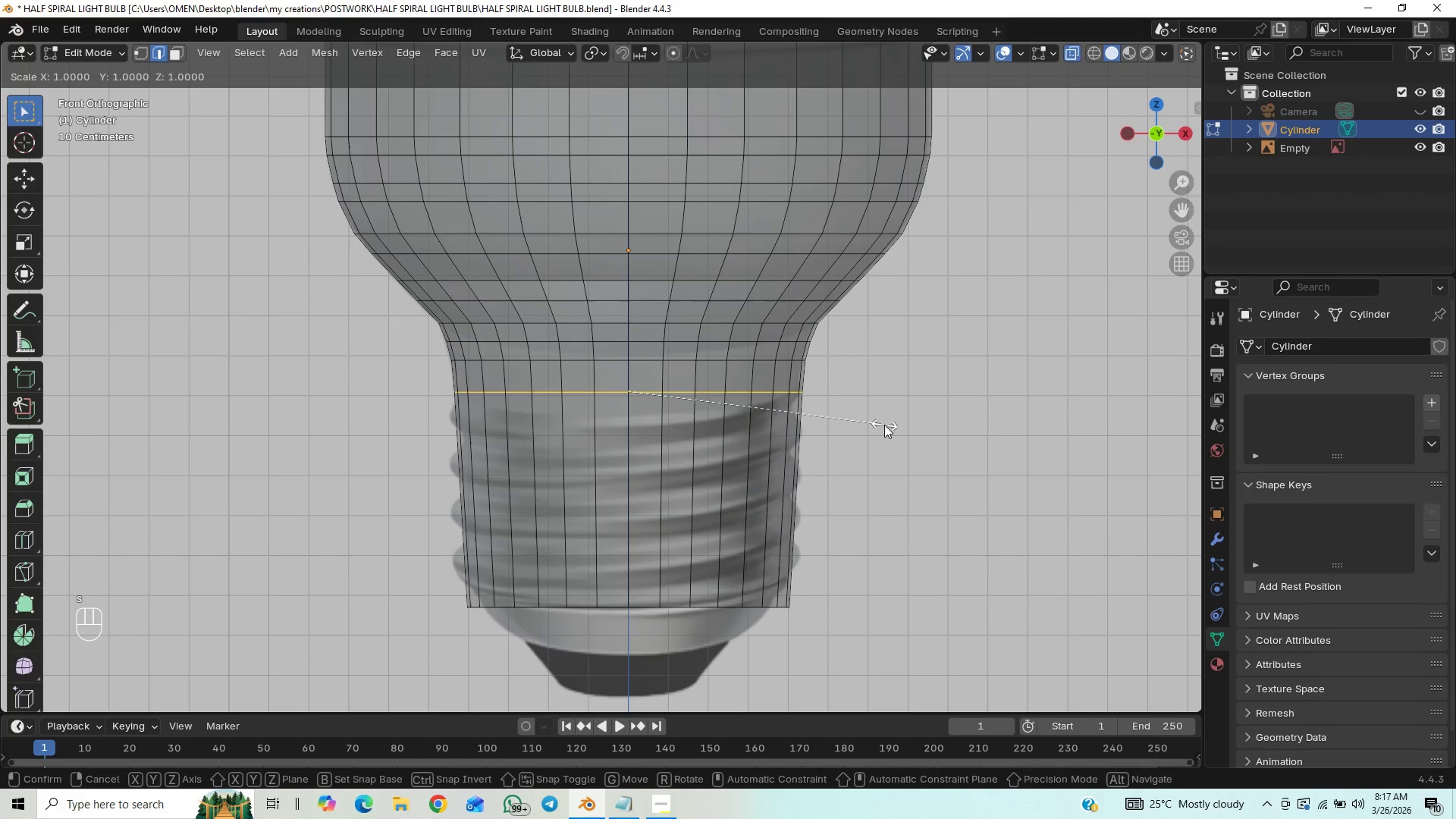 
hold_key(key=ShiftLeft, duration=1.5)
 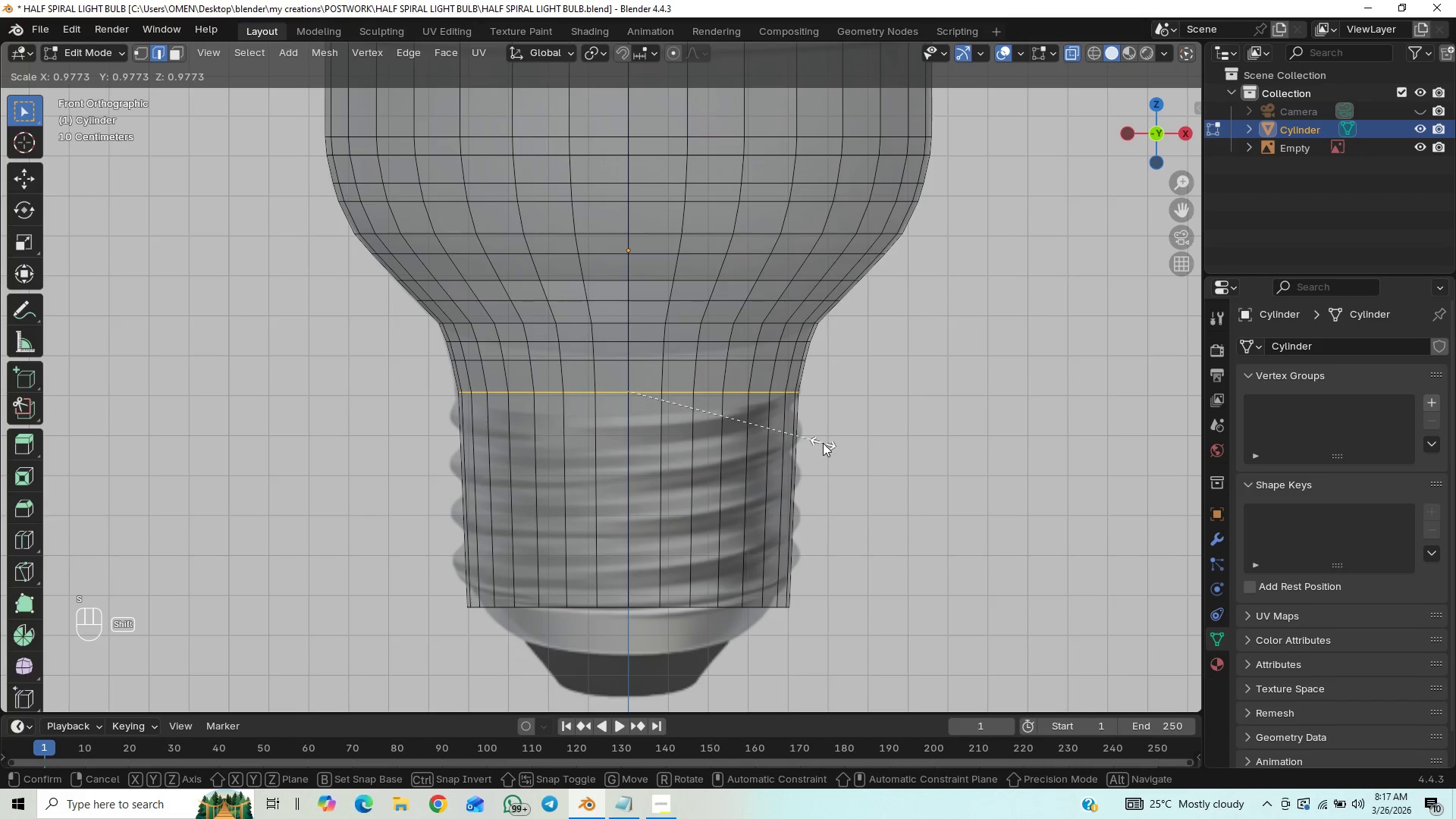 
hold_key(key=ShiftLeft, duration=1.5)
 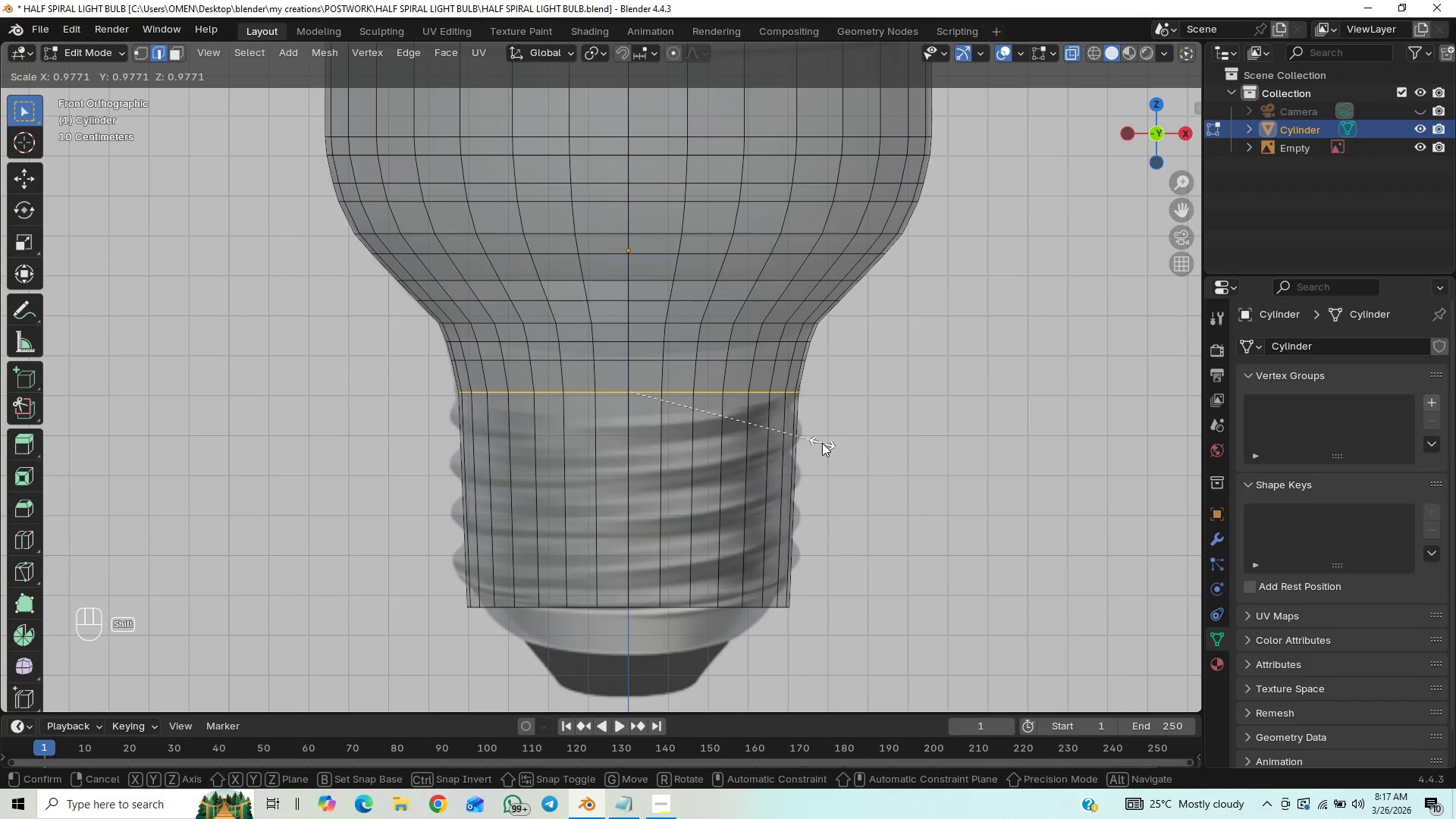 
hold_key(key=ShiftLeft, duration=1.52)
 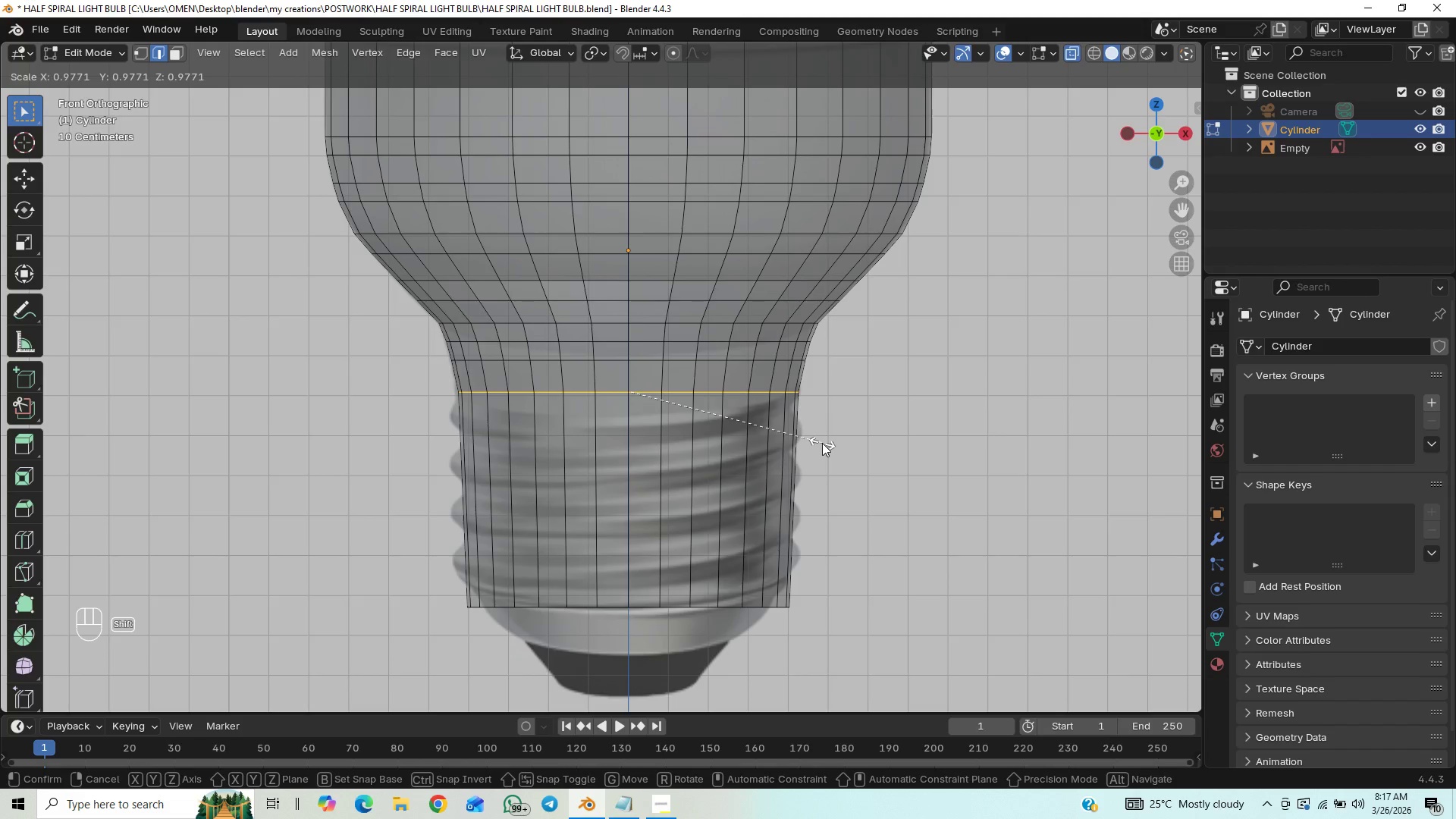 
hold_key(key=ShiftLeft, duration=1.5)
 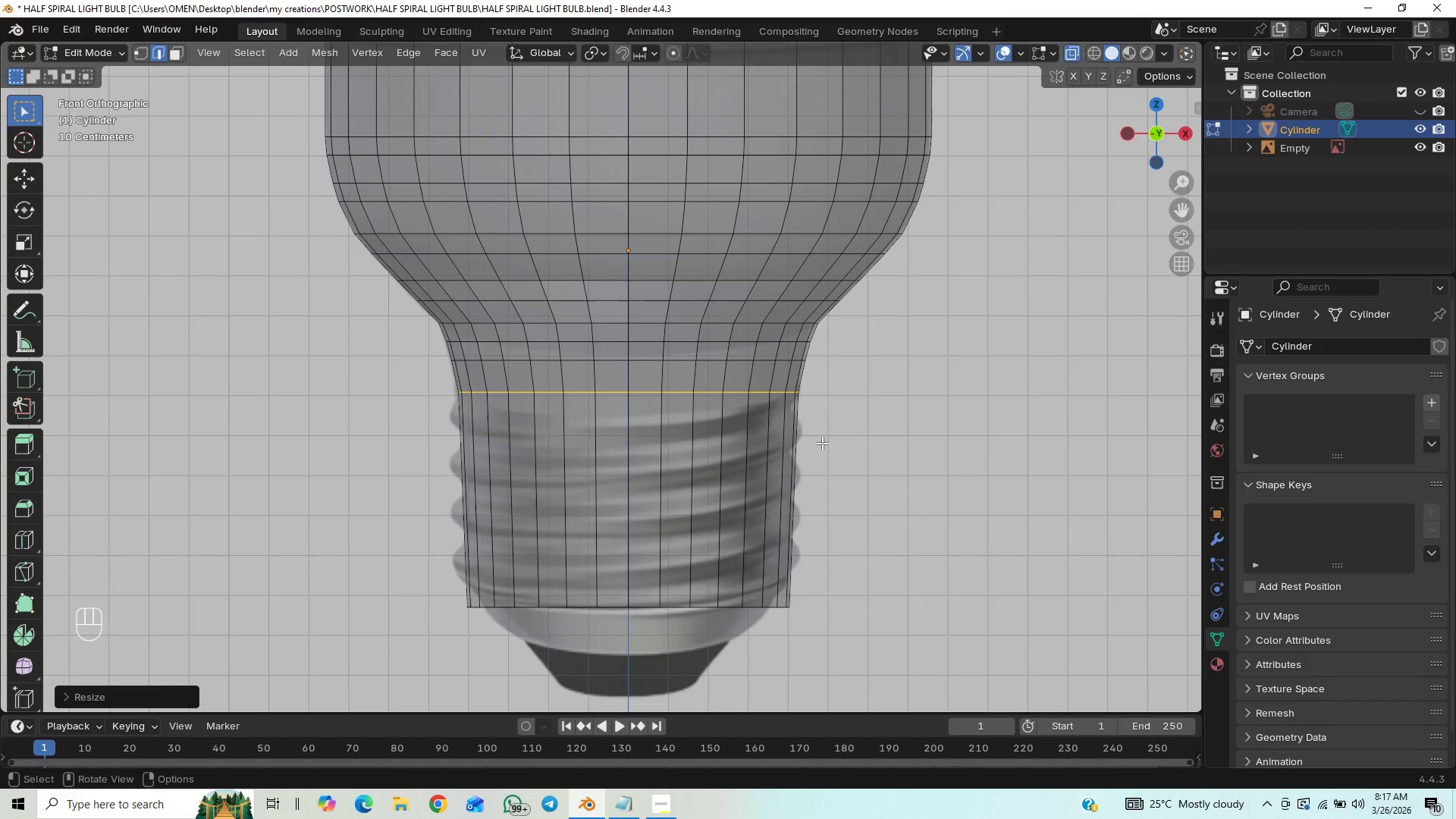 
hold_key(key=ShiftLeft, duration=0.45)
left_click([822, 443])
 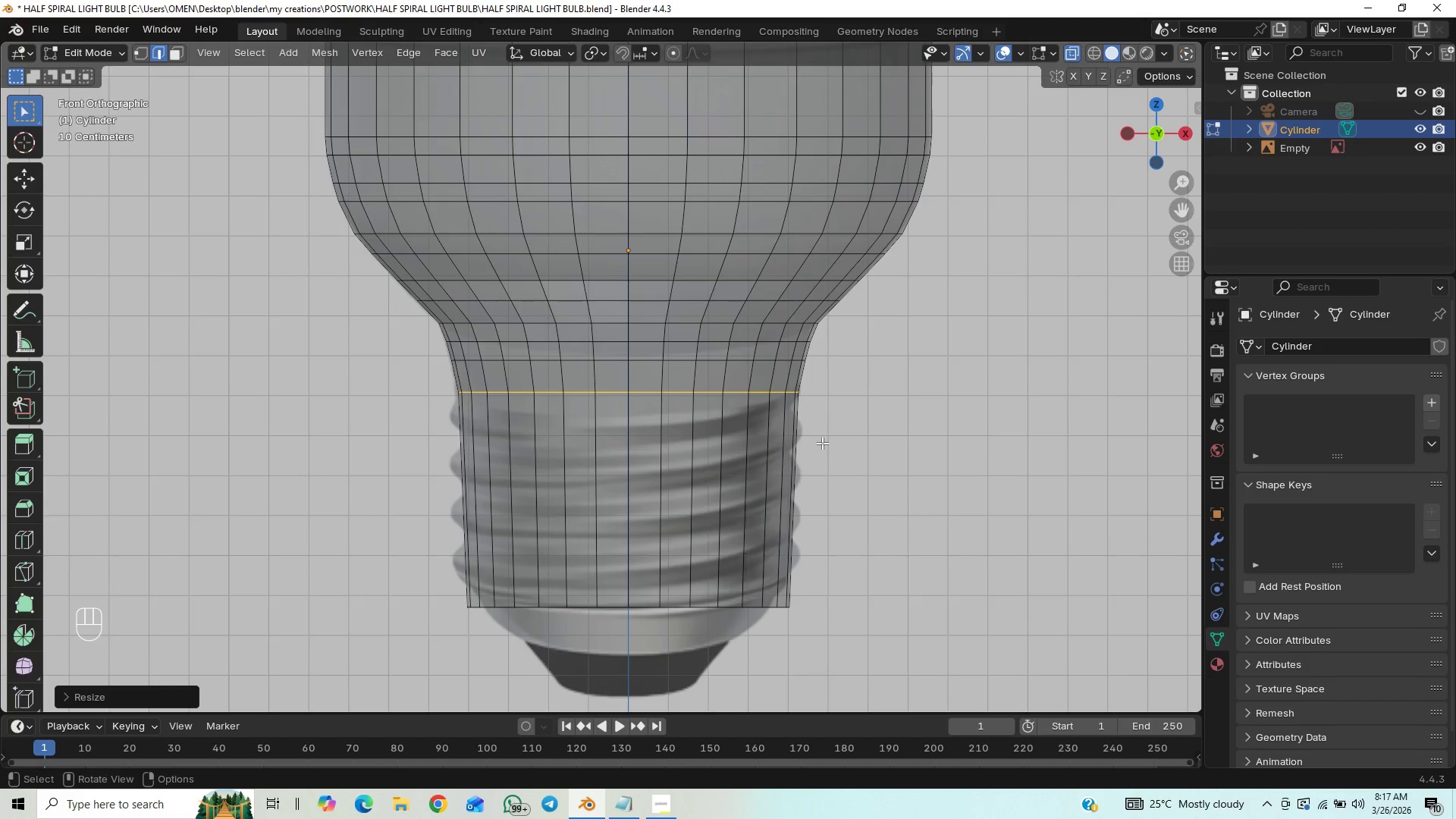 
key(Control+S)
 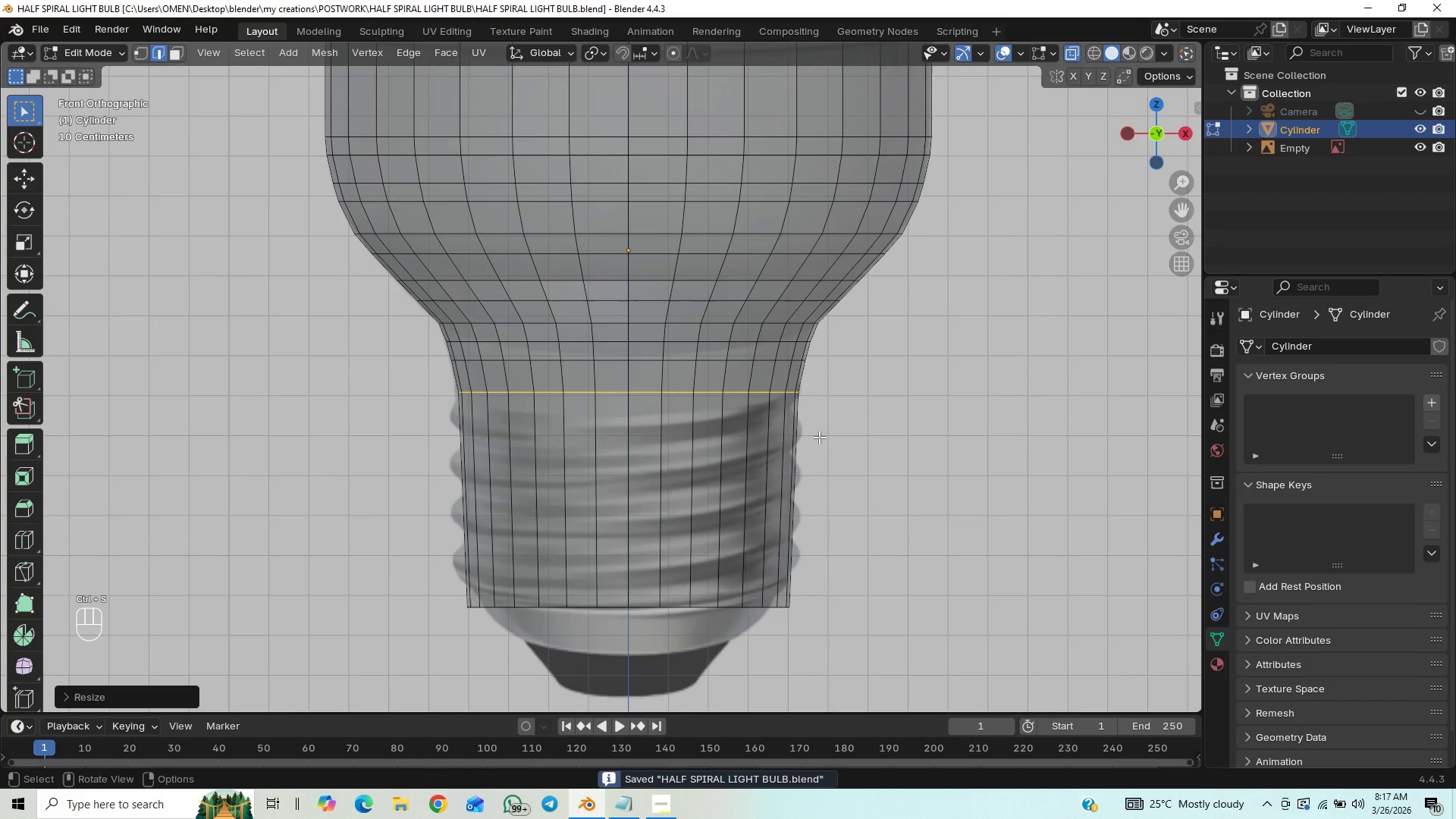 
scroll: coordinate [800, 423], scroll_direction: down, amount: 2.0
 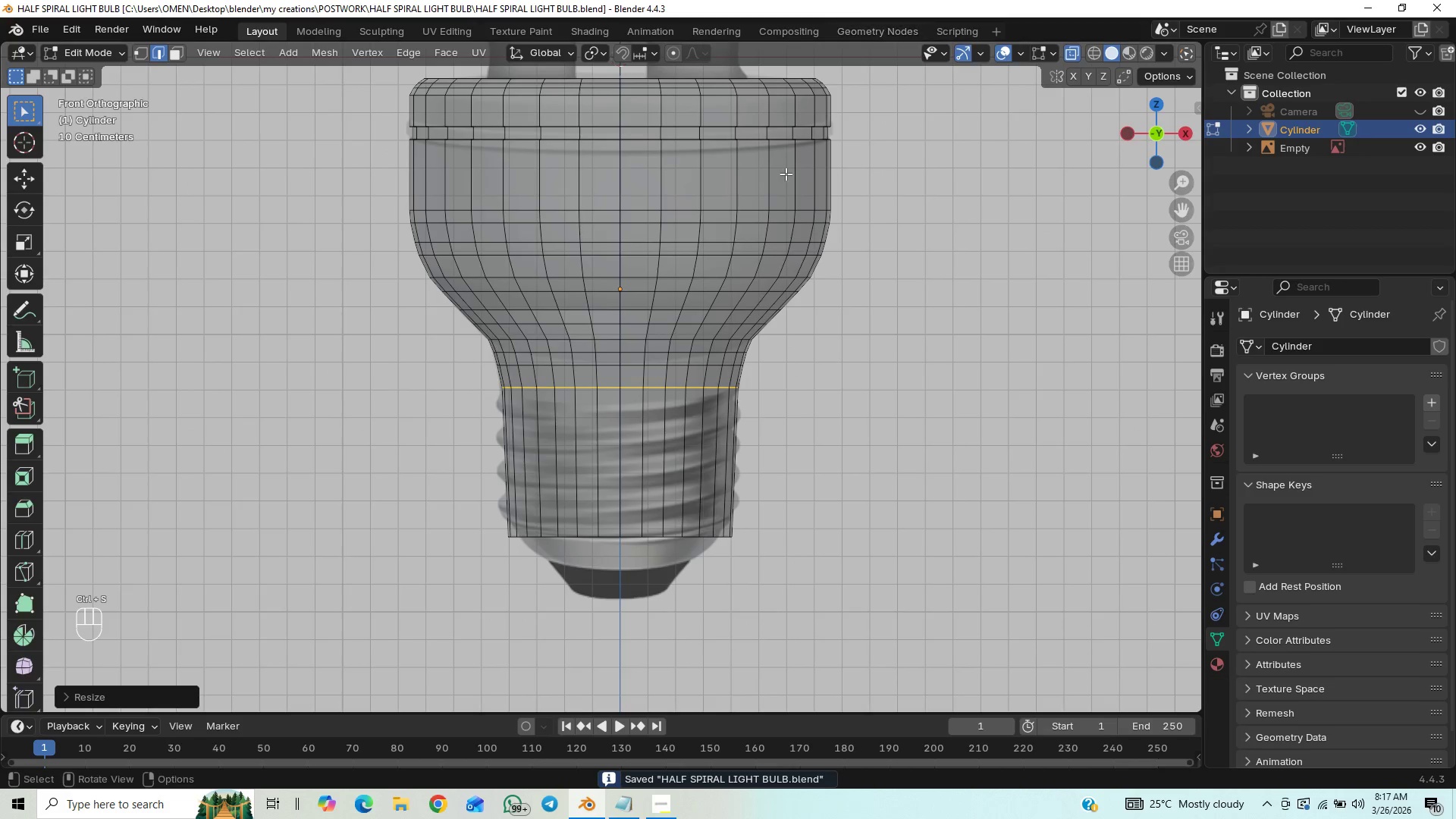 
hold_key(key=ShiftLeft, duration=0.88)
 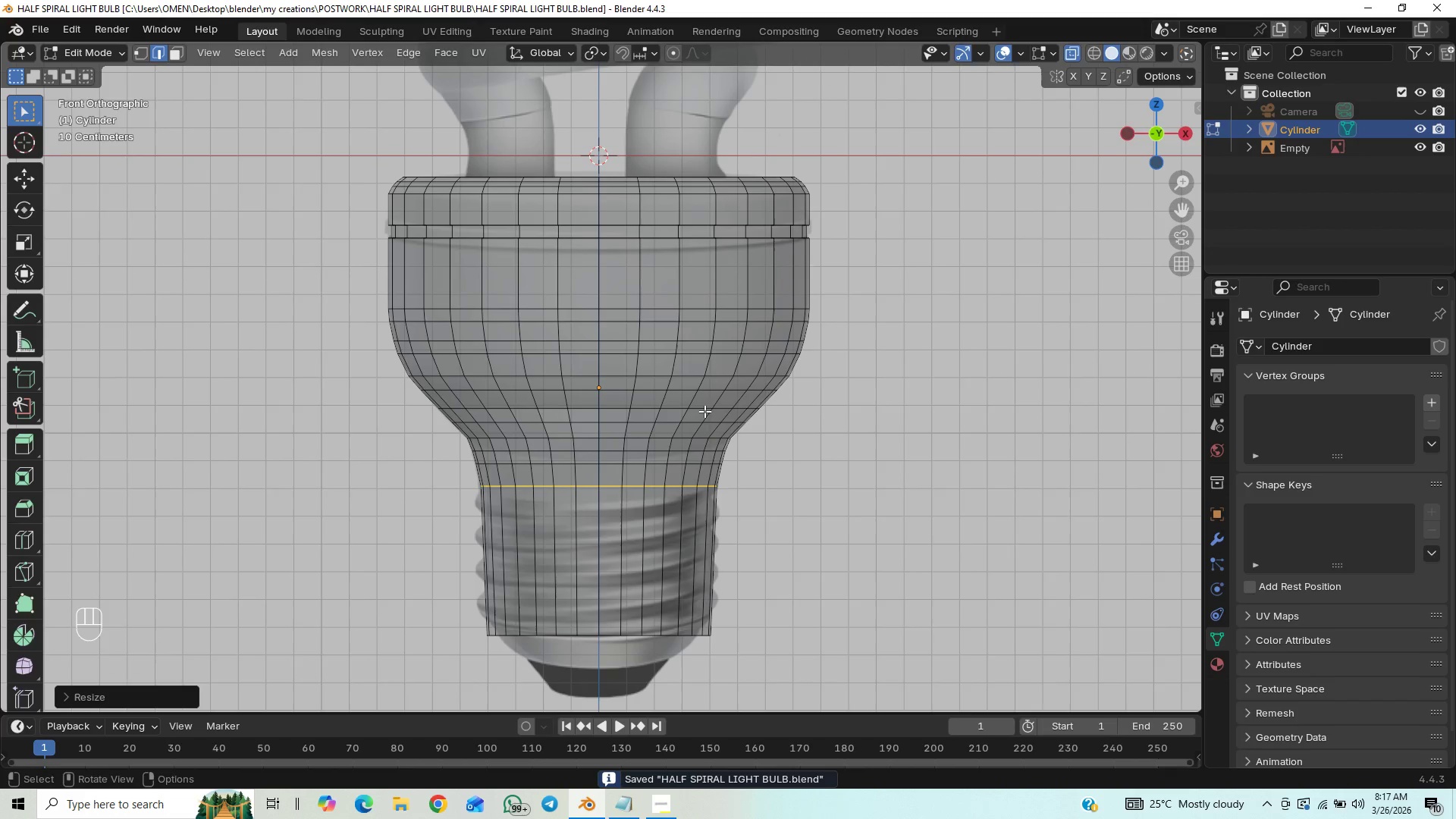 
hold_key(key=ShiftLeft, duration=1.16)
 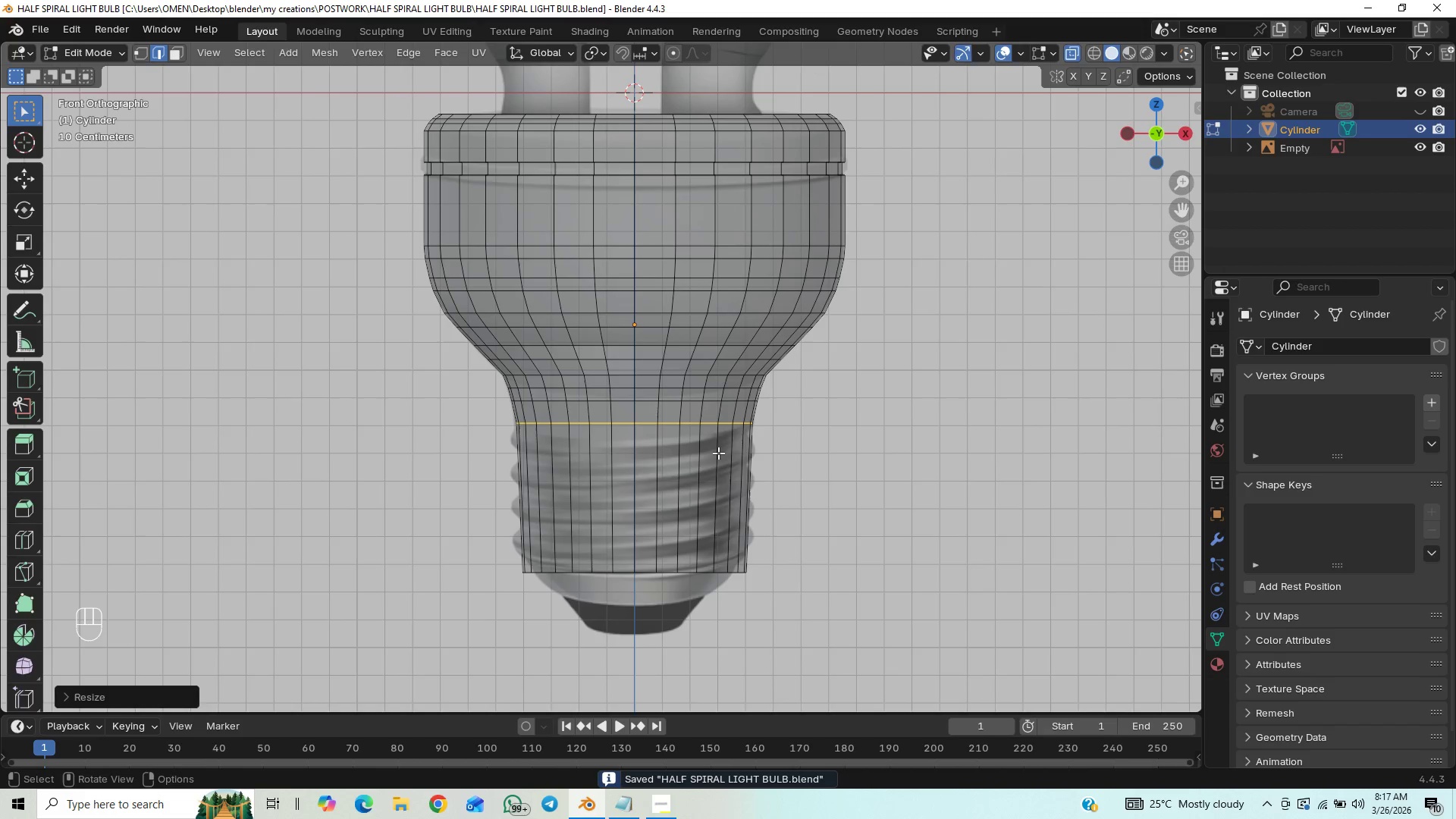 
hold_key(key=ControlLeft, duration=0.8)
 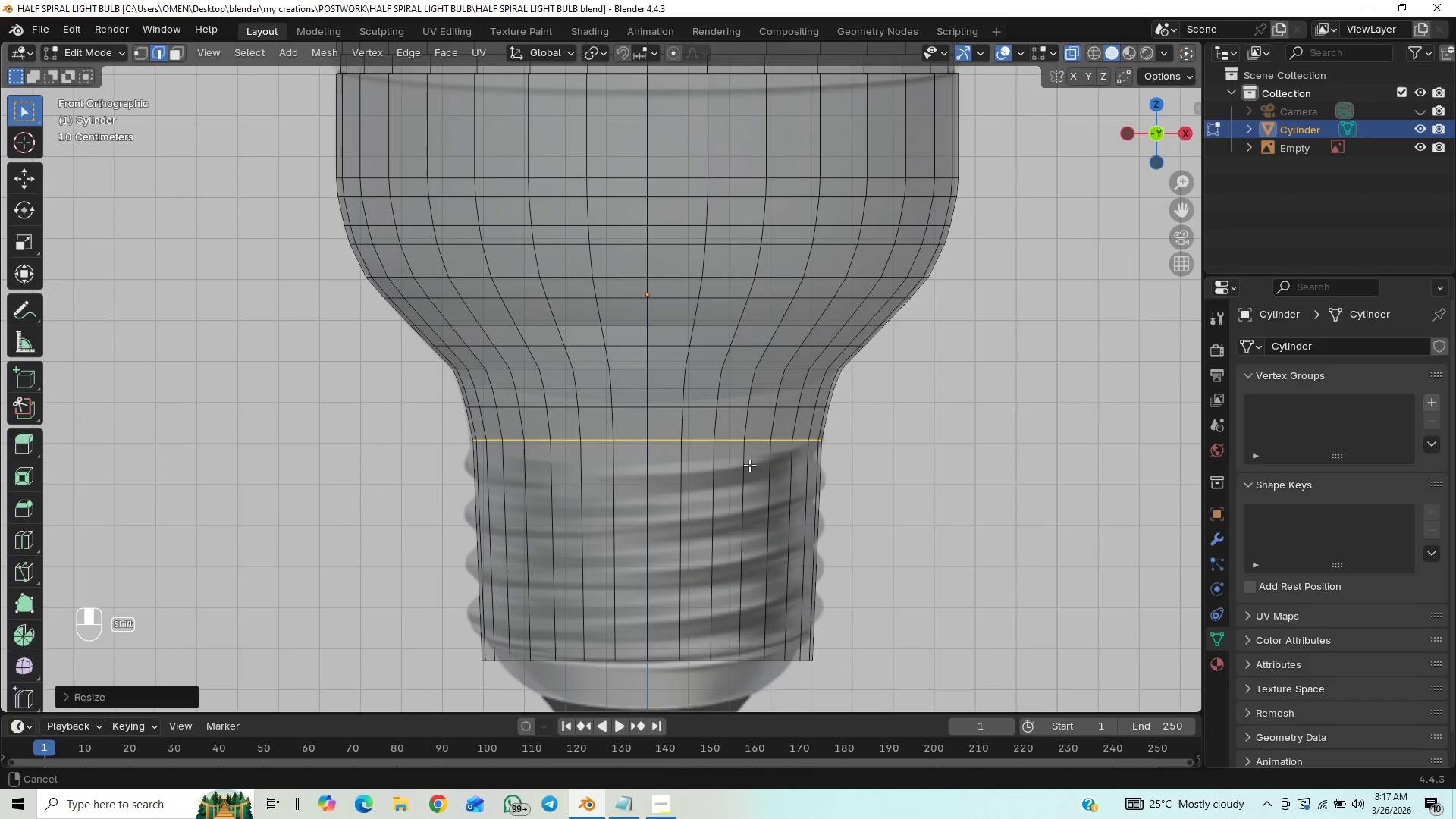 
hold_key(key=ShiftLeft, duration=0.89)
 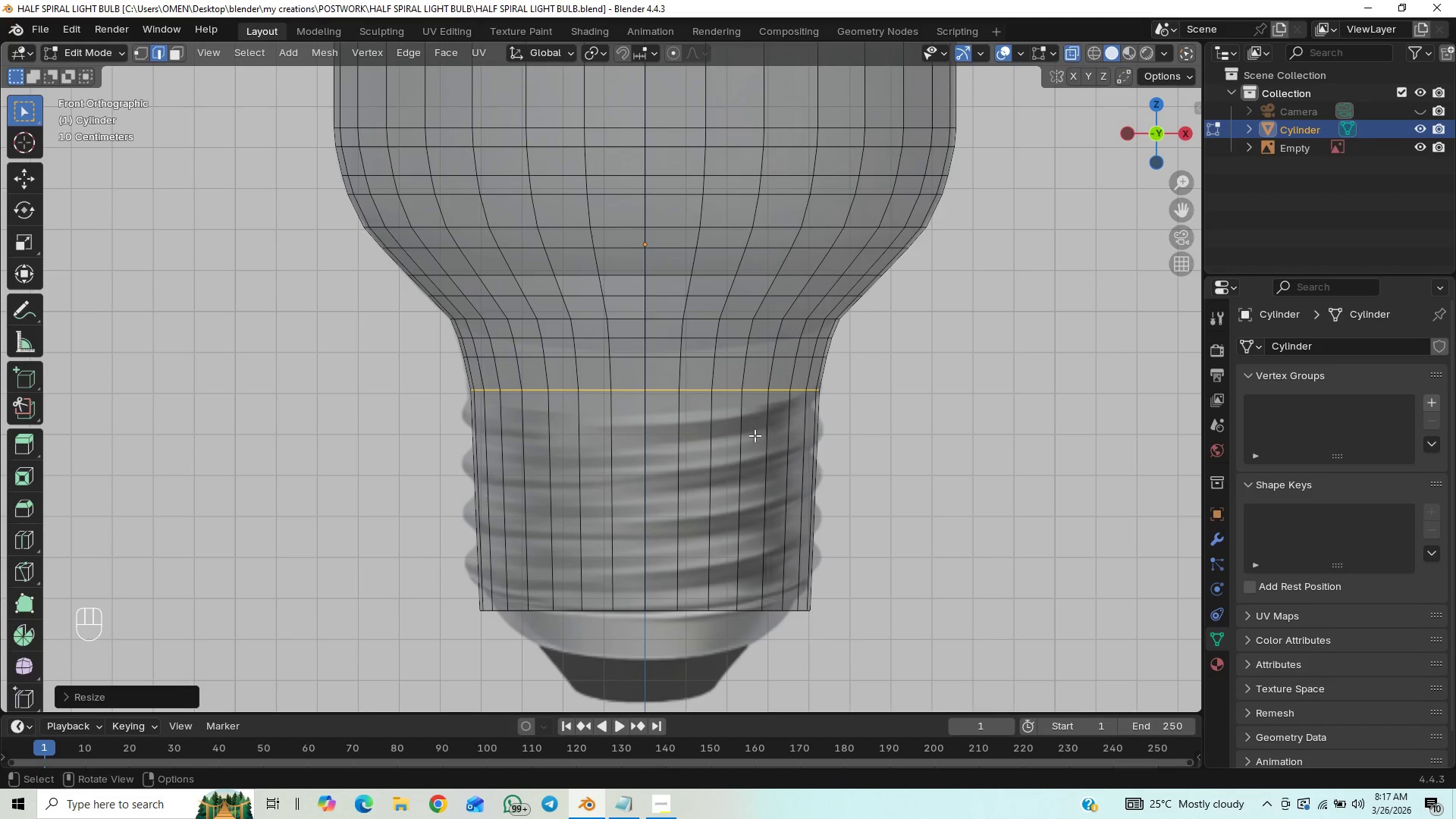 
scroll: coordinate [756, 413], scroll_direction: up, amount: 1.0
 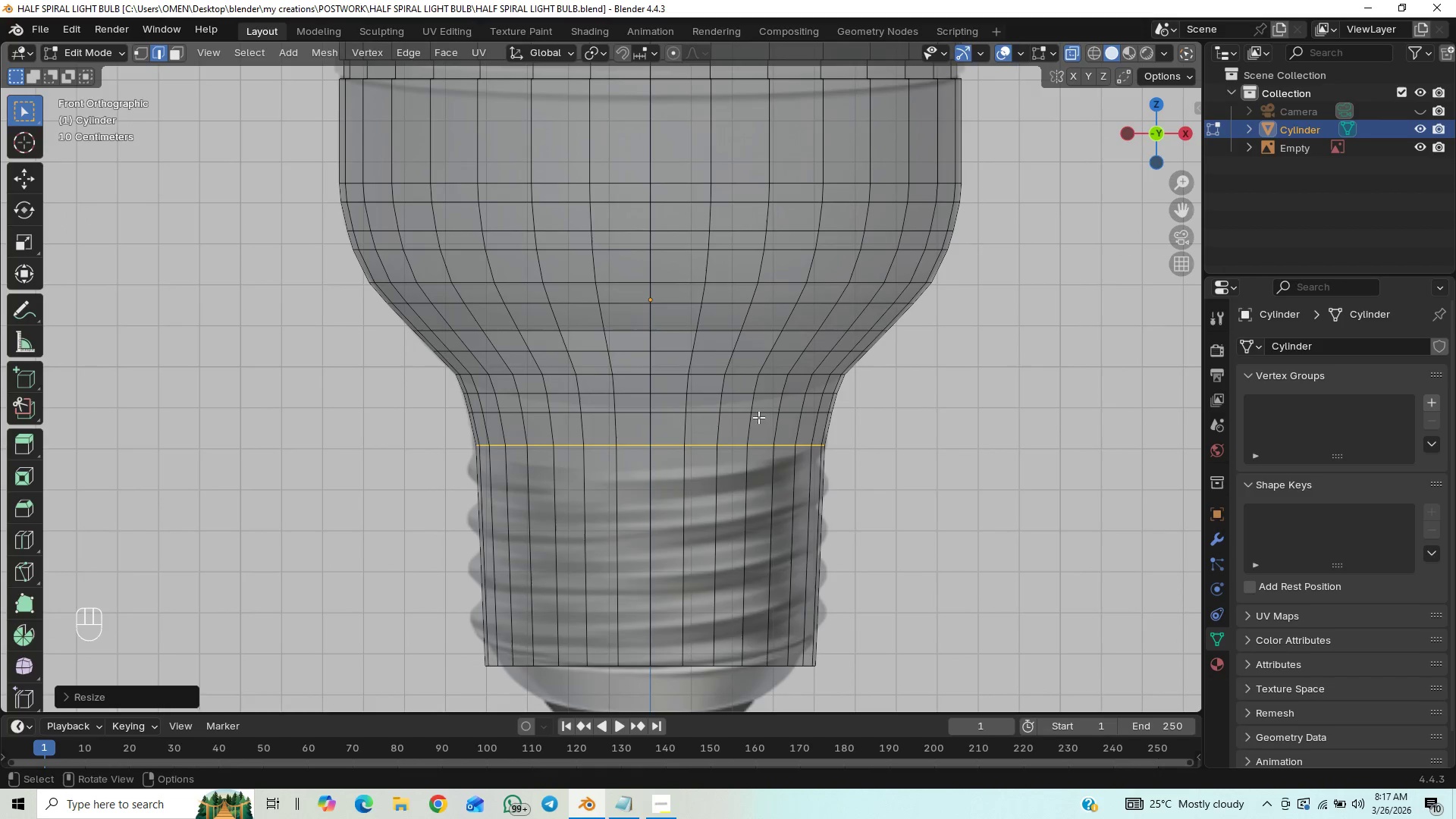 
hold_key(key=ControlLeft, duration=0.47)
 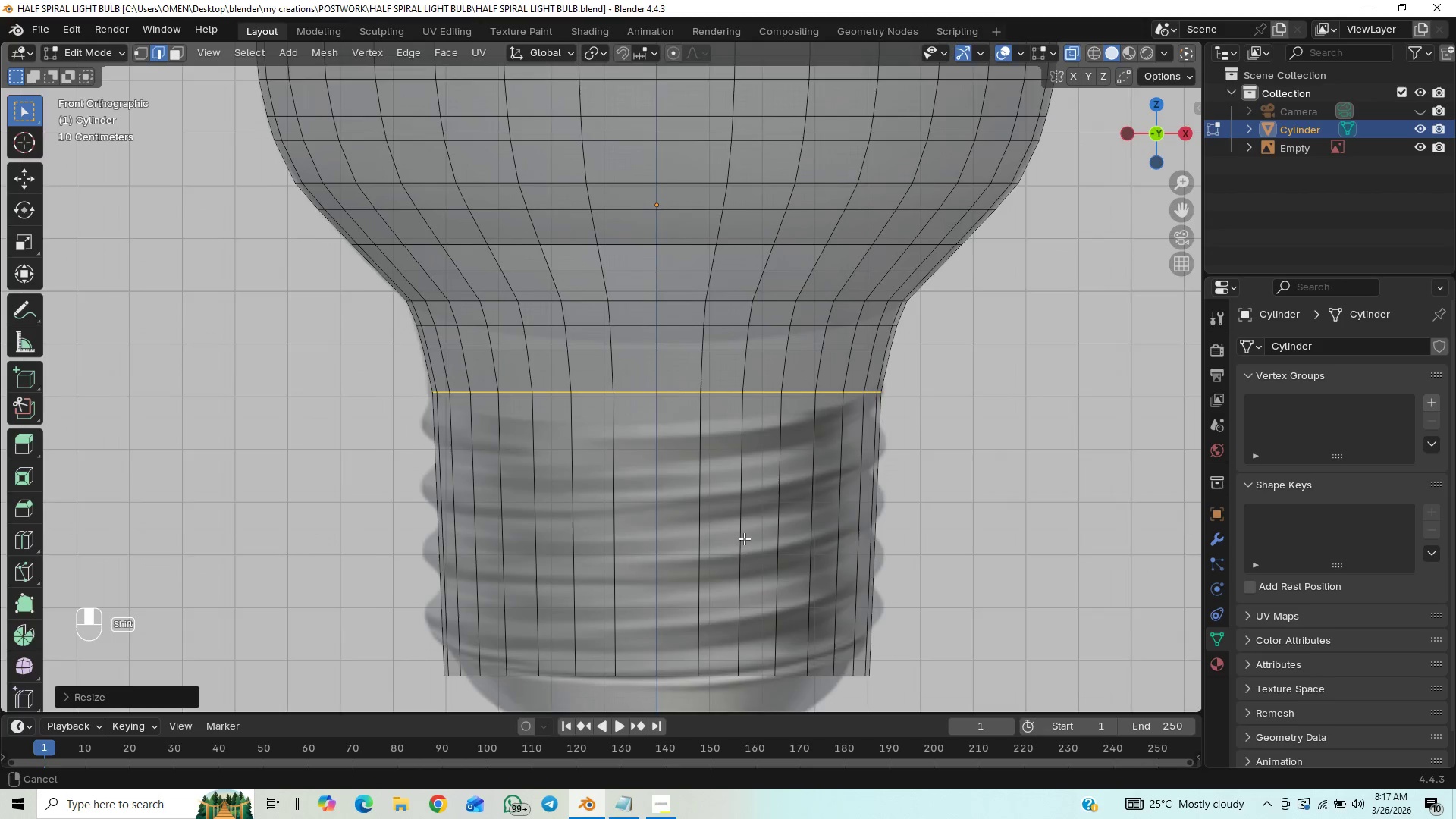 
hold_key(key=ShiftLeft, duration=0.83)
 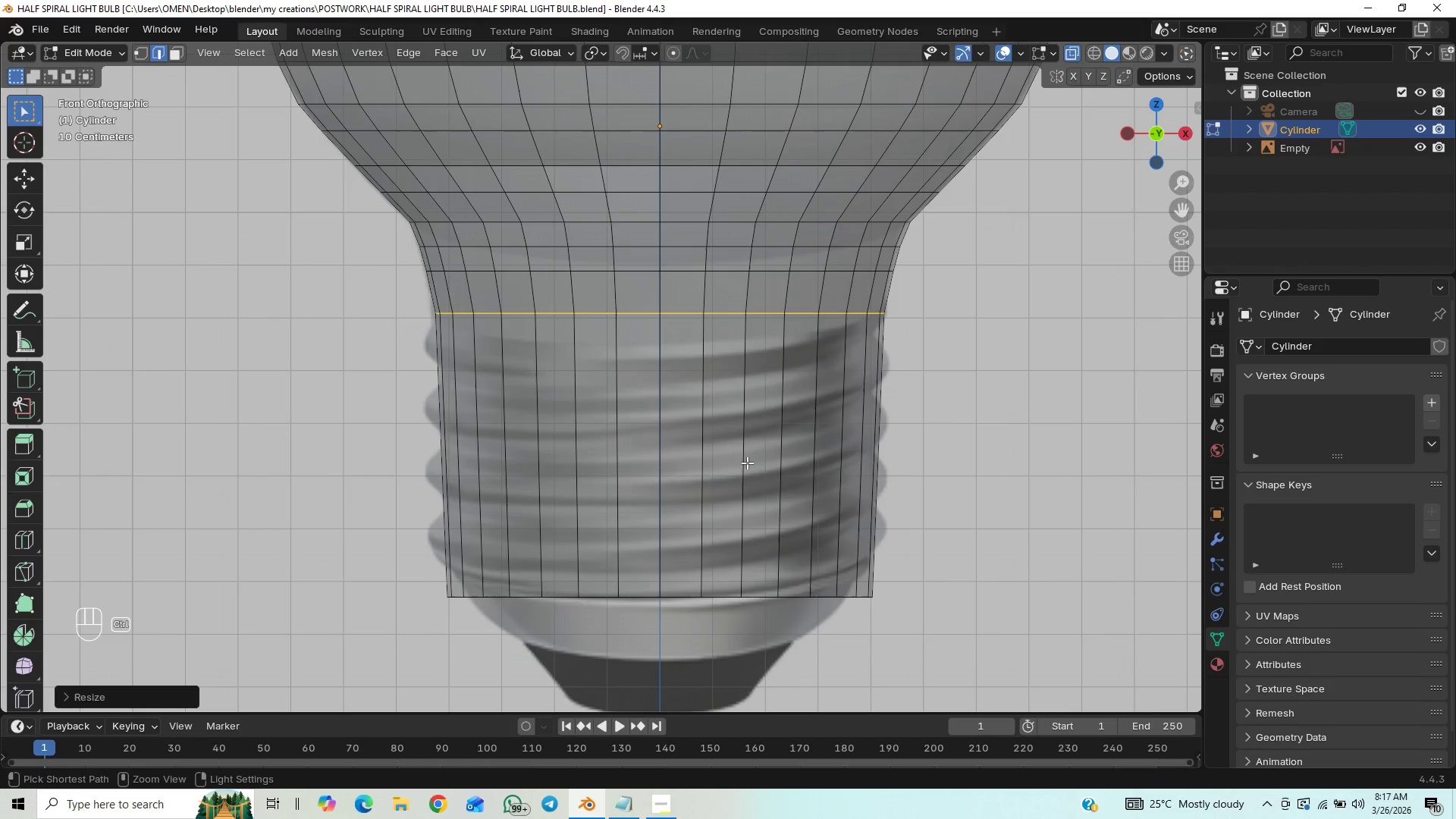 
scroll: coordinate [792, 471], scroll_direction: up, amount: 10.0
 